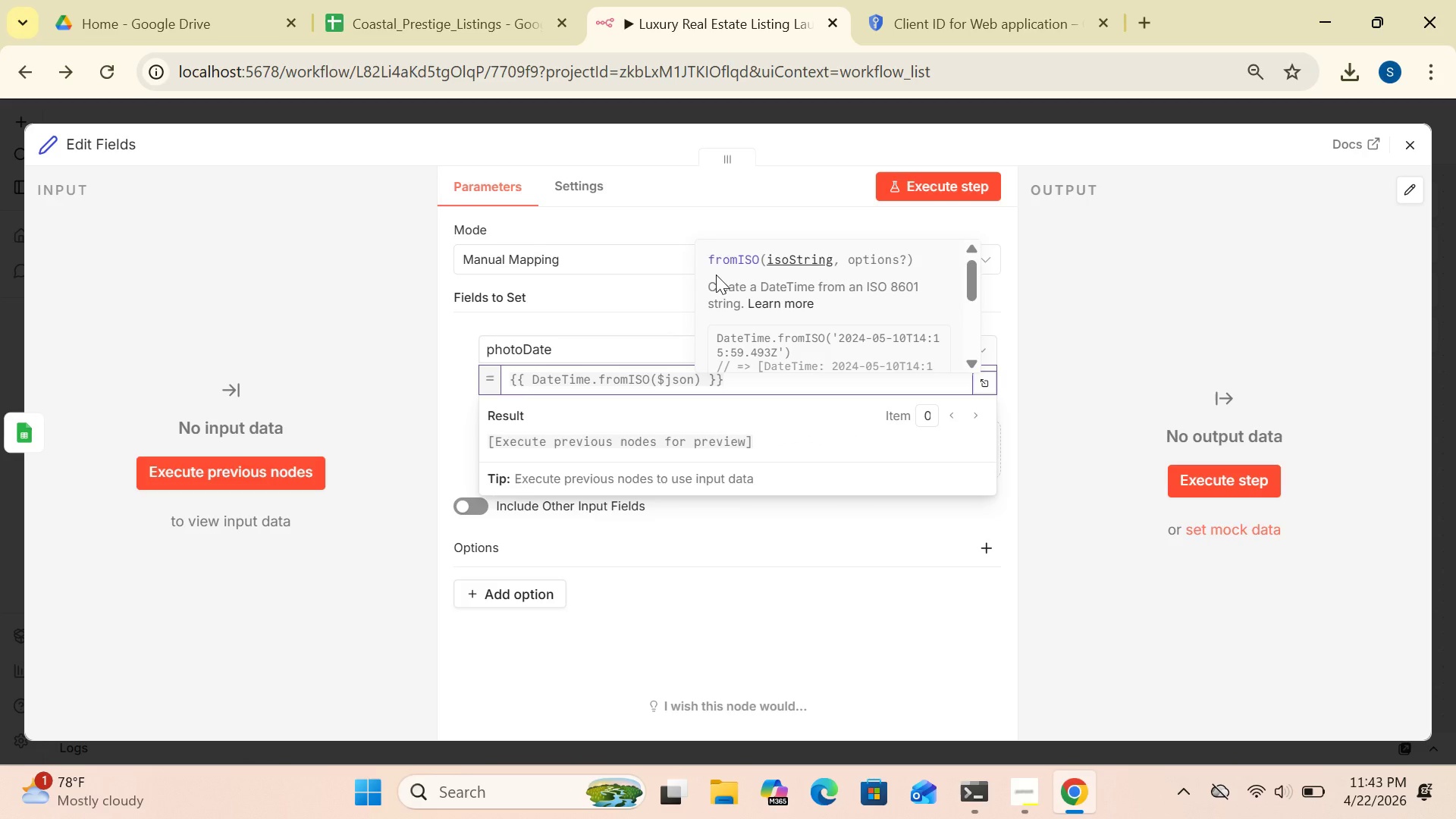 
type(["Go-Live Date)
 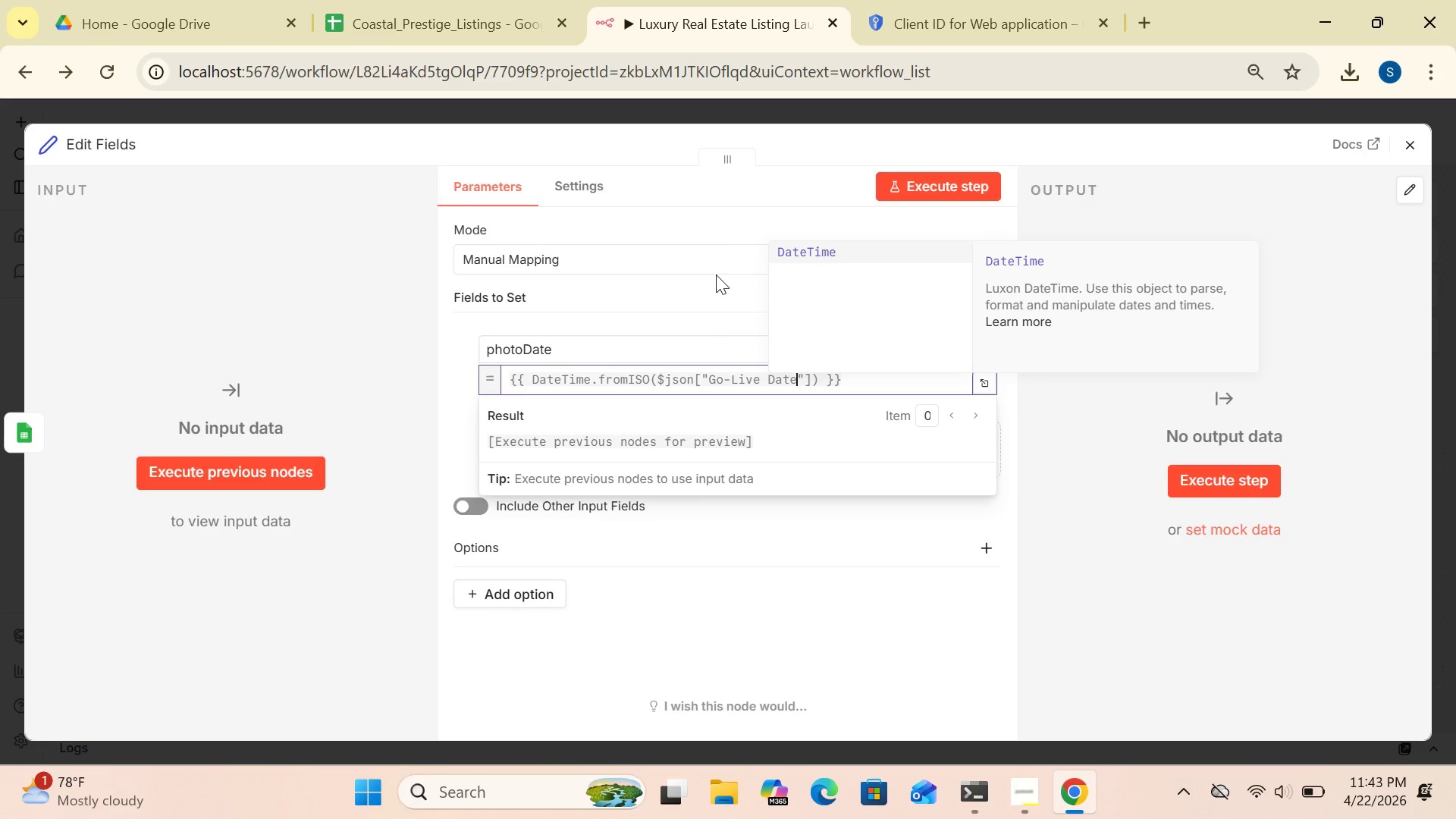 
wait(5.2)
 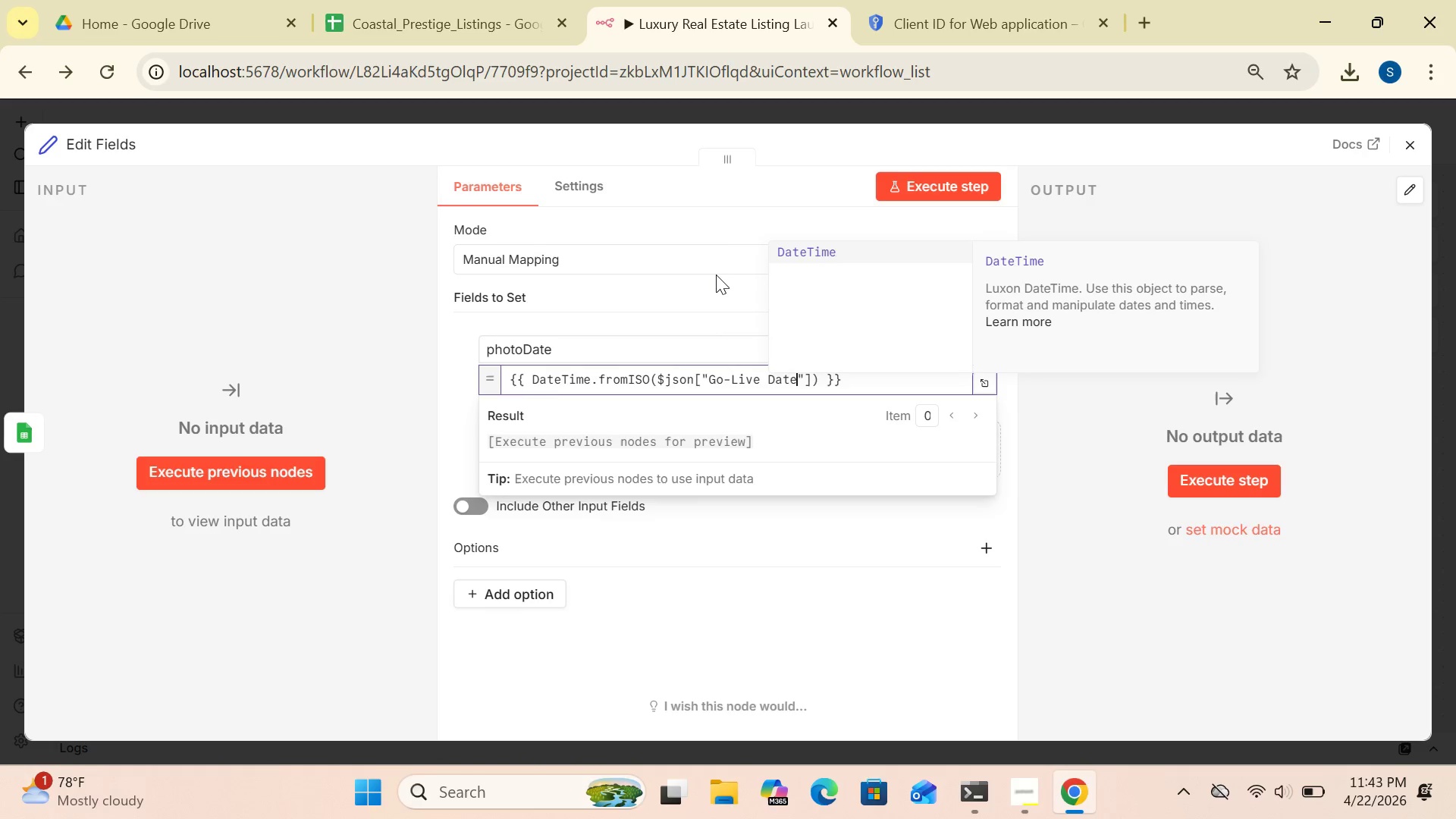 
key(Shift+Quote)
 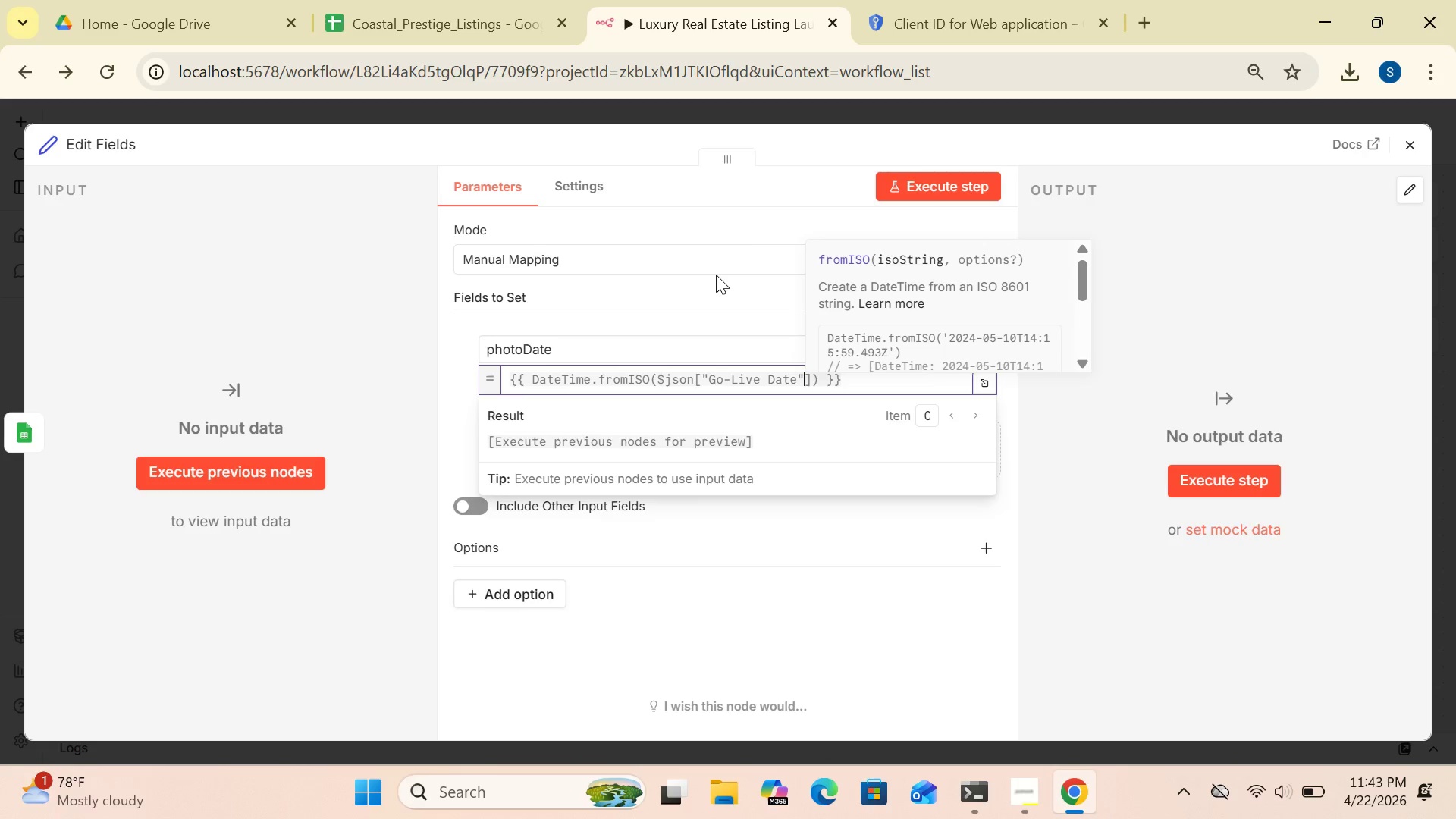 
type(]).minus({days:)
 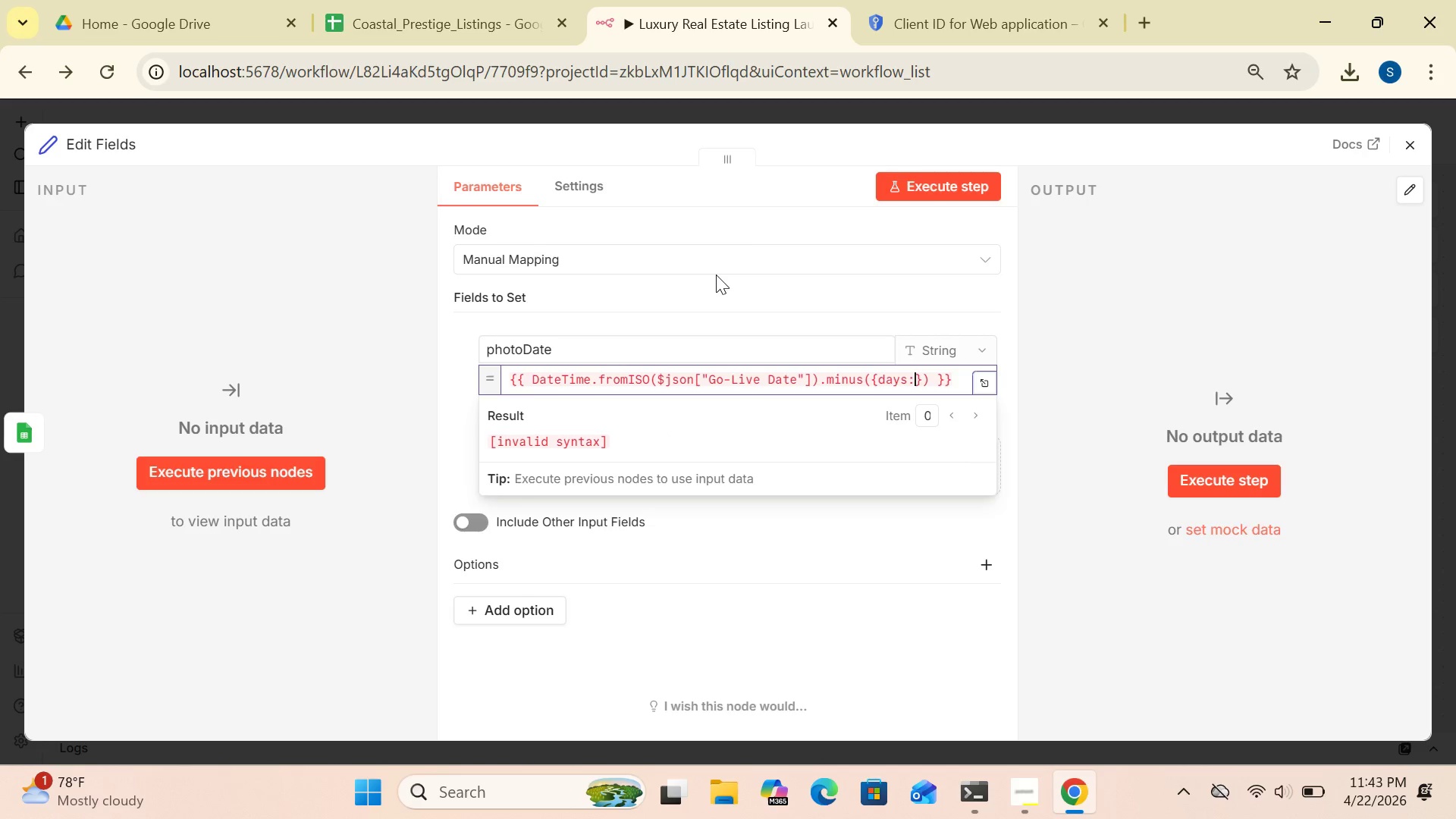 
type(3}).toISO)
 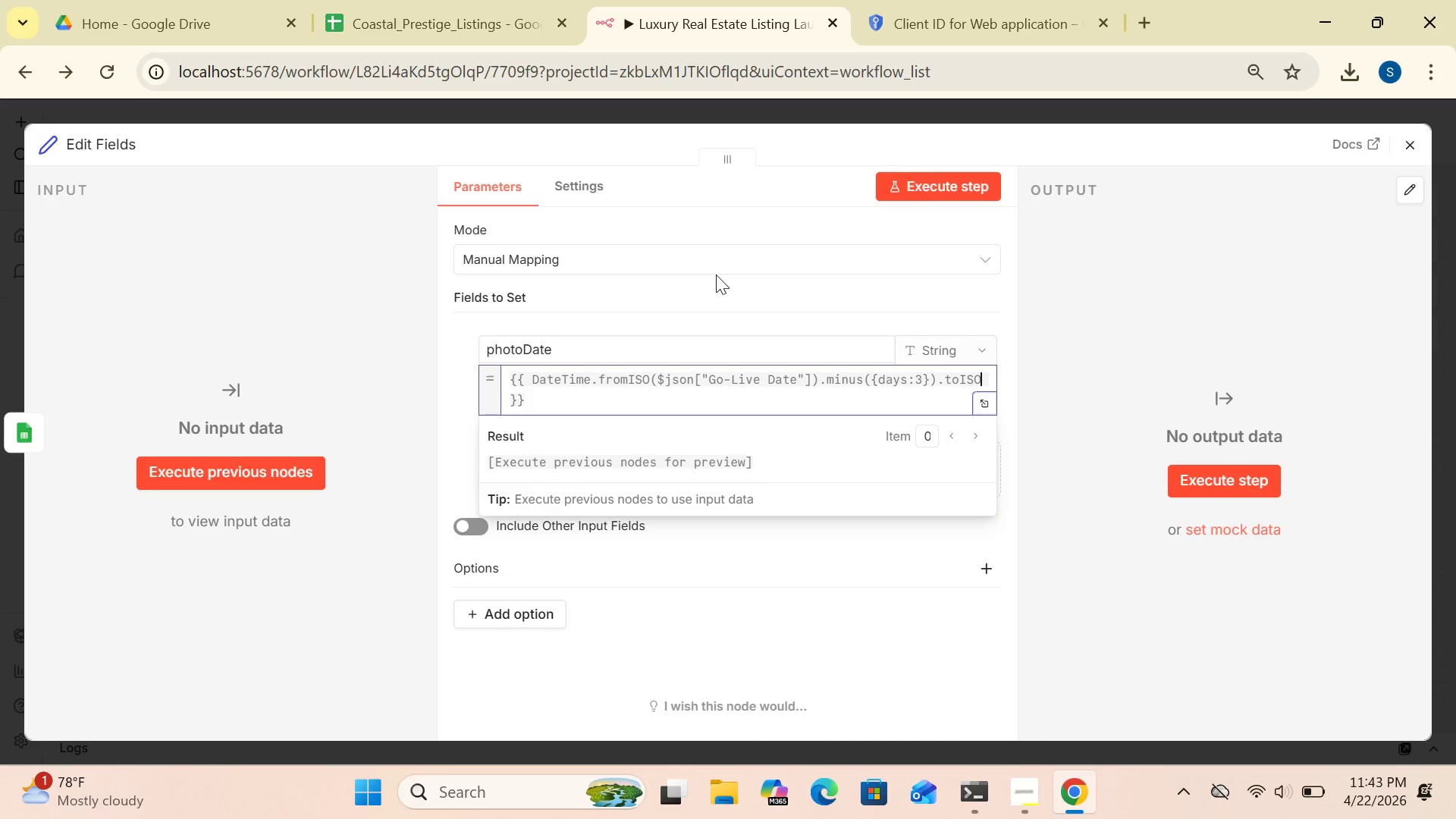 
type(Date()
 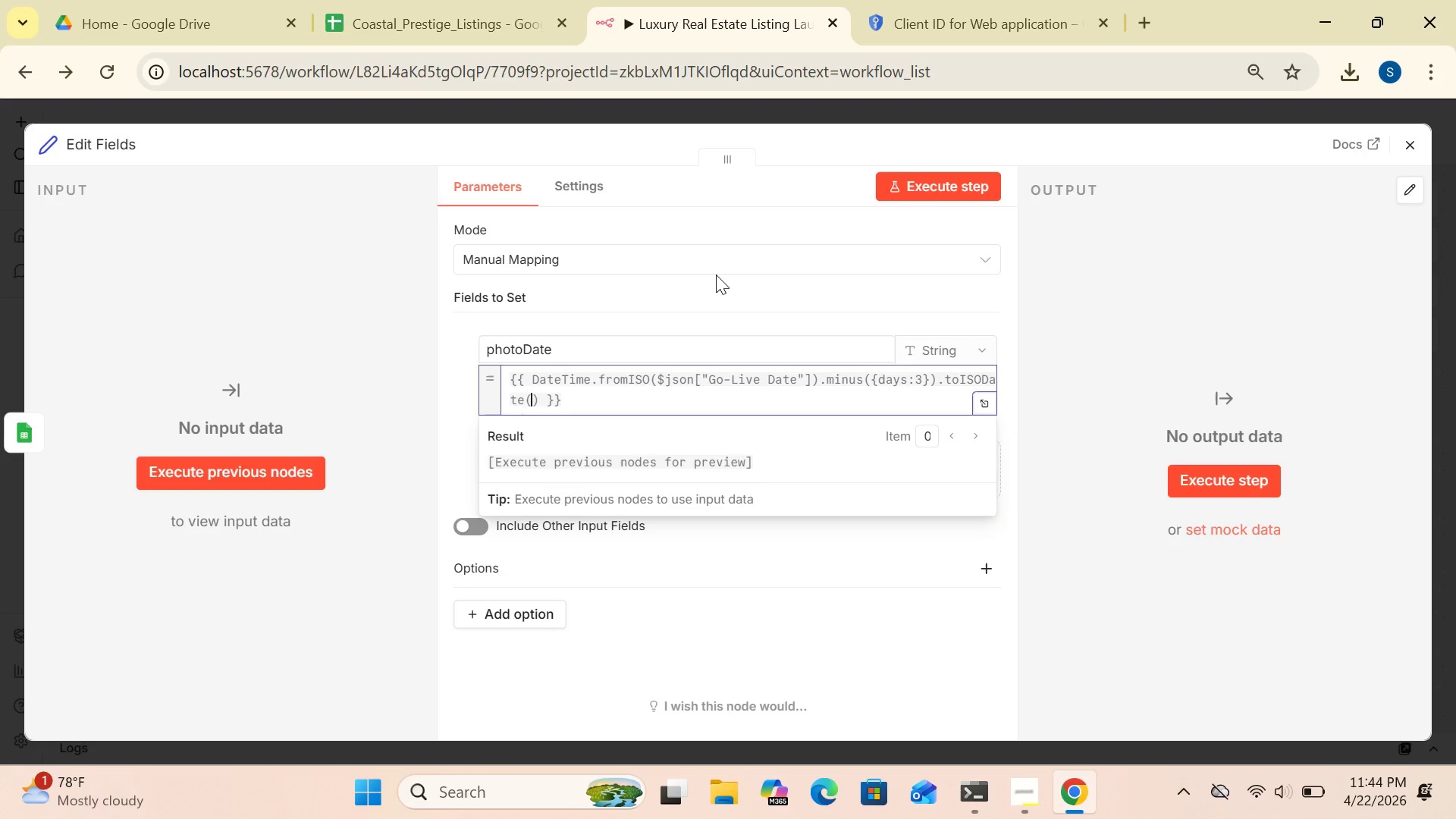 
wait(7.02)
 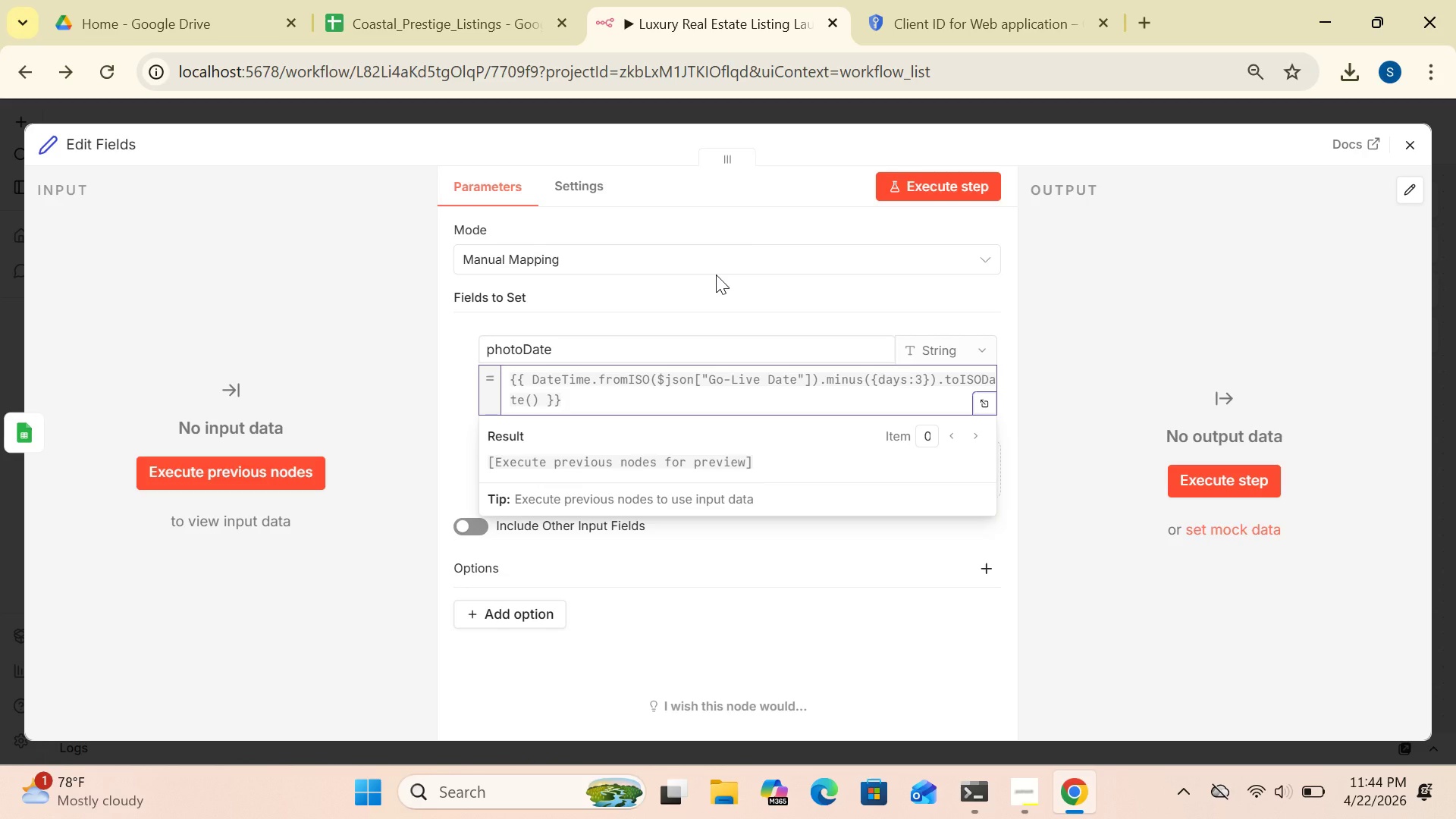 
left_click([582, 391])
 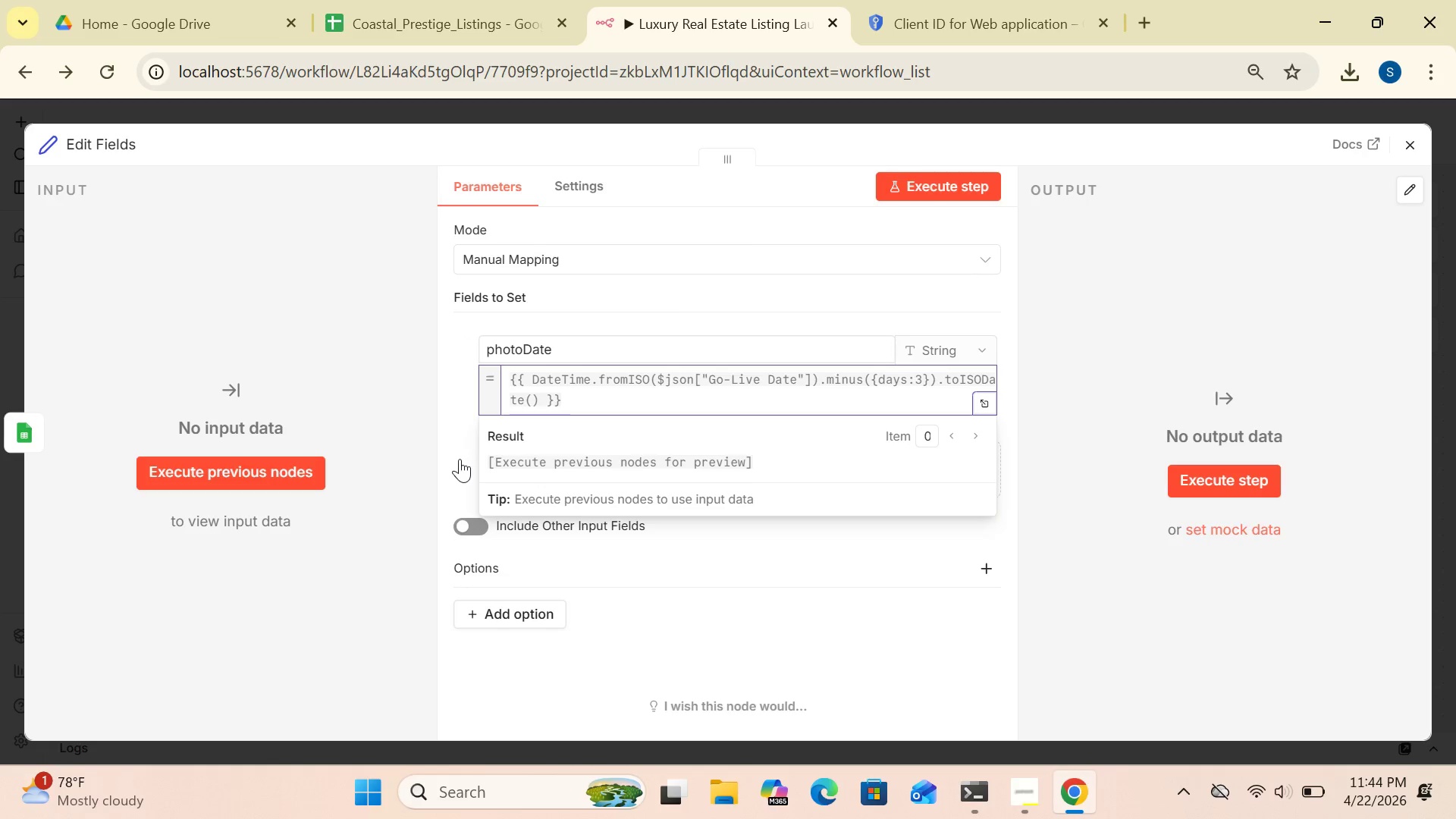 
left_click([460, 459])
 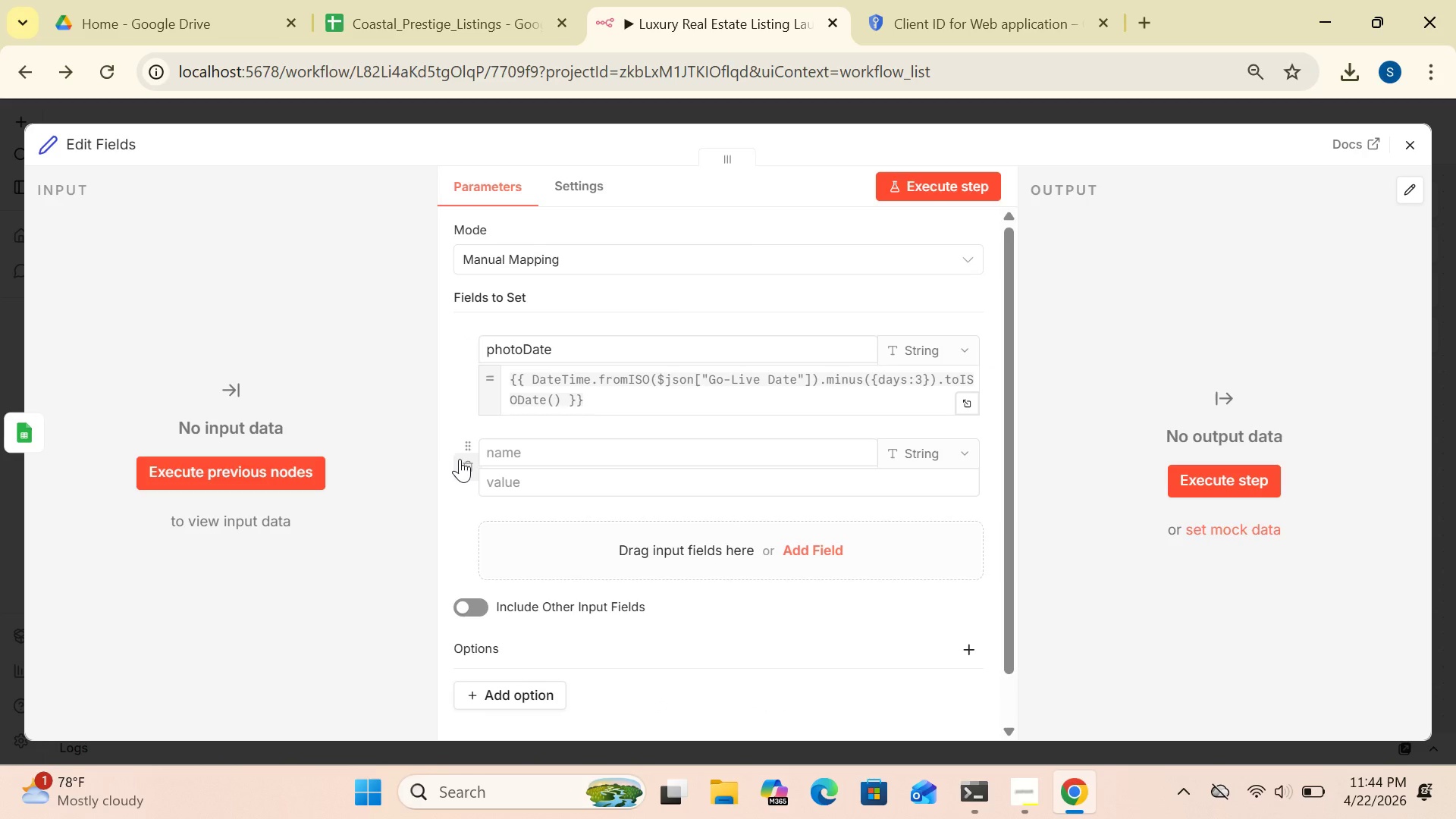 
wait(5.39)
 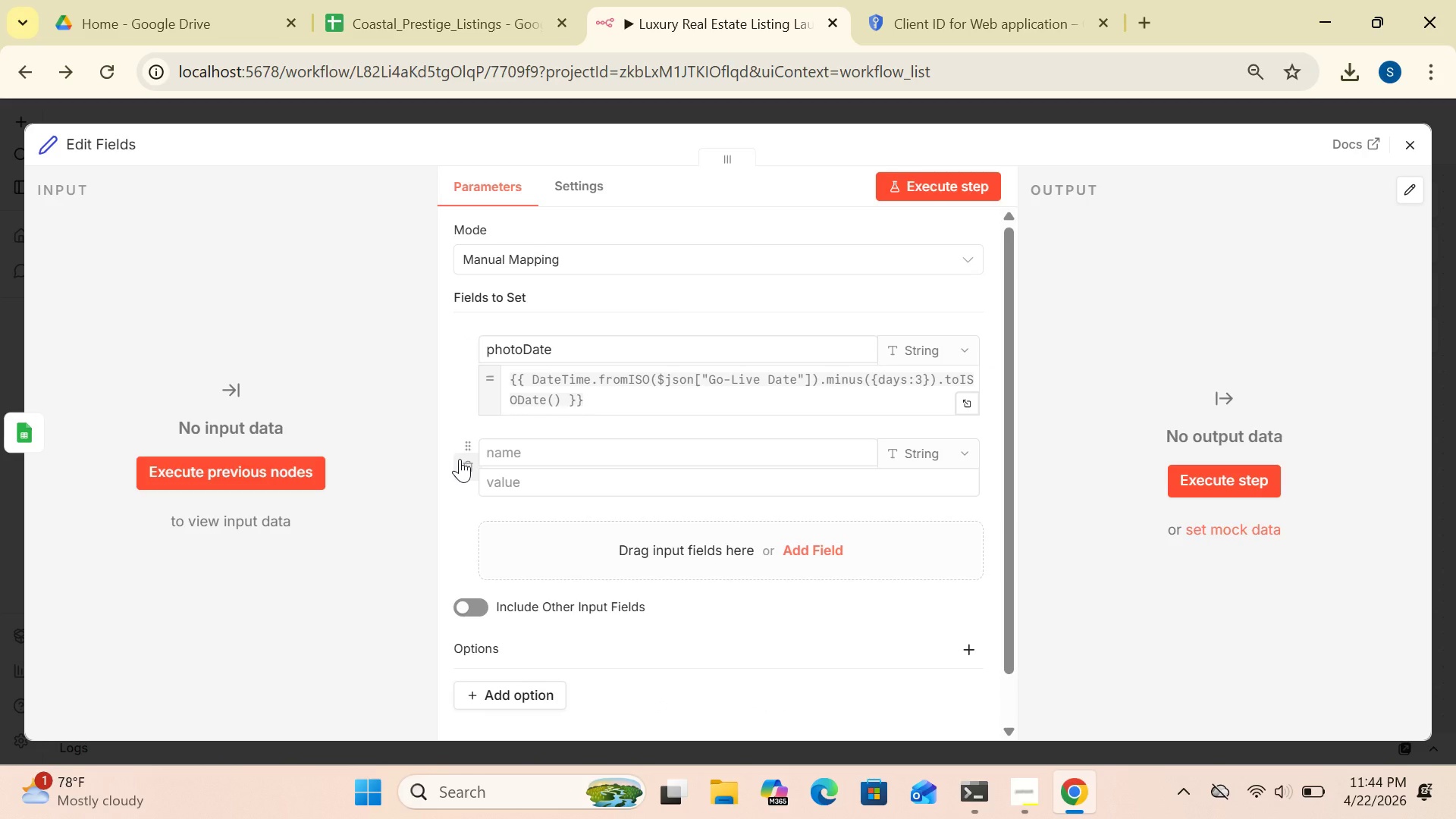 
left_click([538, 450])
 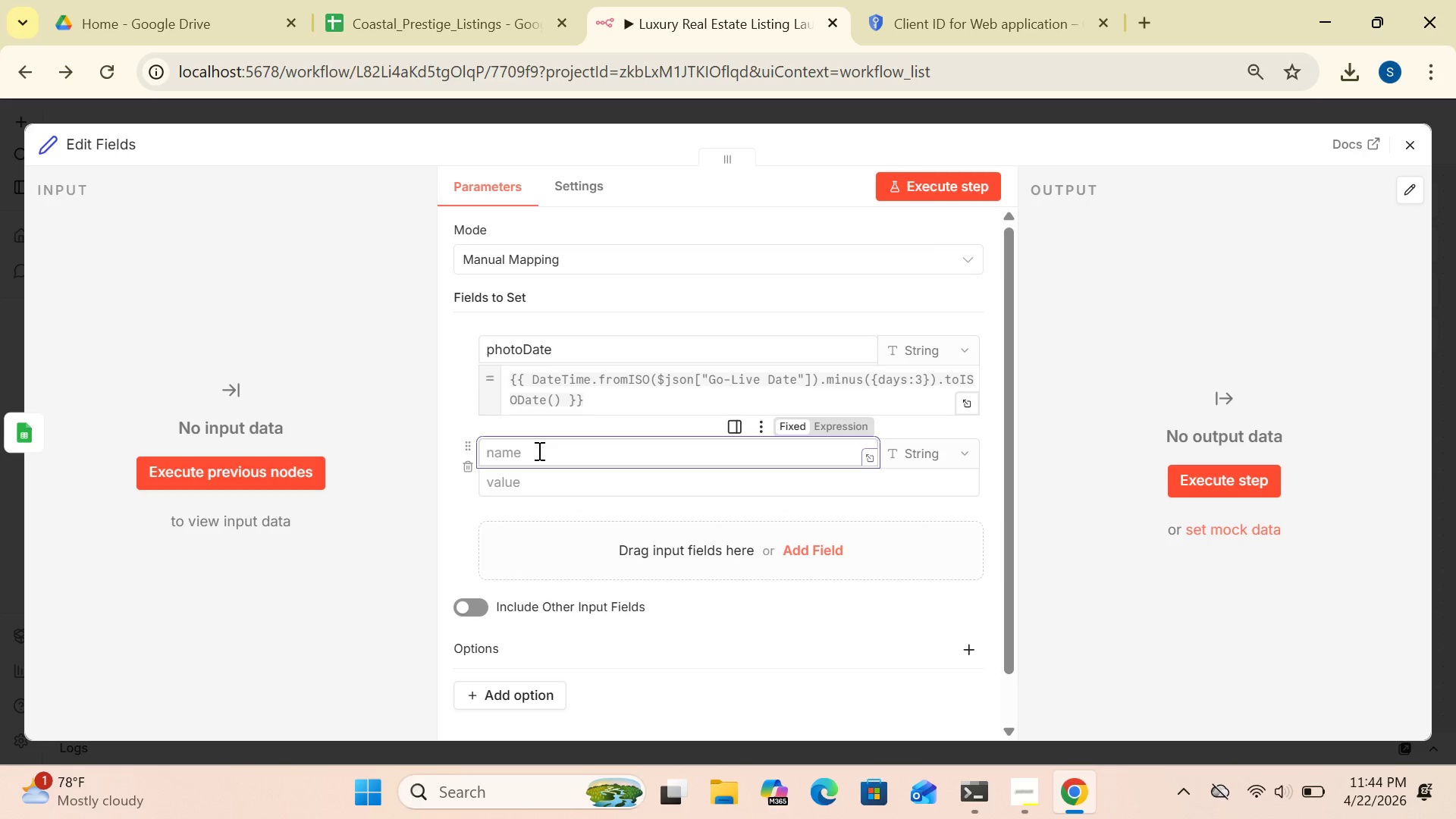 
type(staging)
 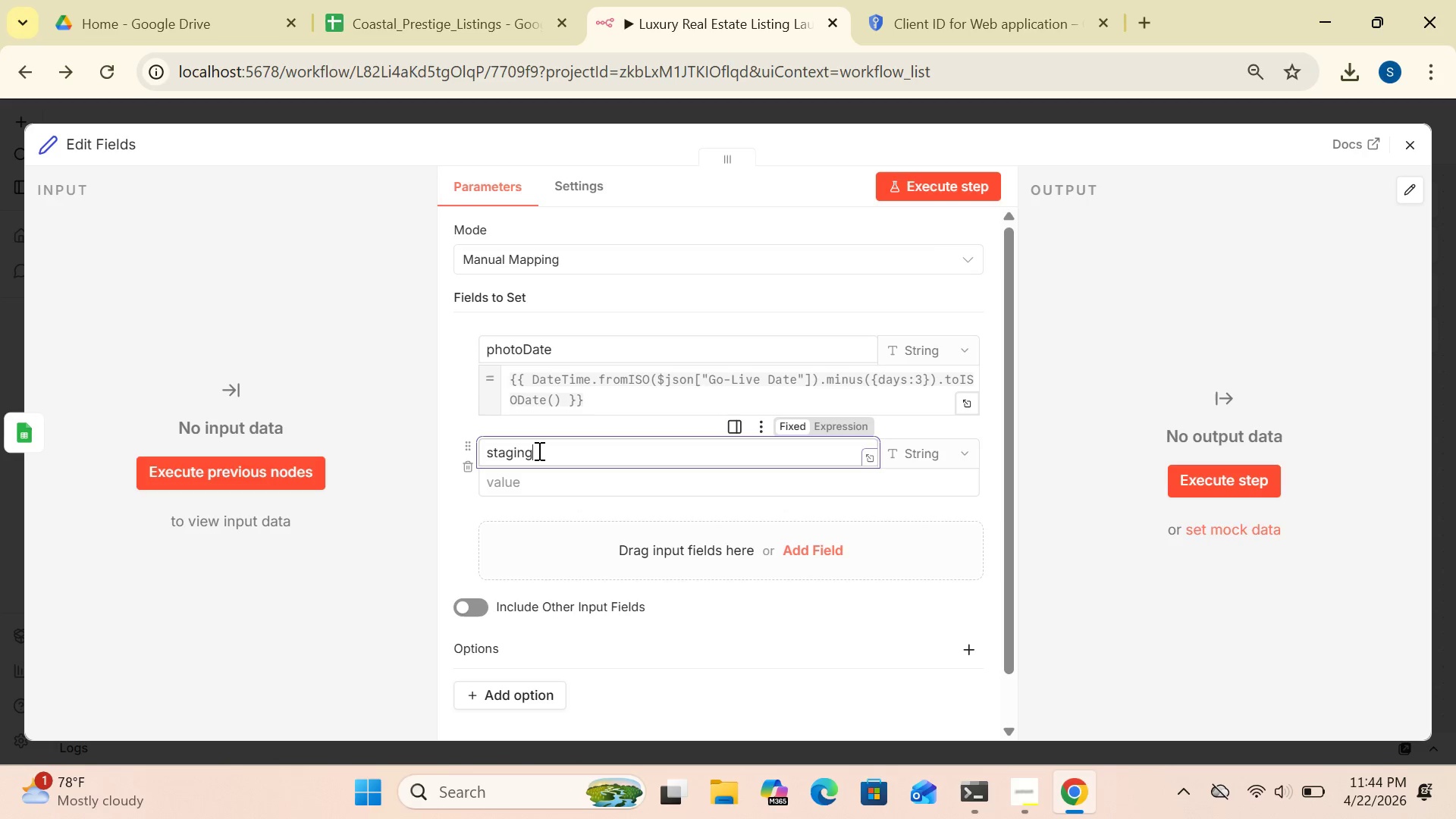 
type(Date)
 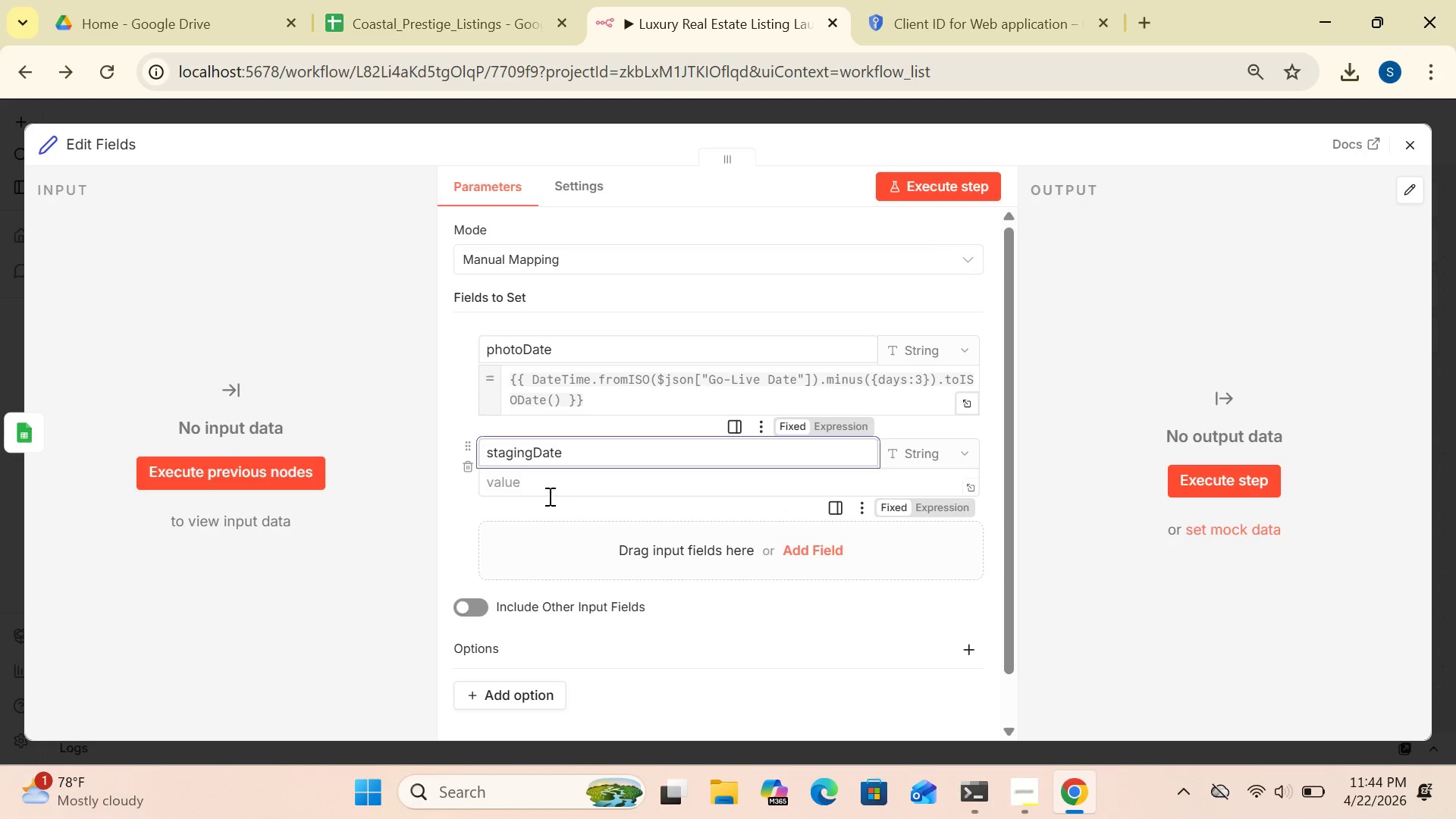 
left_click([544, 487])
 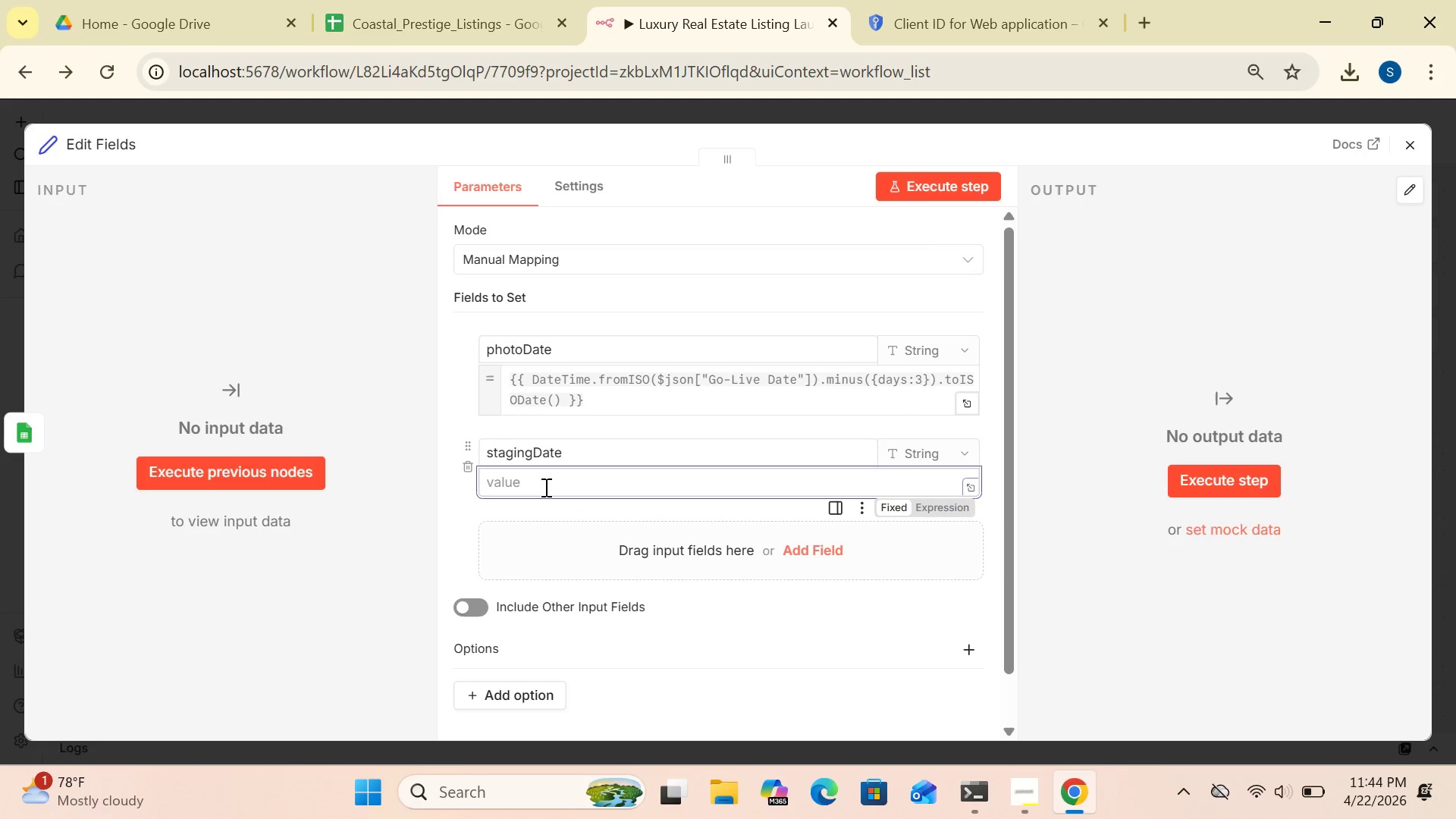 
type({{ DateTime.fromISO($json["Go-Live Date"]).minus({.minus({days:1)
 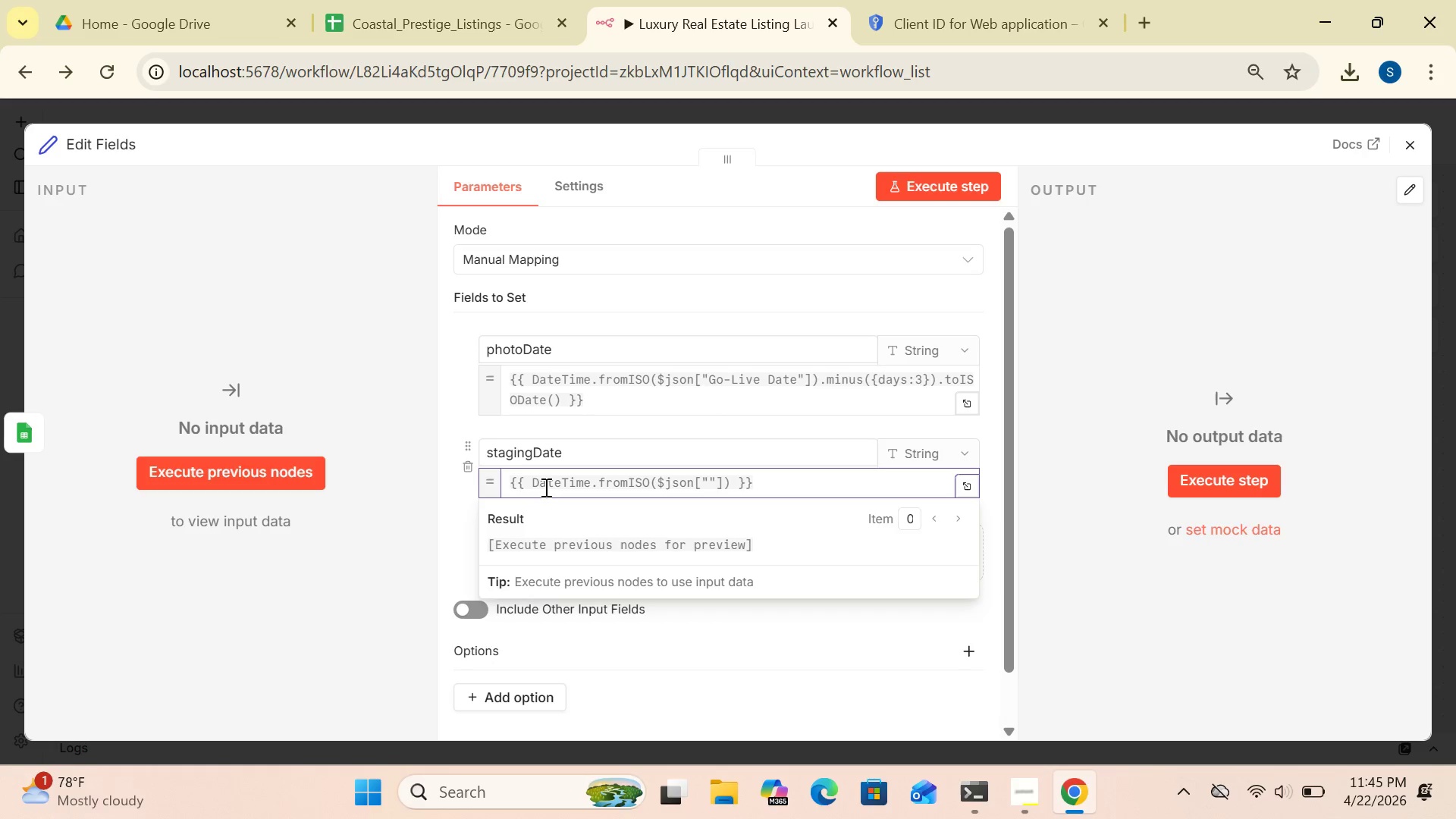 
wait(13.62)
 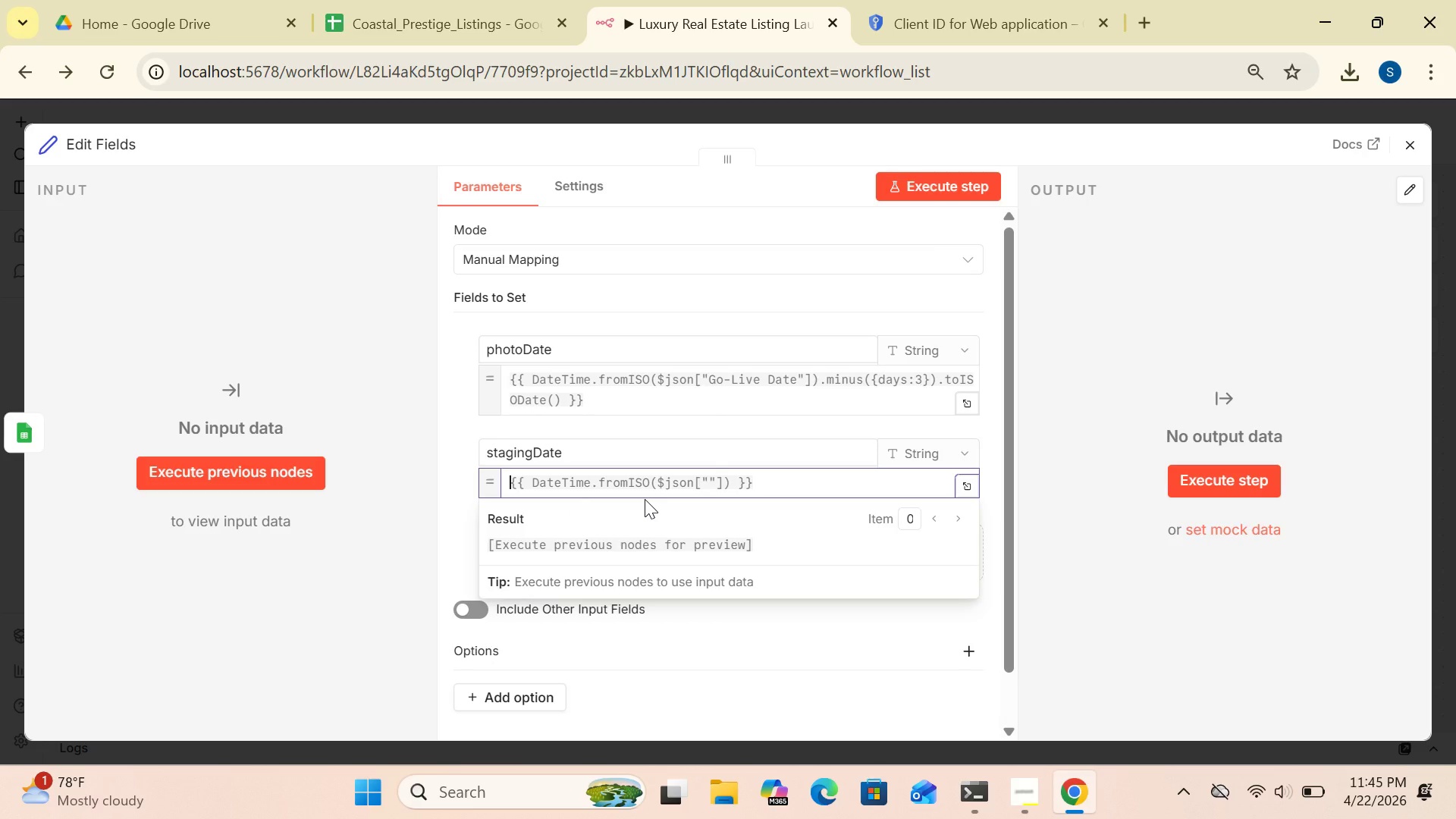 
left_click([708, 482])
 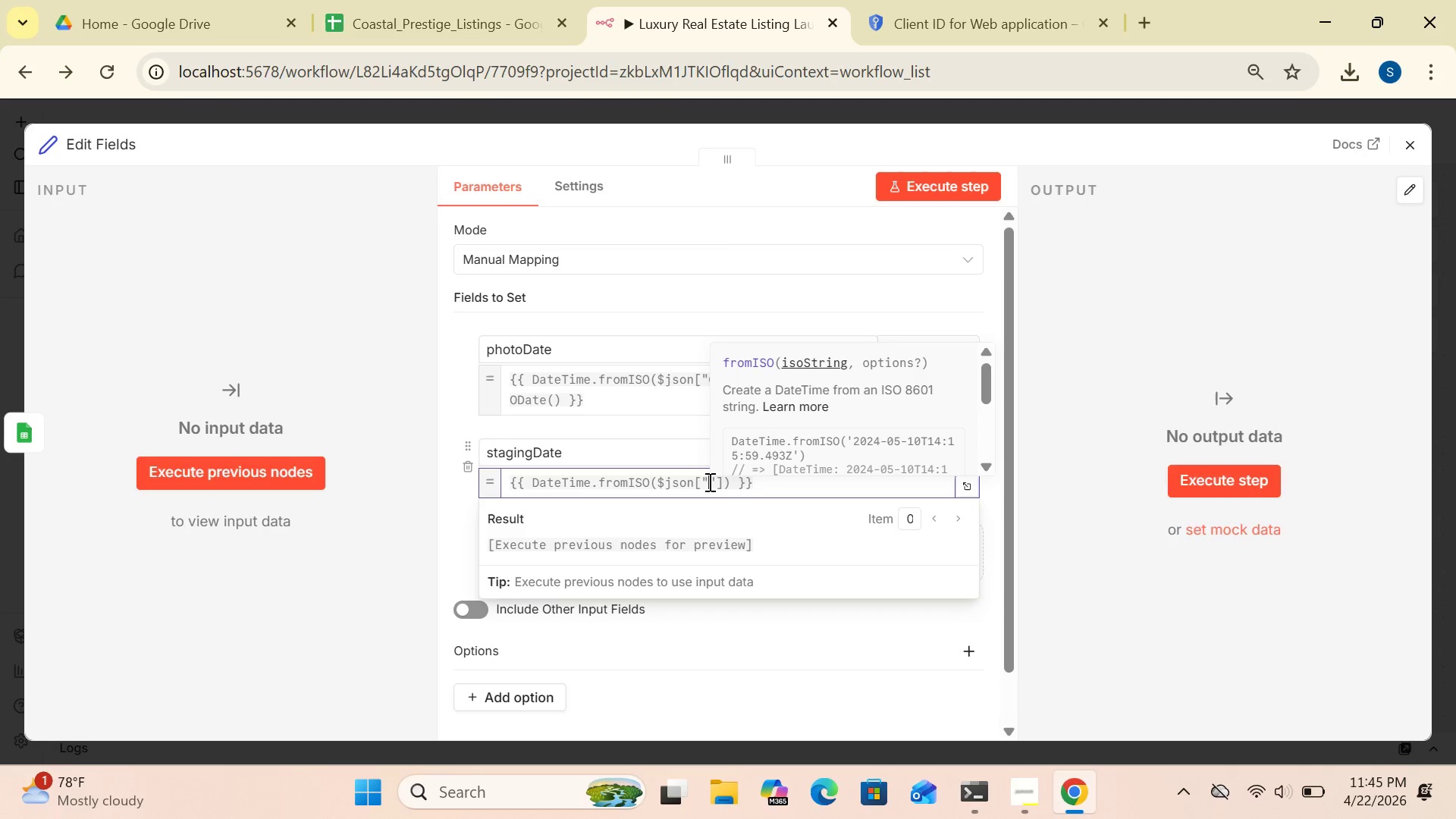 
type(Go-Live)
 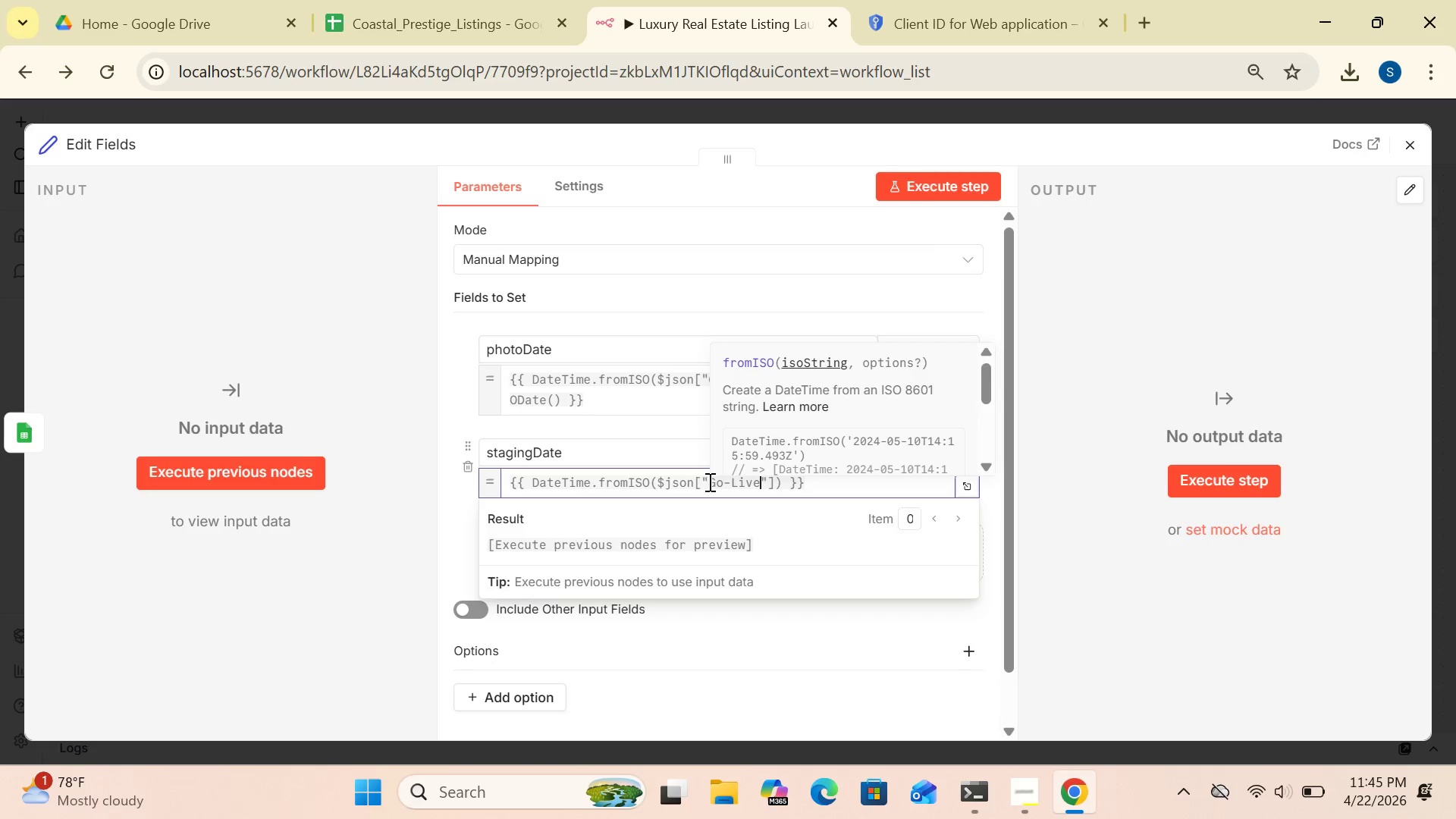 
type( Date)
 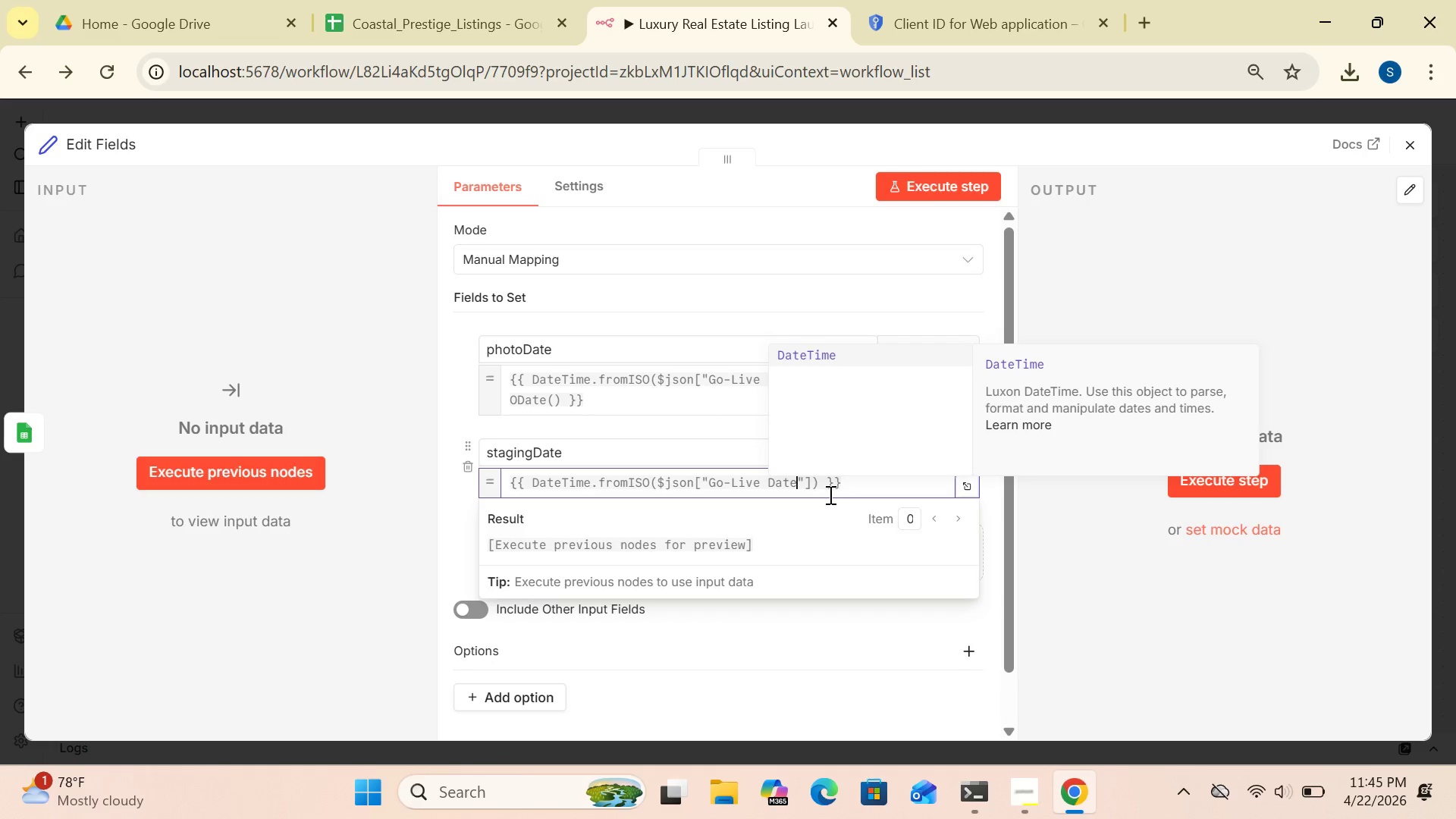 
left_click([820, 485])
 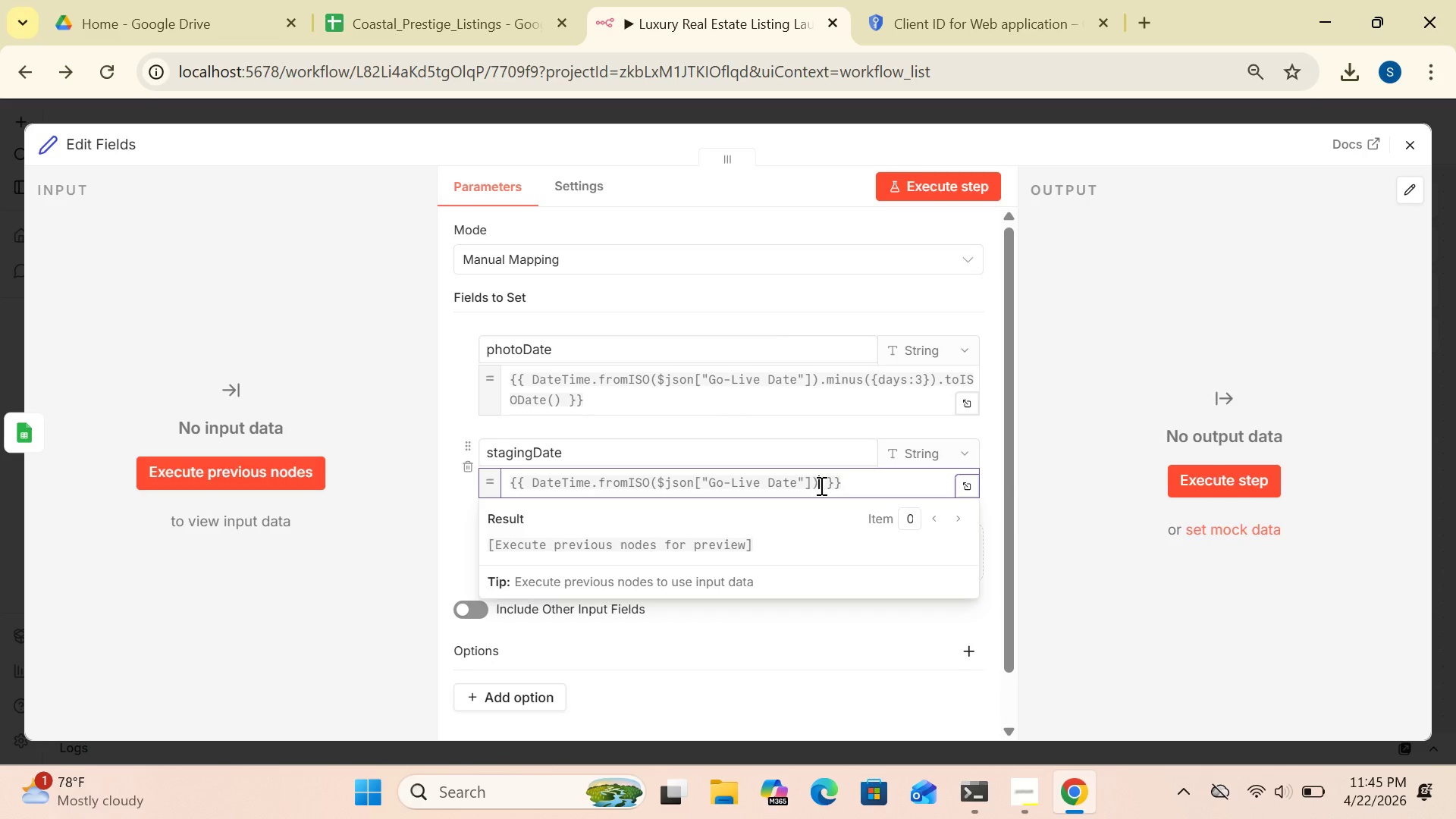 
type(.minus({days:1)
 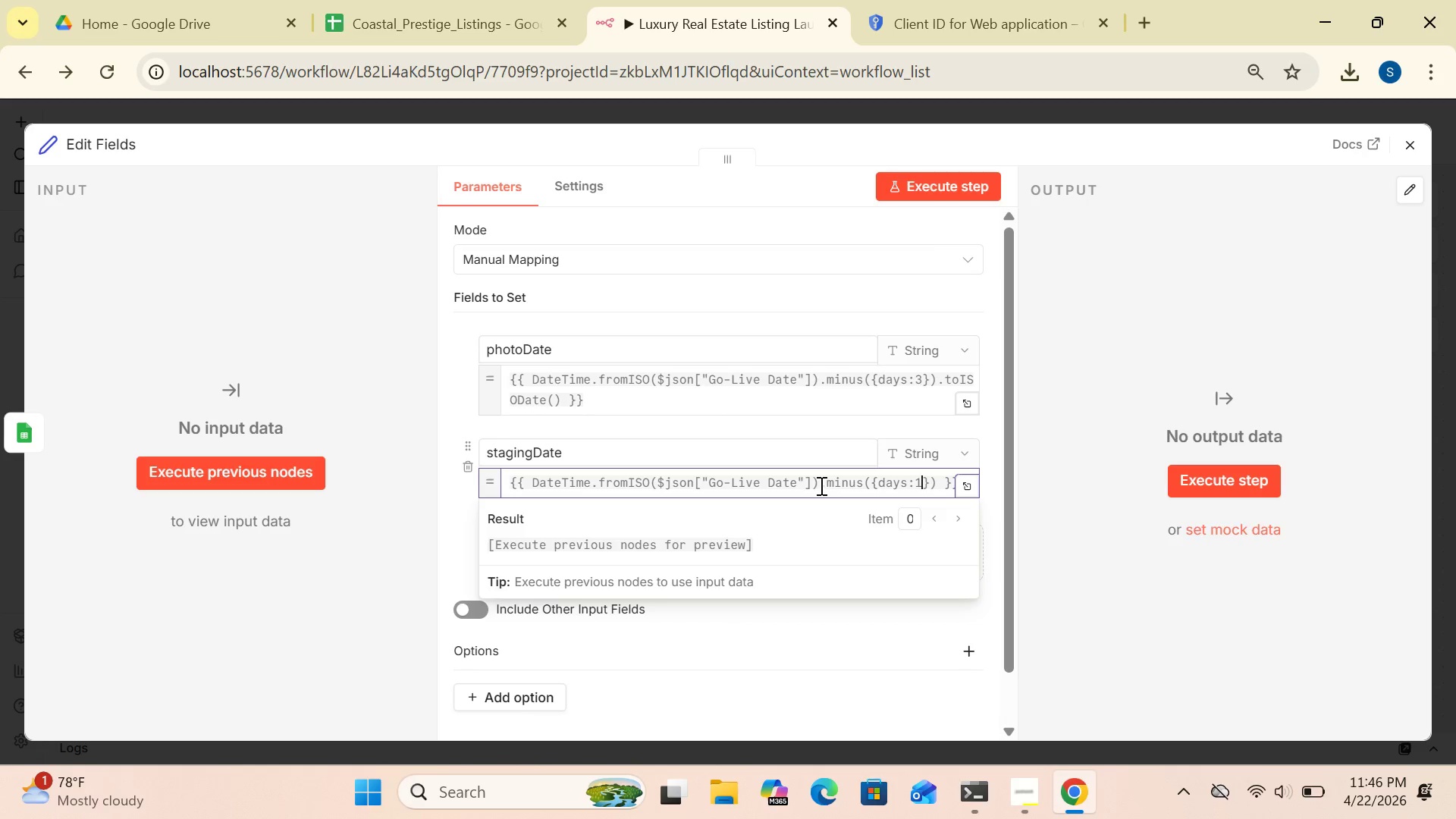 
wait(5.52)
 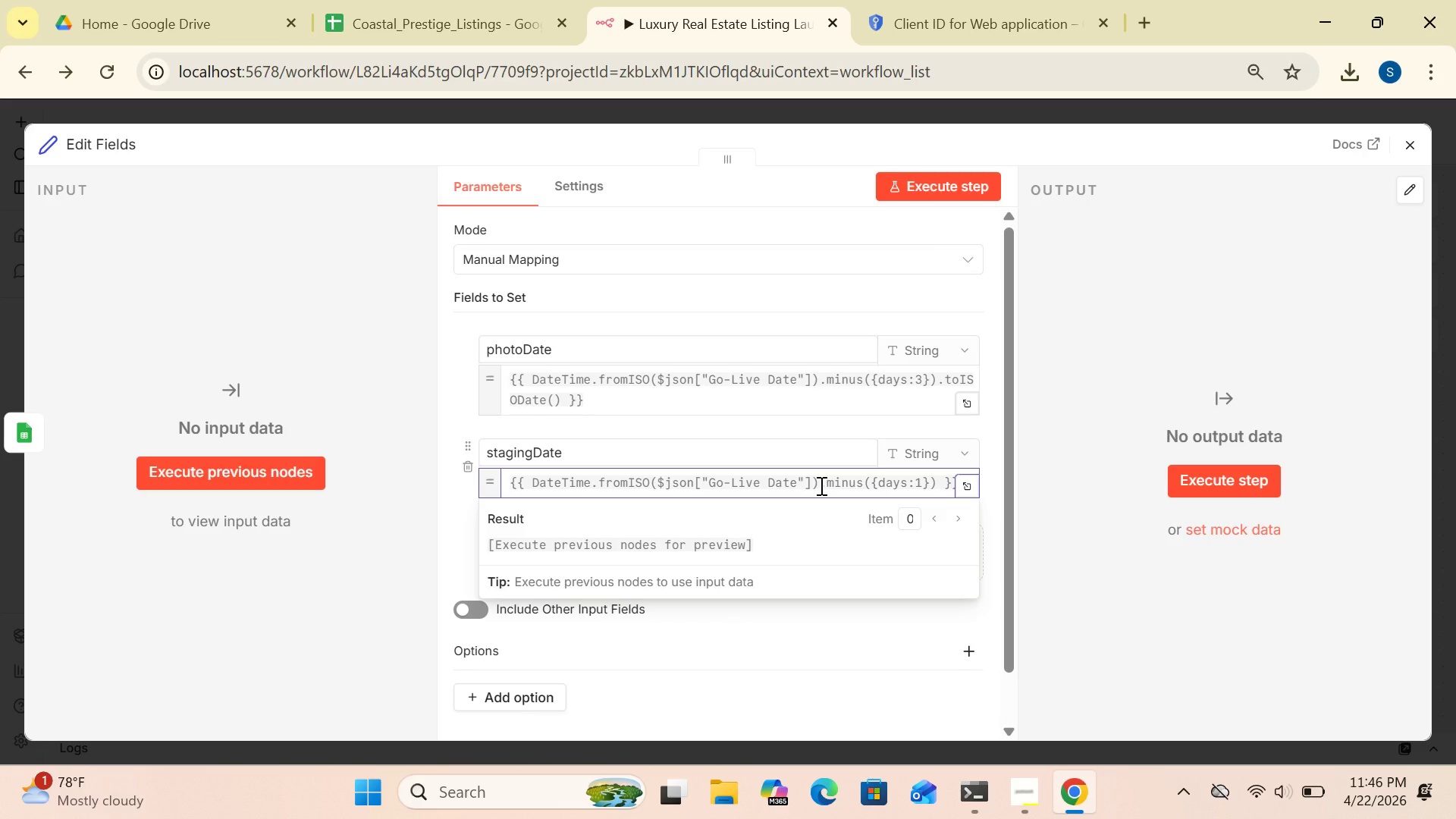 
left_click([939, 484])
 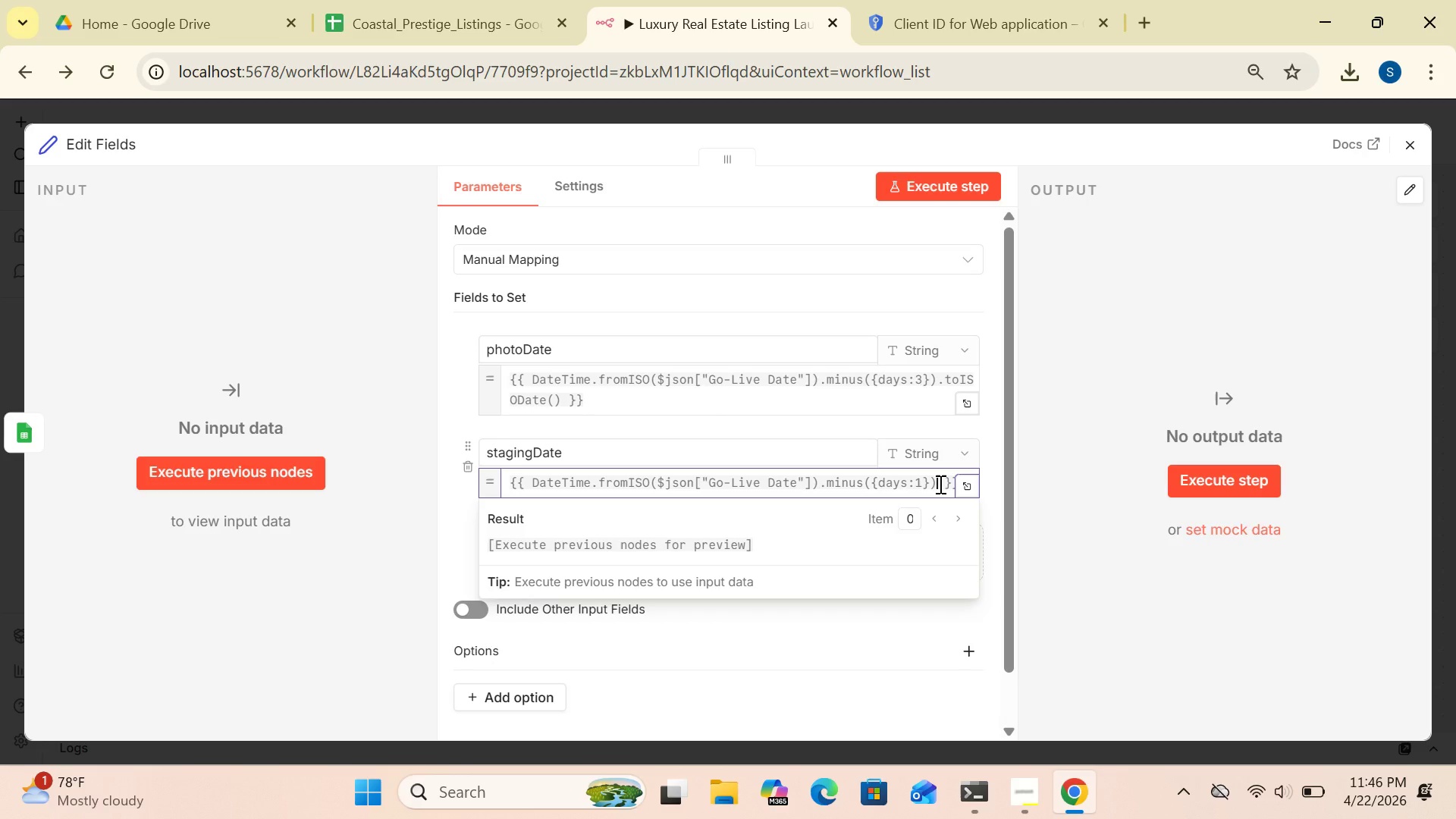 
type(.toISODate()
 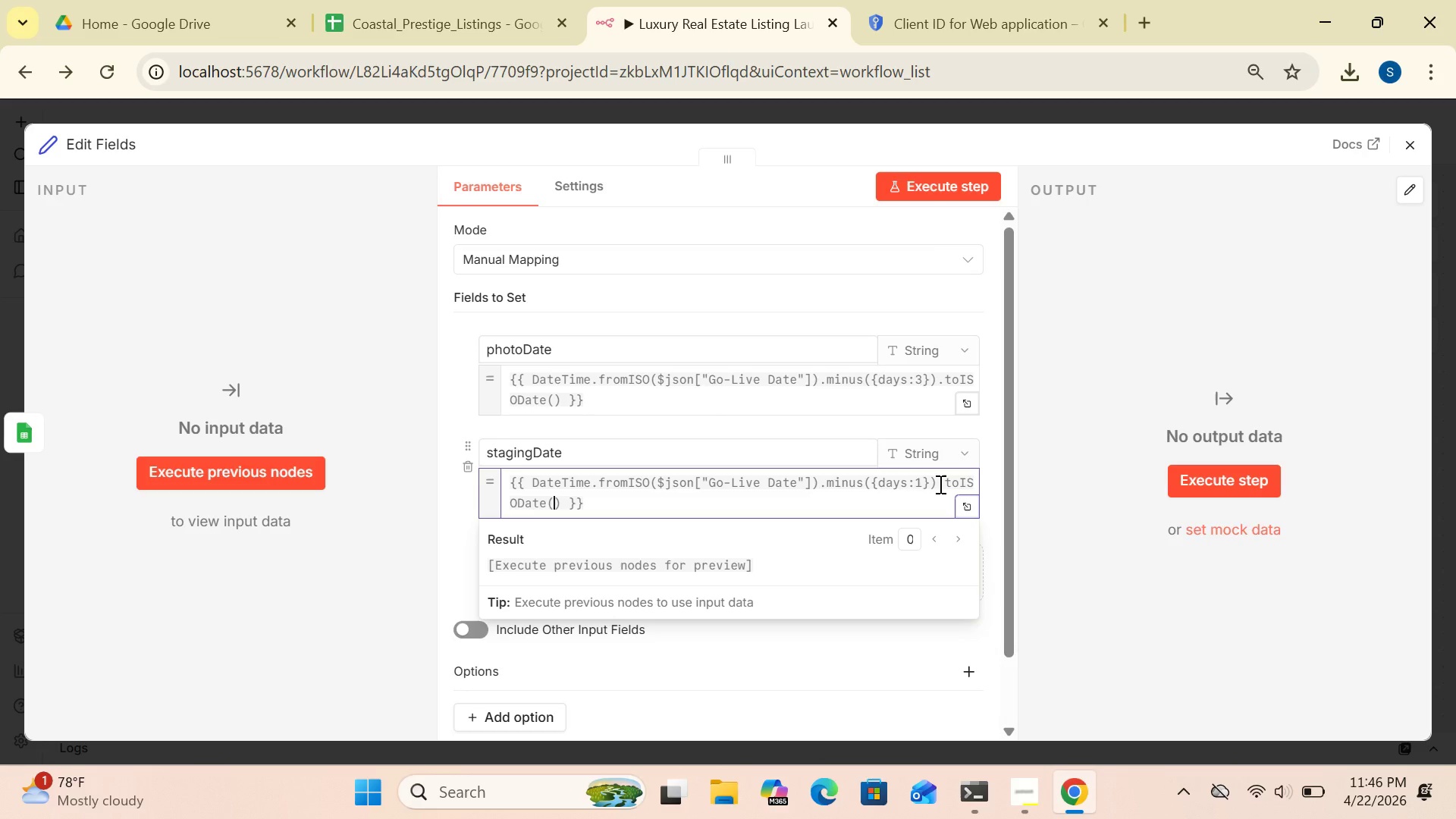 
wait(15.89)
 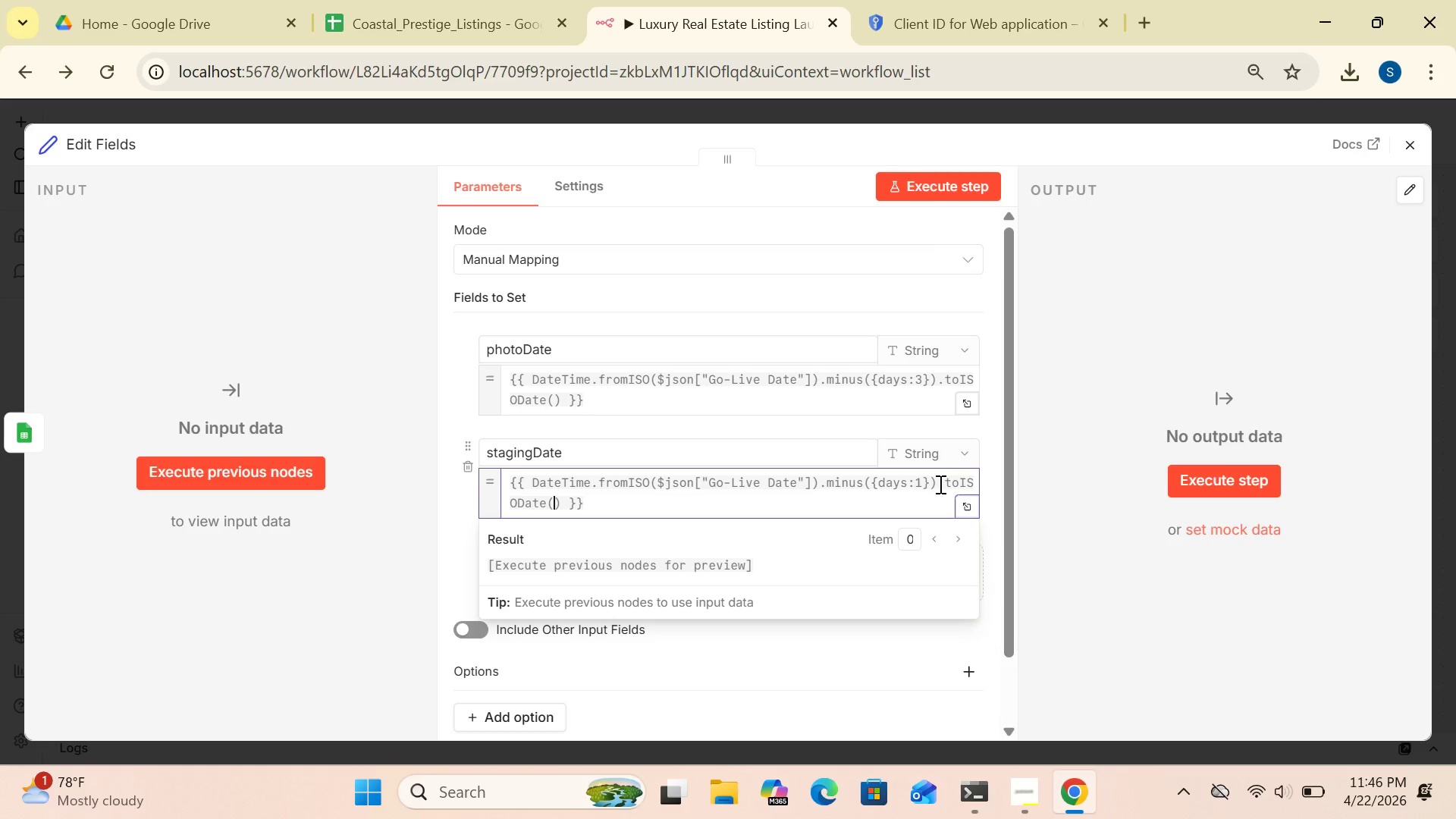 
left_click([453, 538])
 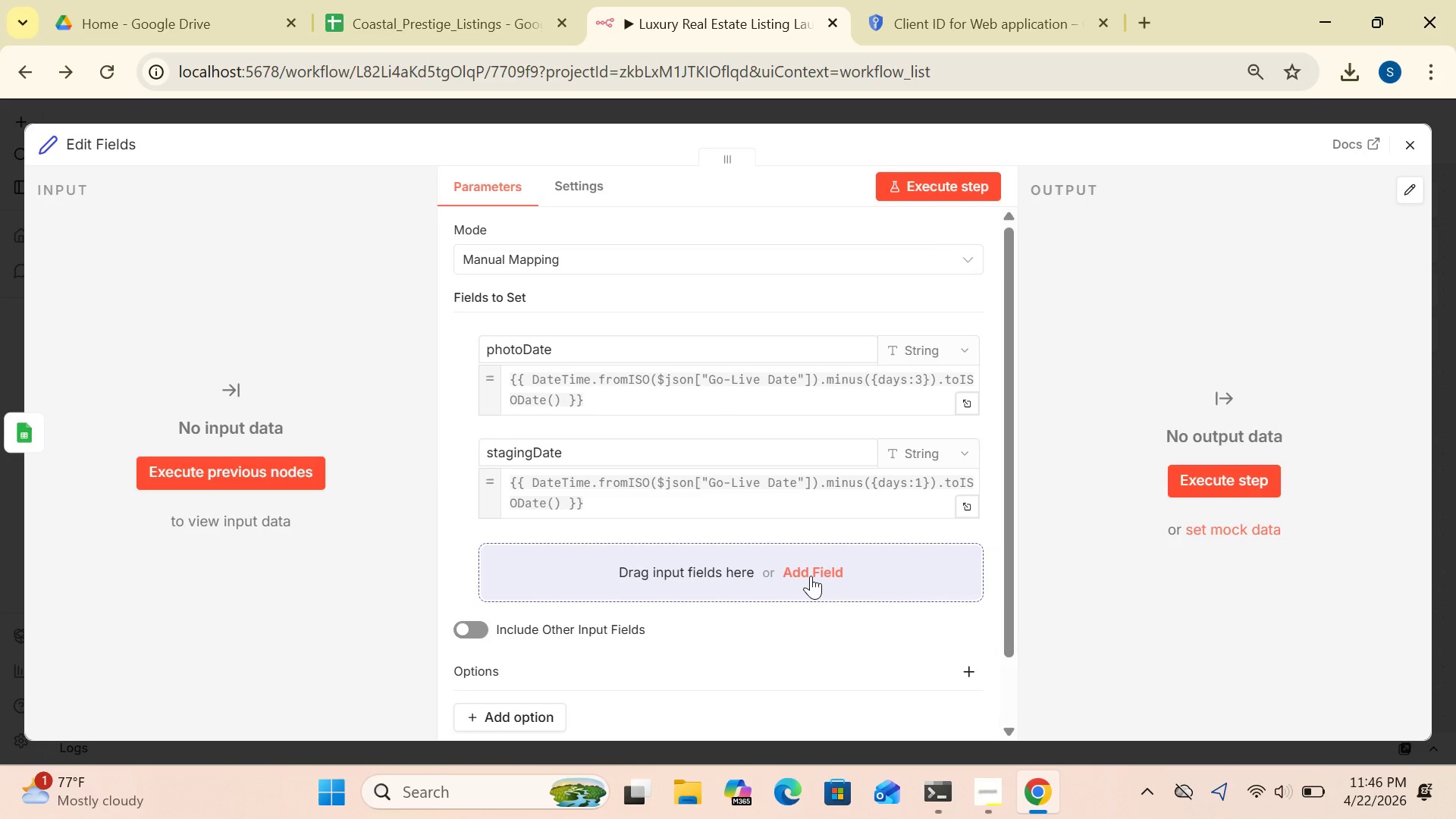 
left_click([811, 576])
 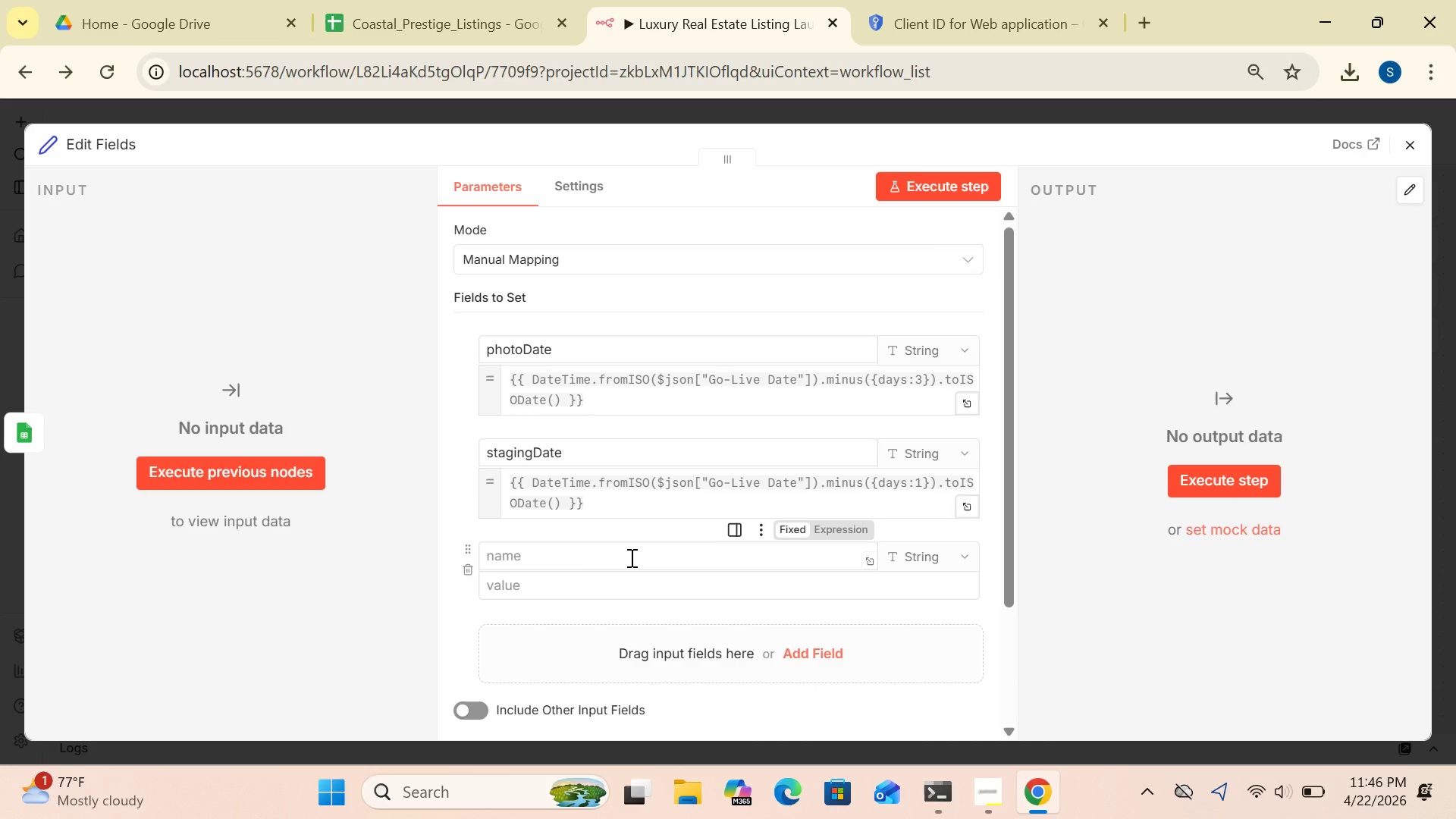 
left_click([628, 549])
 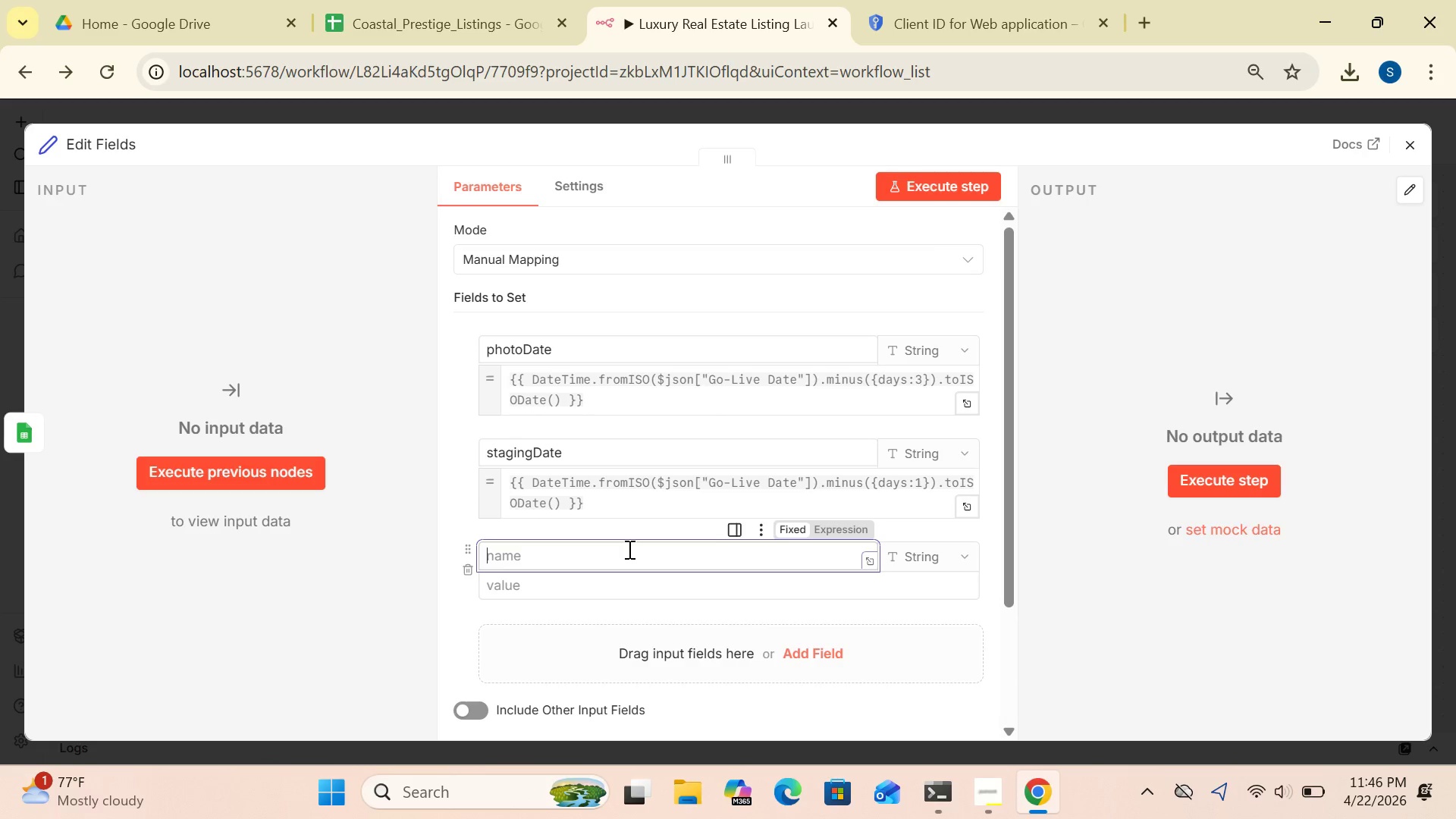 
type(liveDate)
 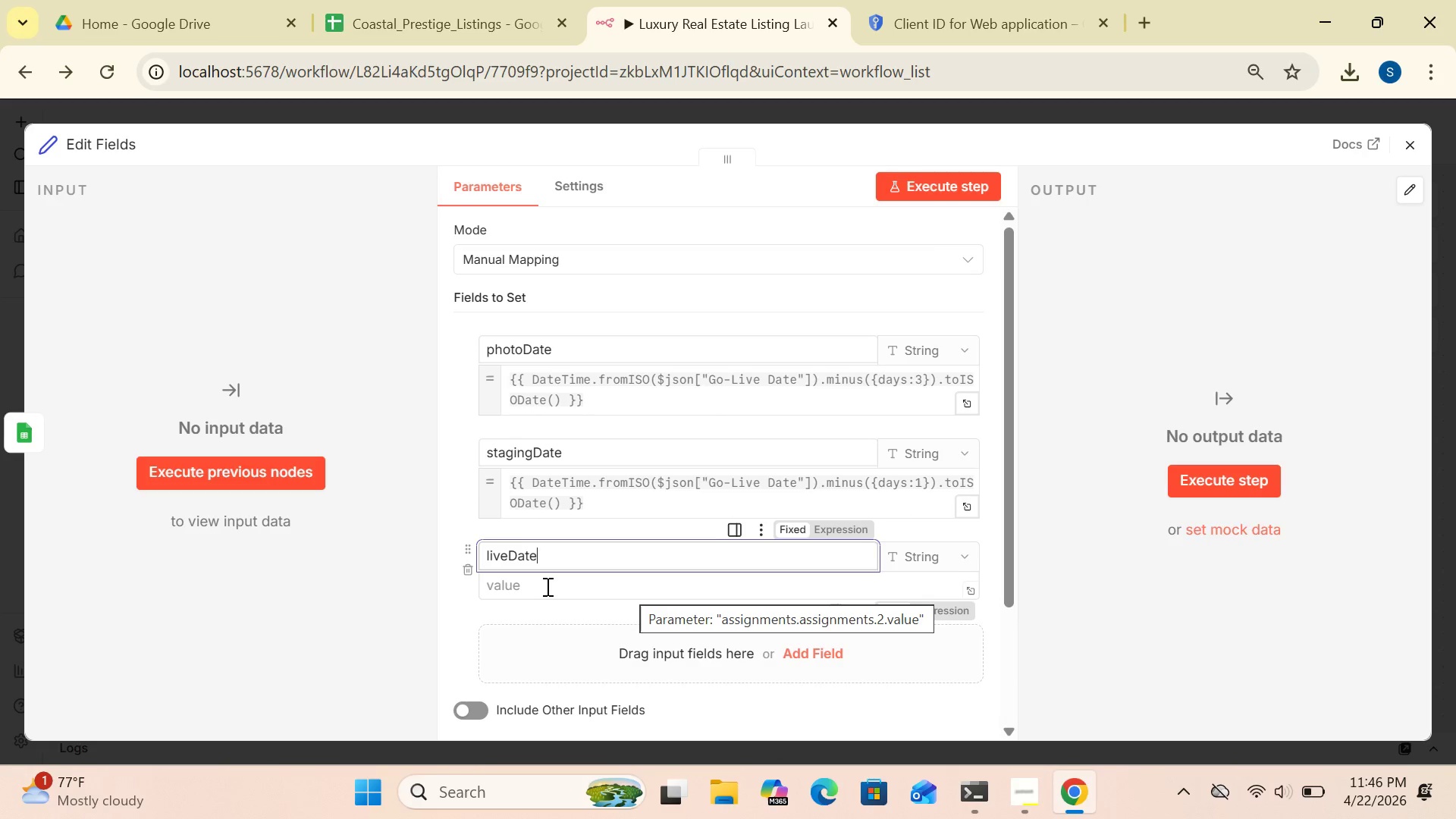 
wait(5.75)
 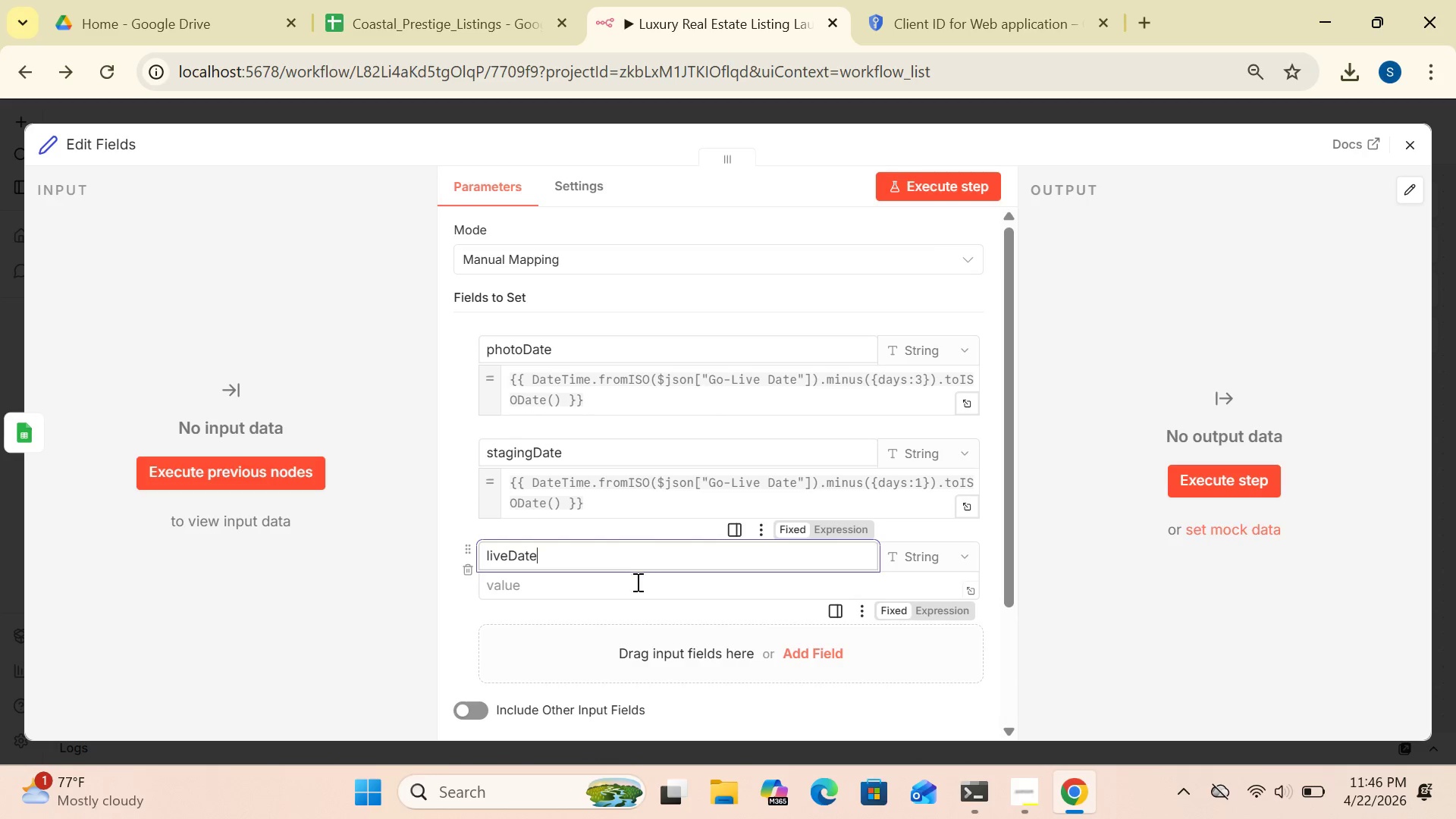 
left_click([505, 588])
 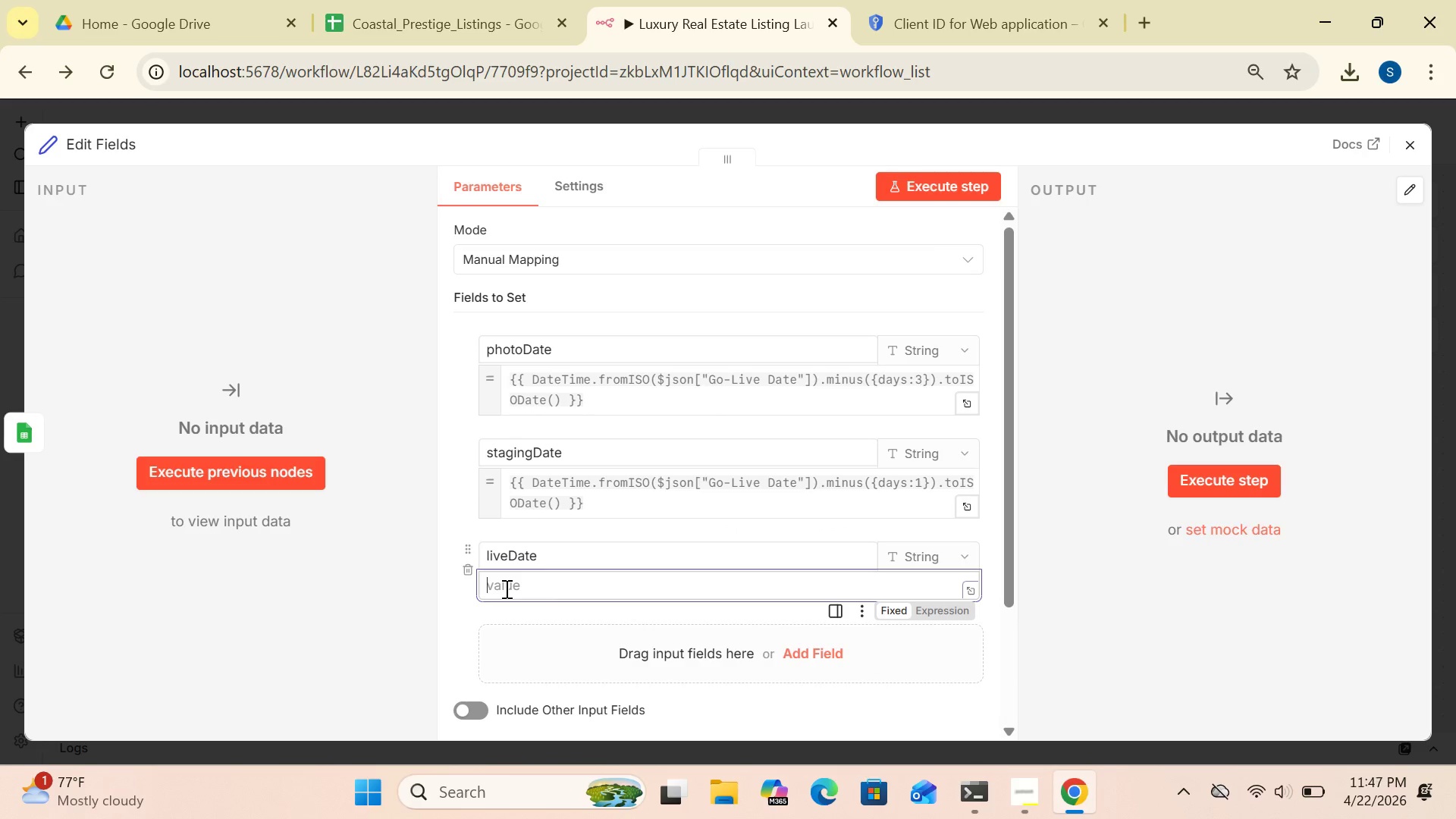 
type({{$json)
 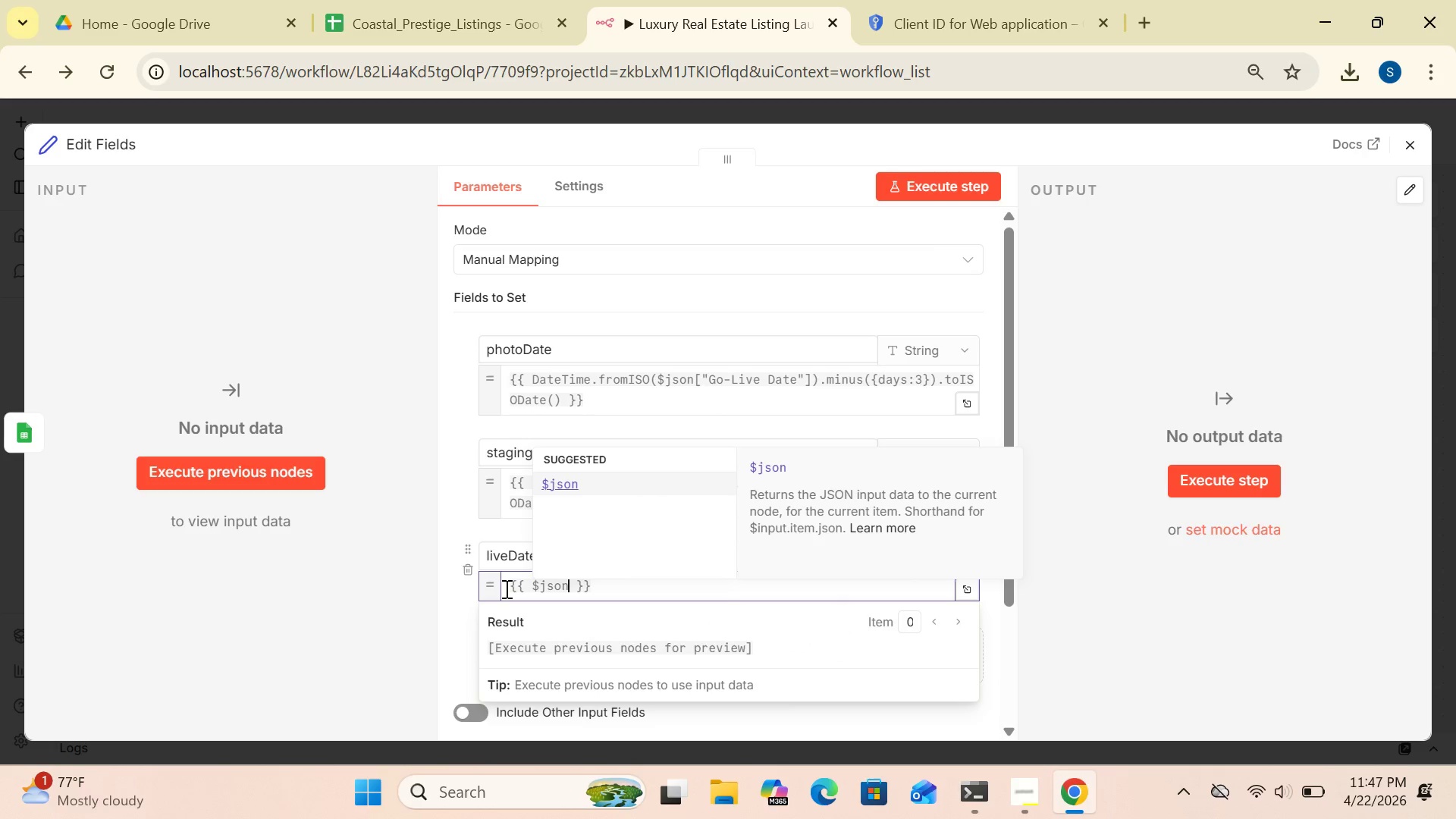 
wait(14.12)
 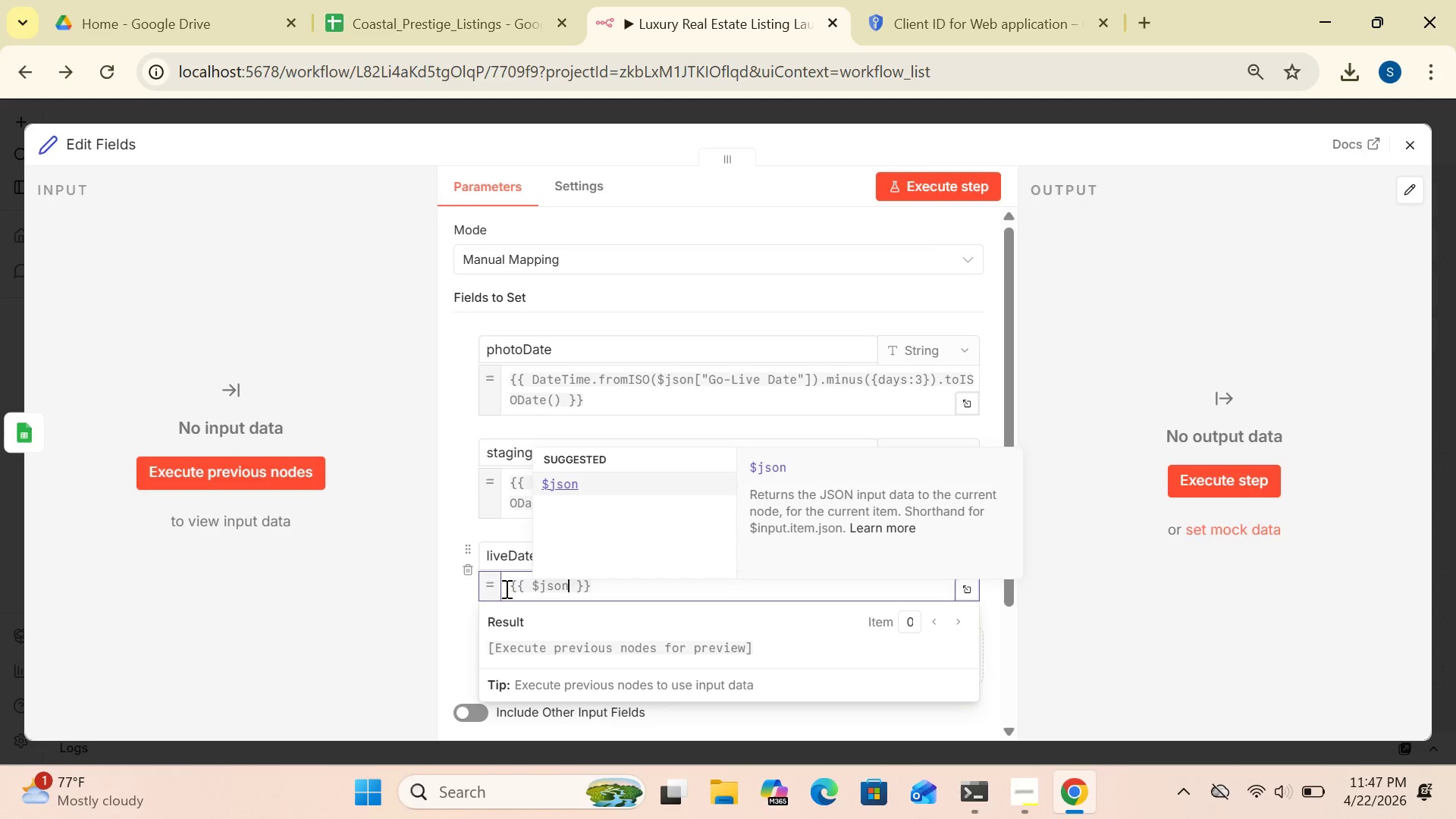 
type(["Go-Lin)
key(Backspace)
type(ve Date)
 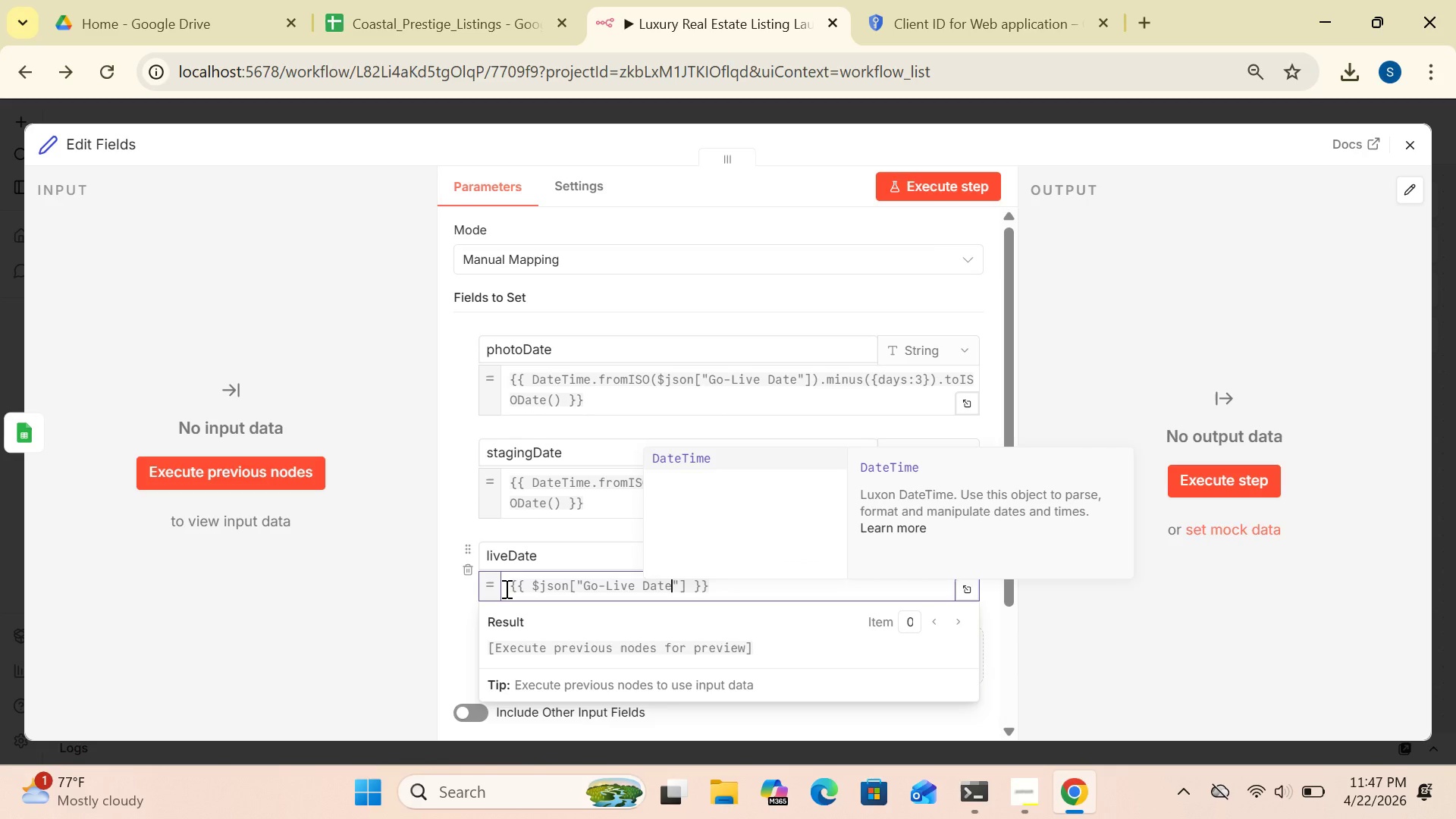 
wait(7.33)
 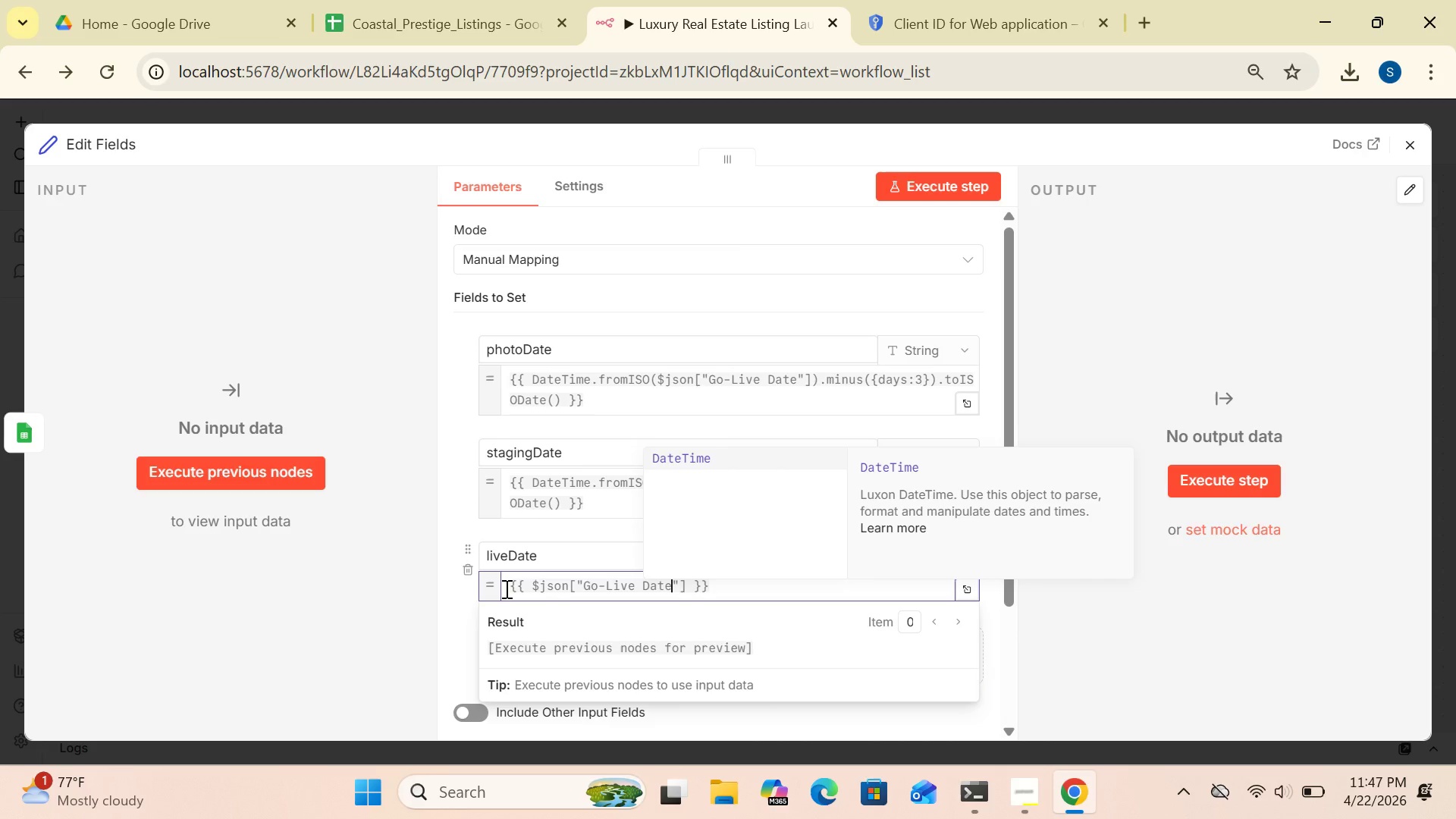 
left_click([277, 638])
 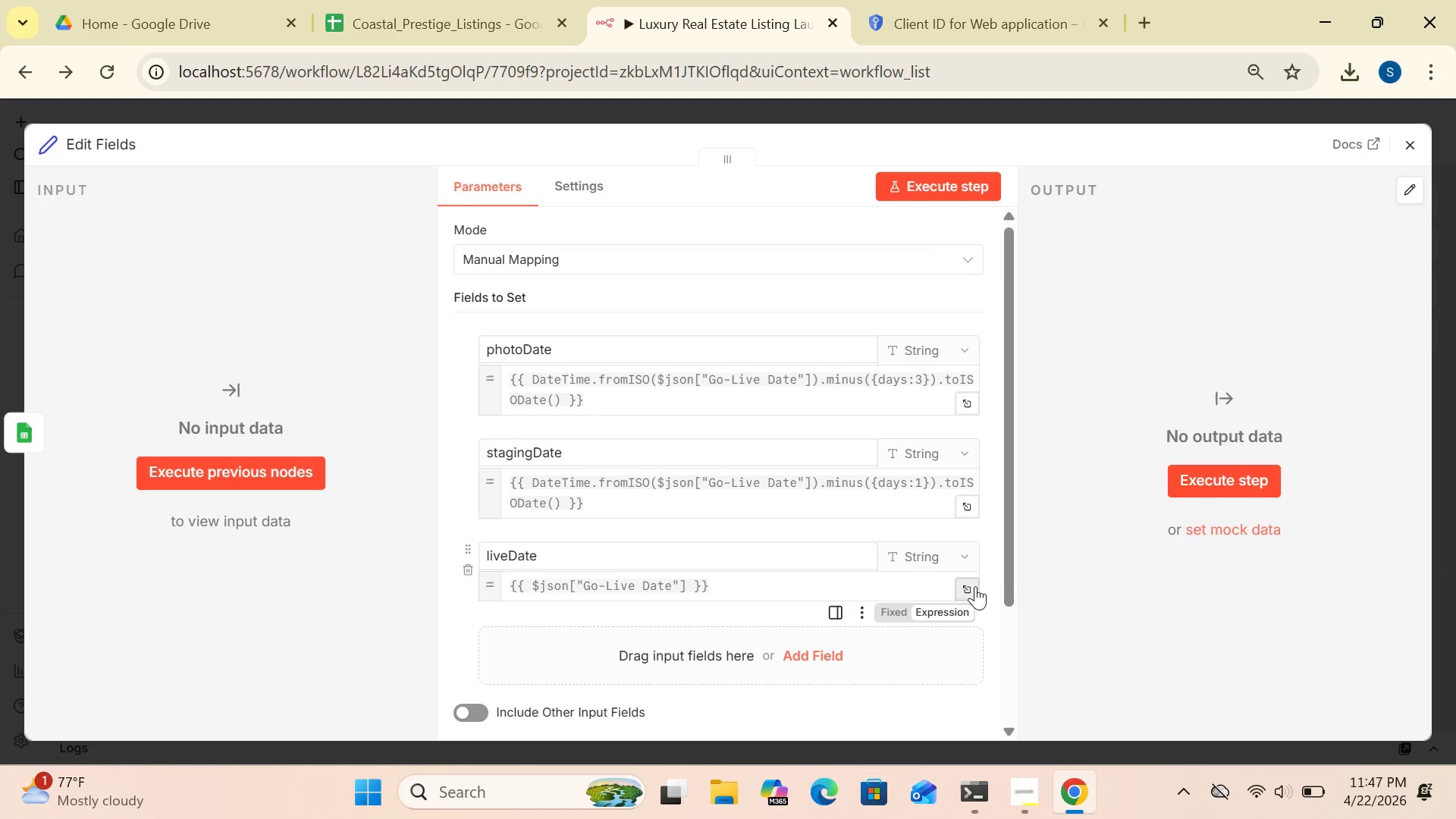 
left_click_drag(start_coordinate=[1012, 585], to_coordinate=[1007, 731])
 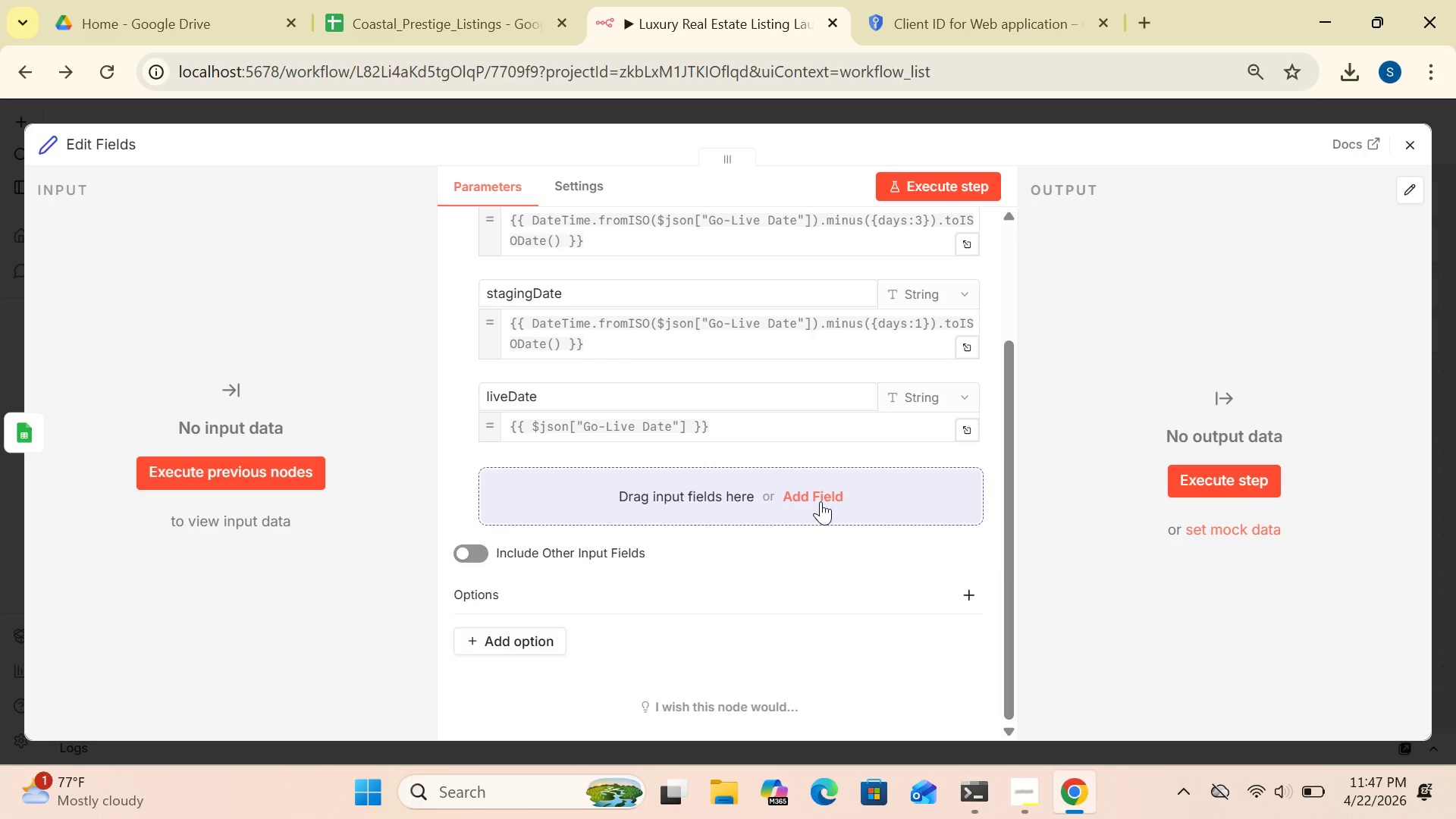 
left_click([821, 501])
 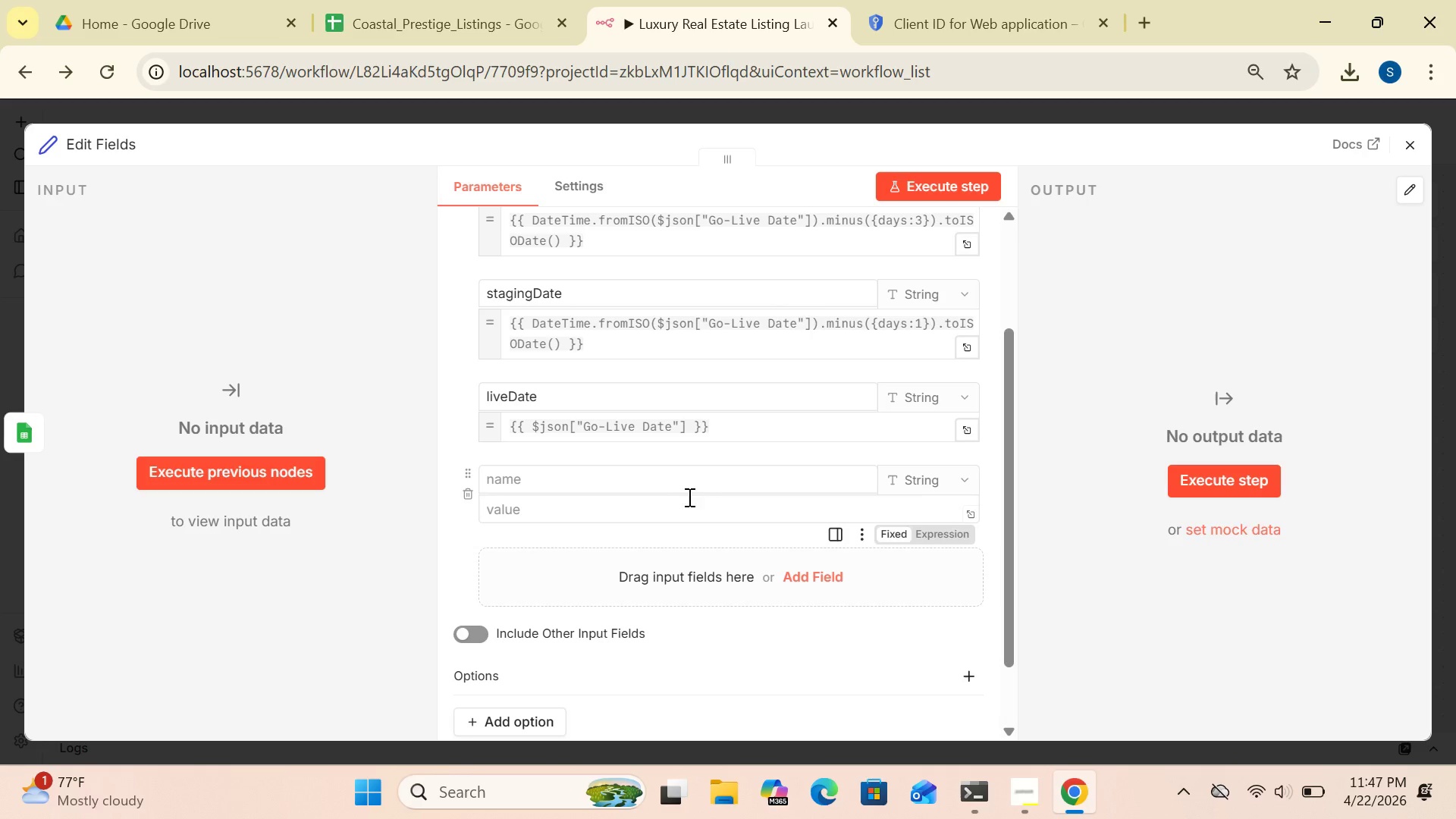 
left_click([678, 478])
 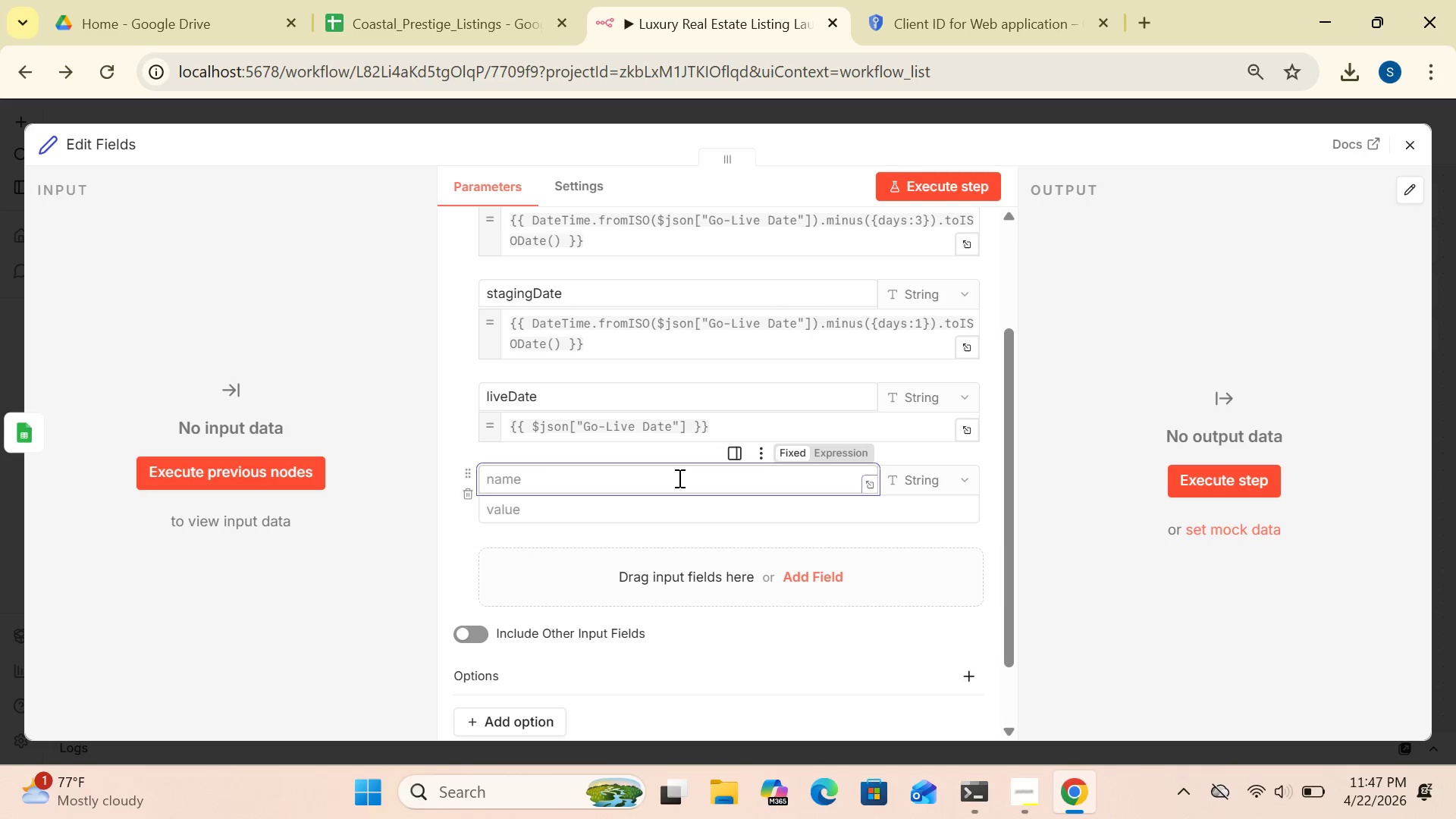 
type(address)
 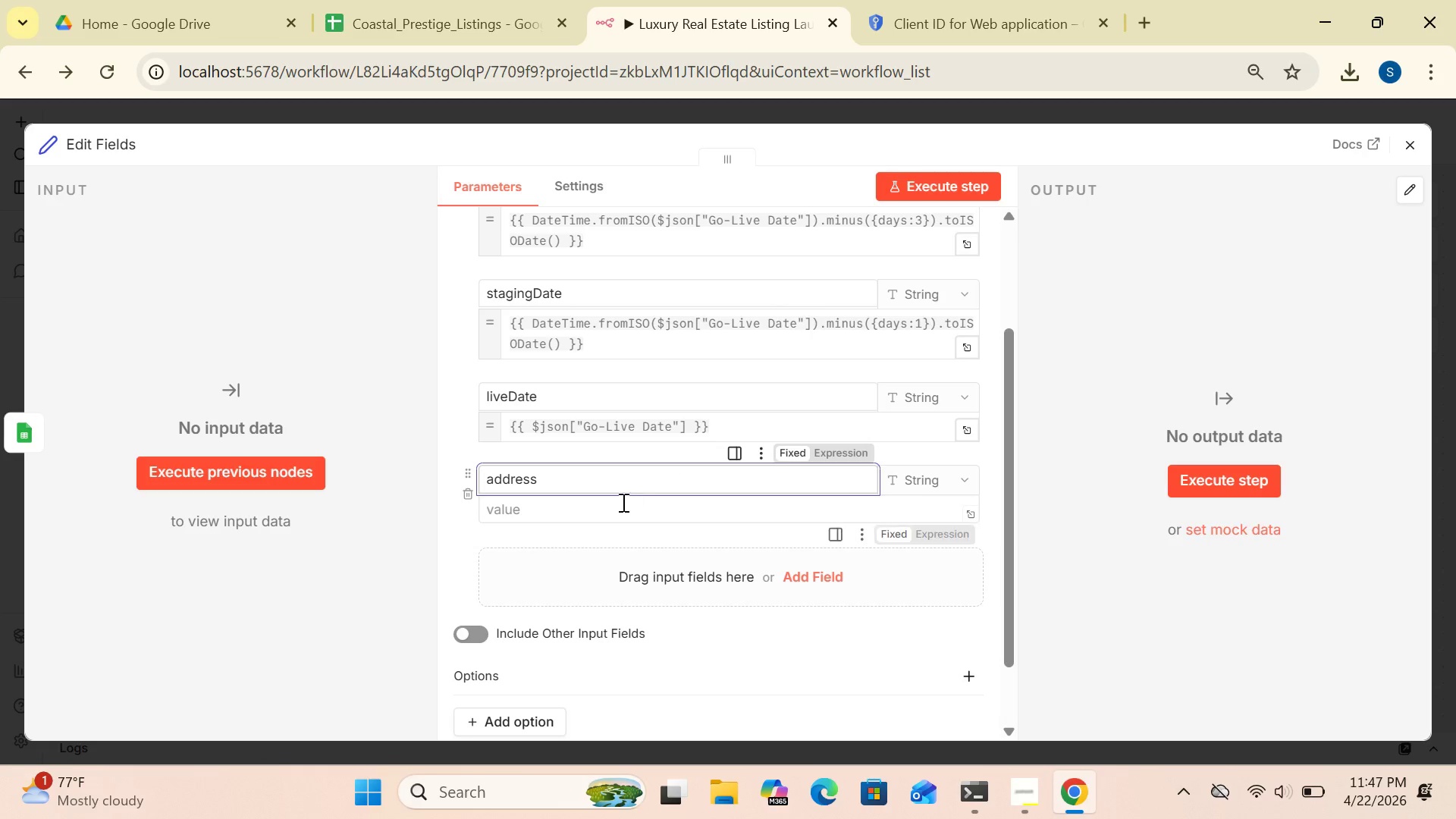 
left_click([610, 510])
 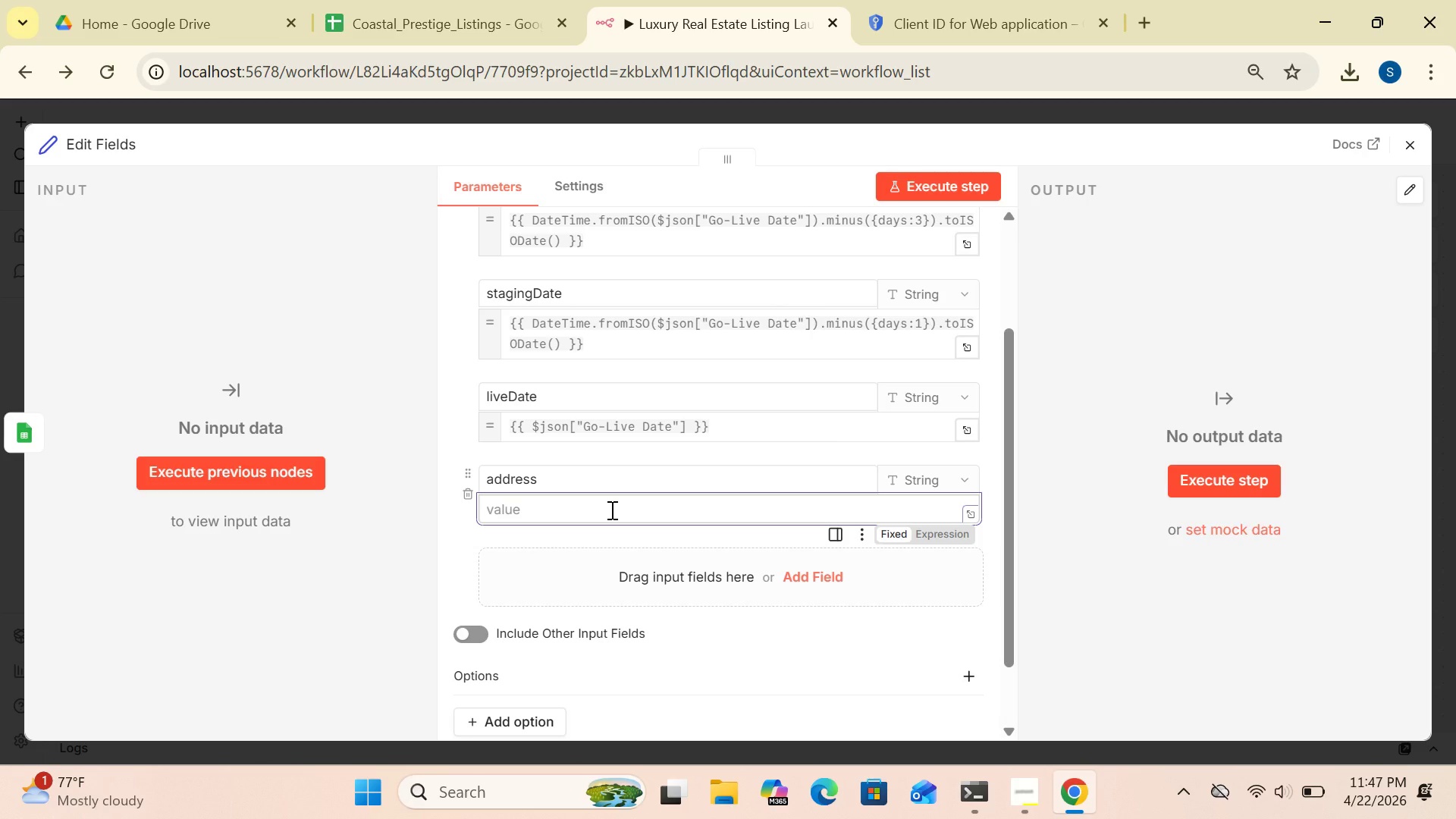 
type({{$json["Listing Address)
 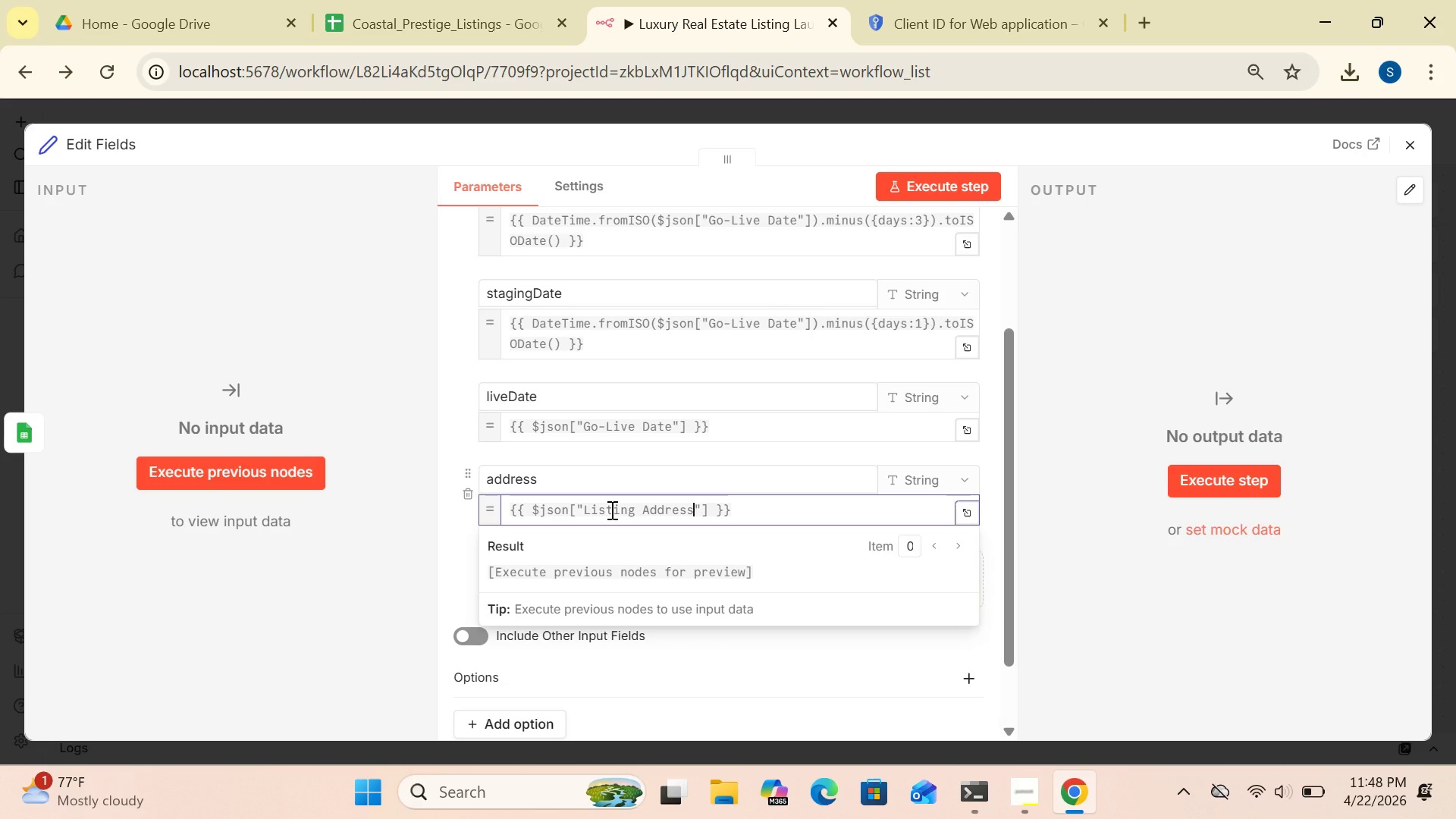 
wait(6.0)
 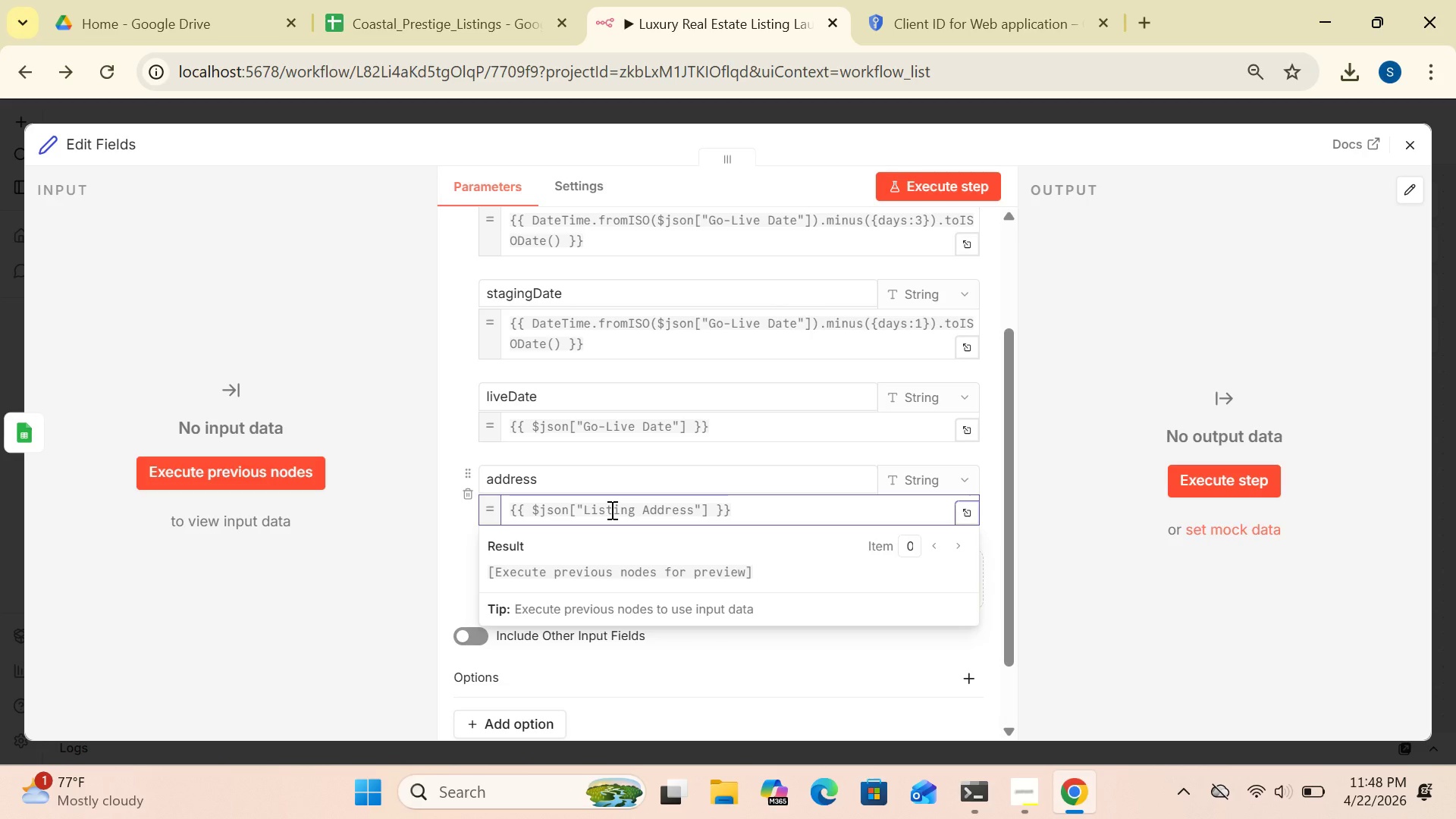 
left_click([451, 550])
 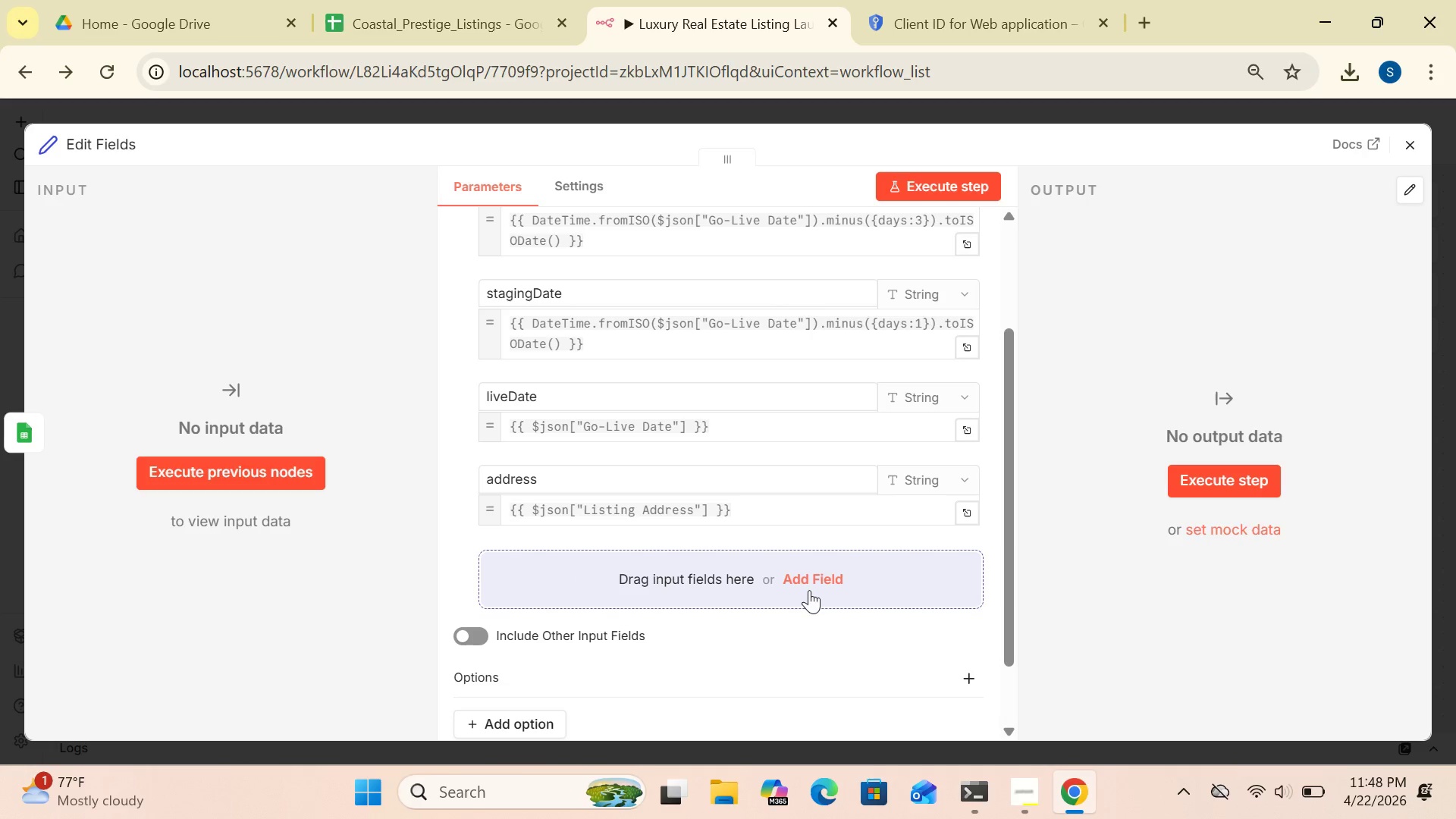 
left_click([809, 580])
 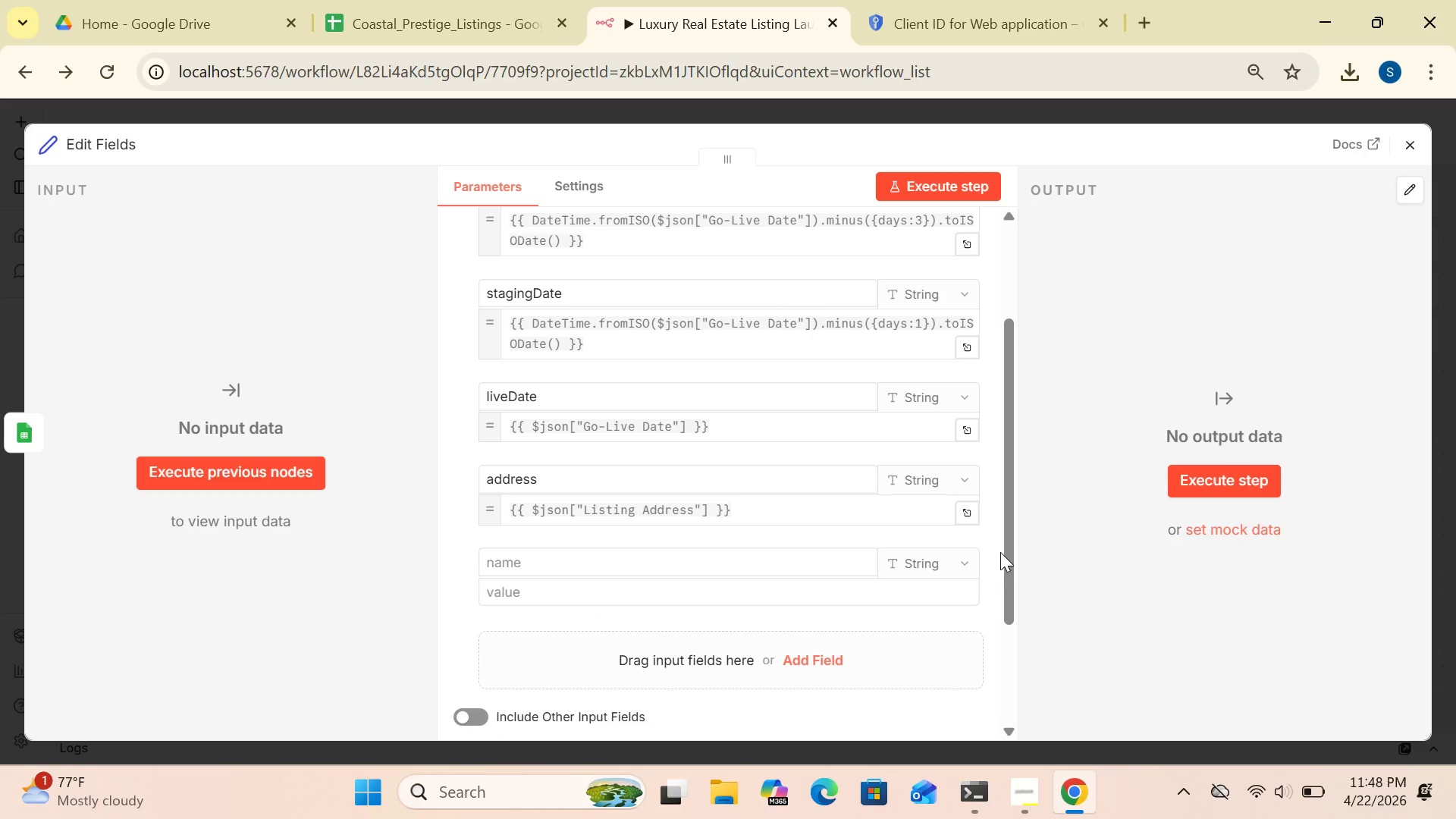 
left_click_drag(start_coordinate=[1006, 551], to_coordinate=[1009, 616])
 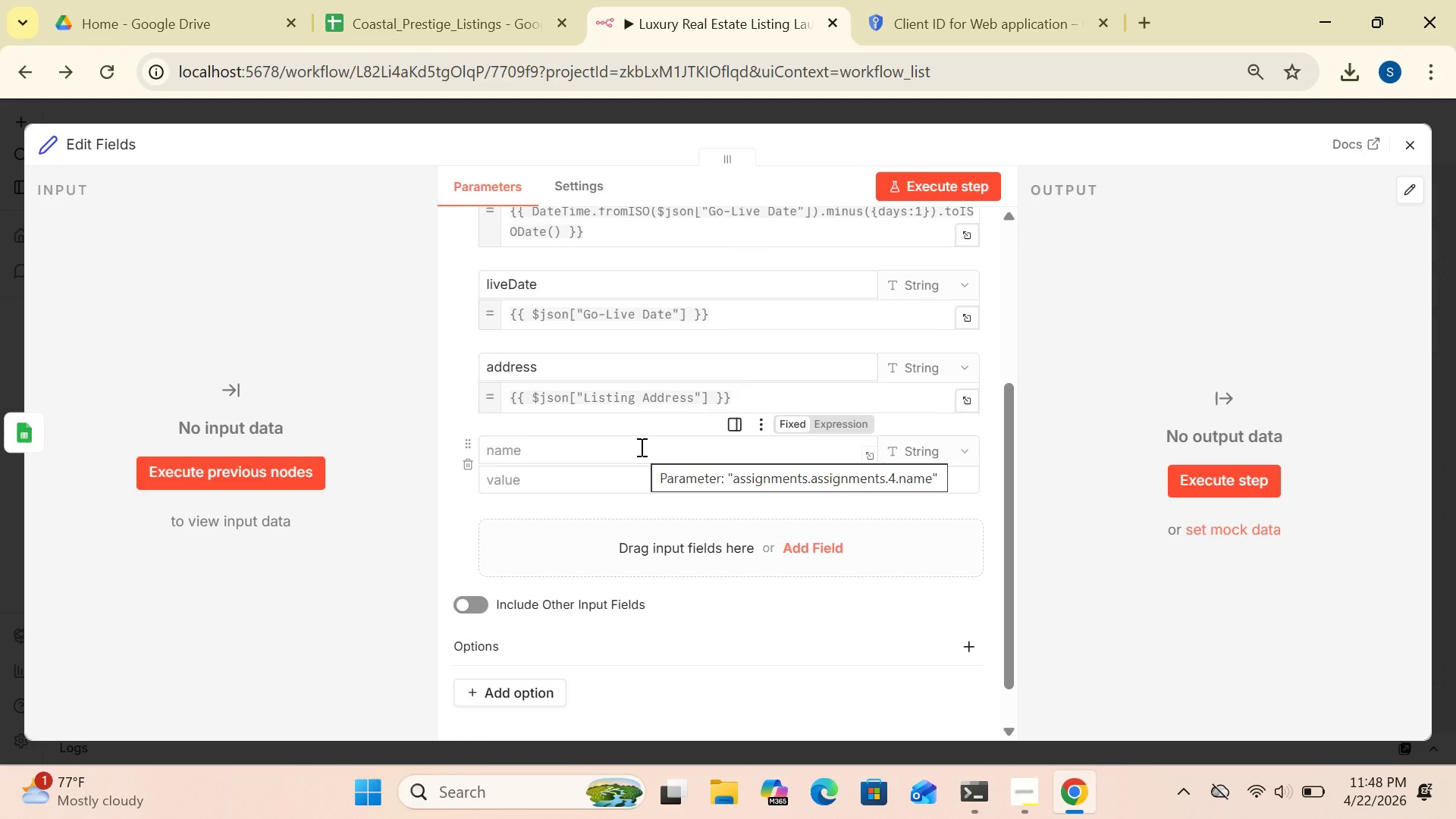 
left_click([640, 447])
 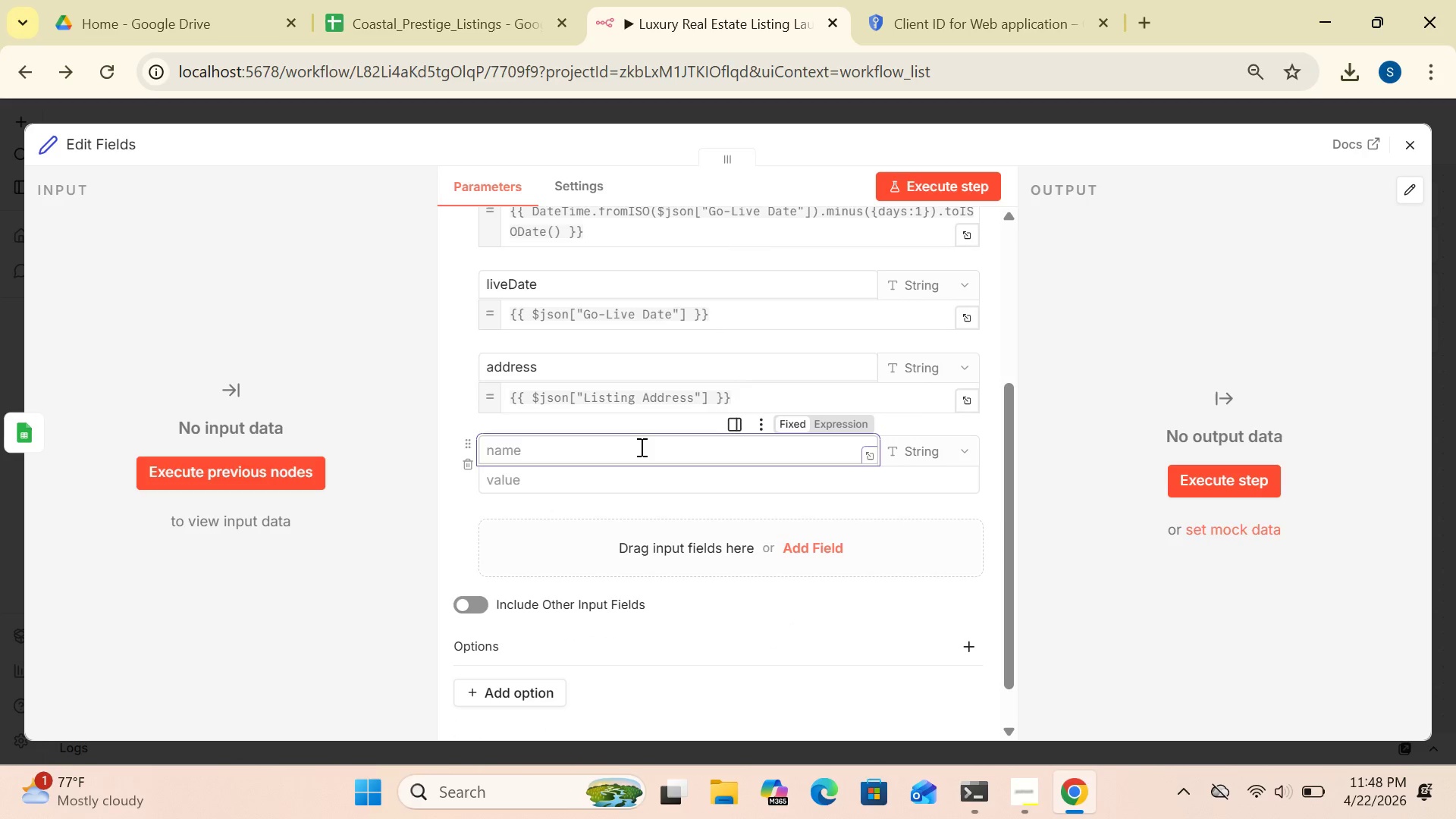 
type(agentEmail)
 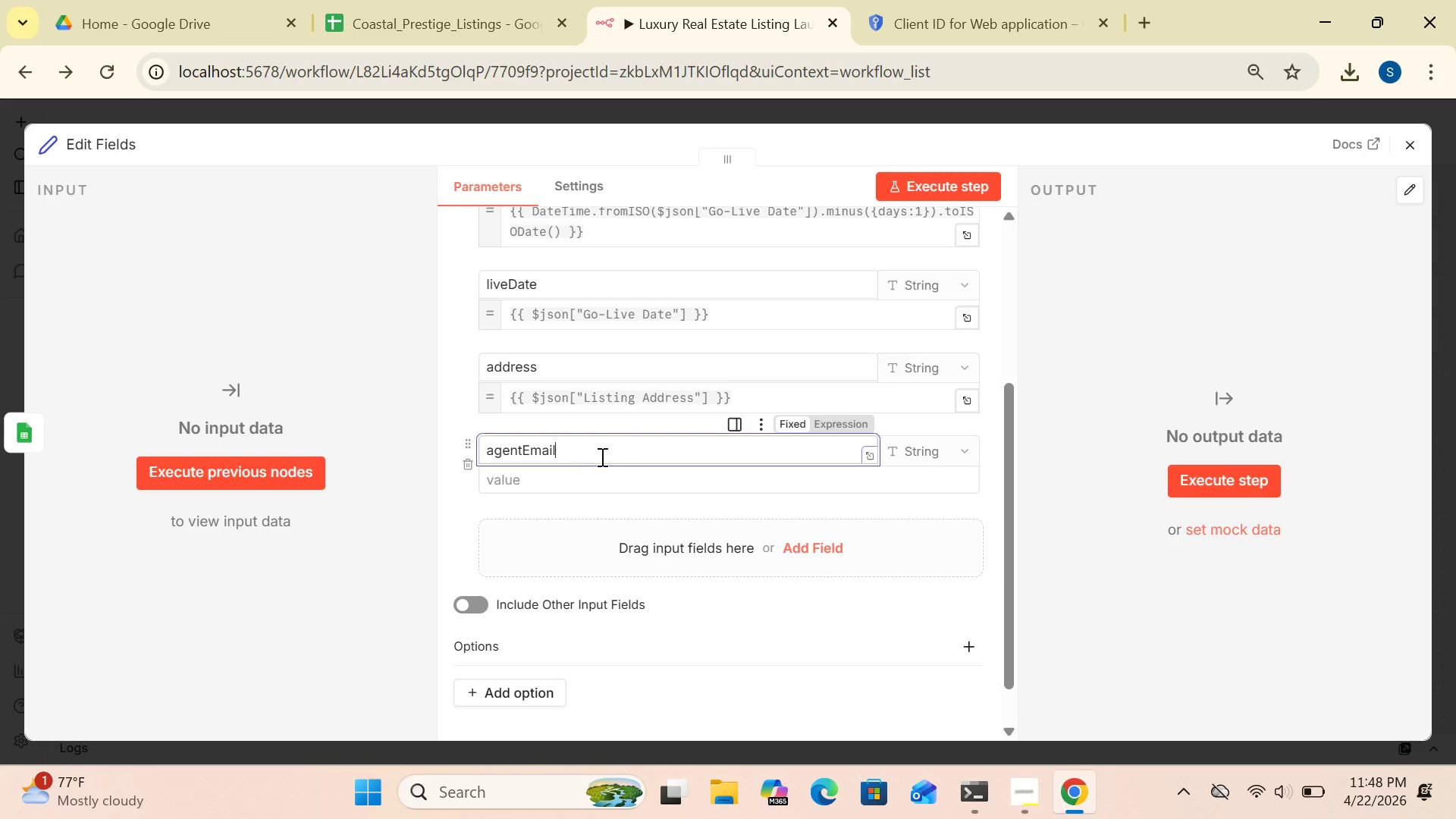 
left_click([568, 484])
 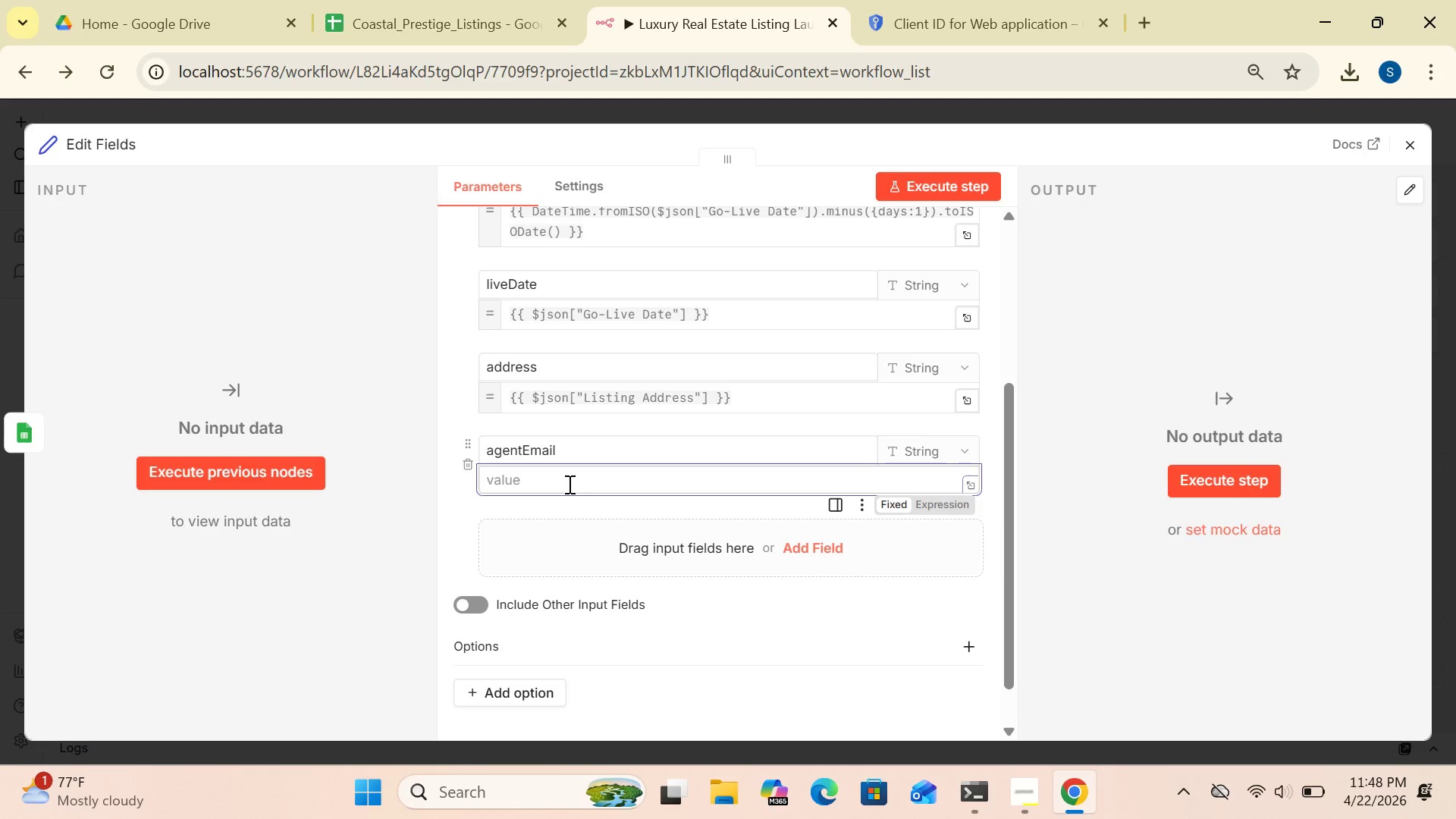 
type({{$json[)
 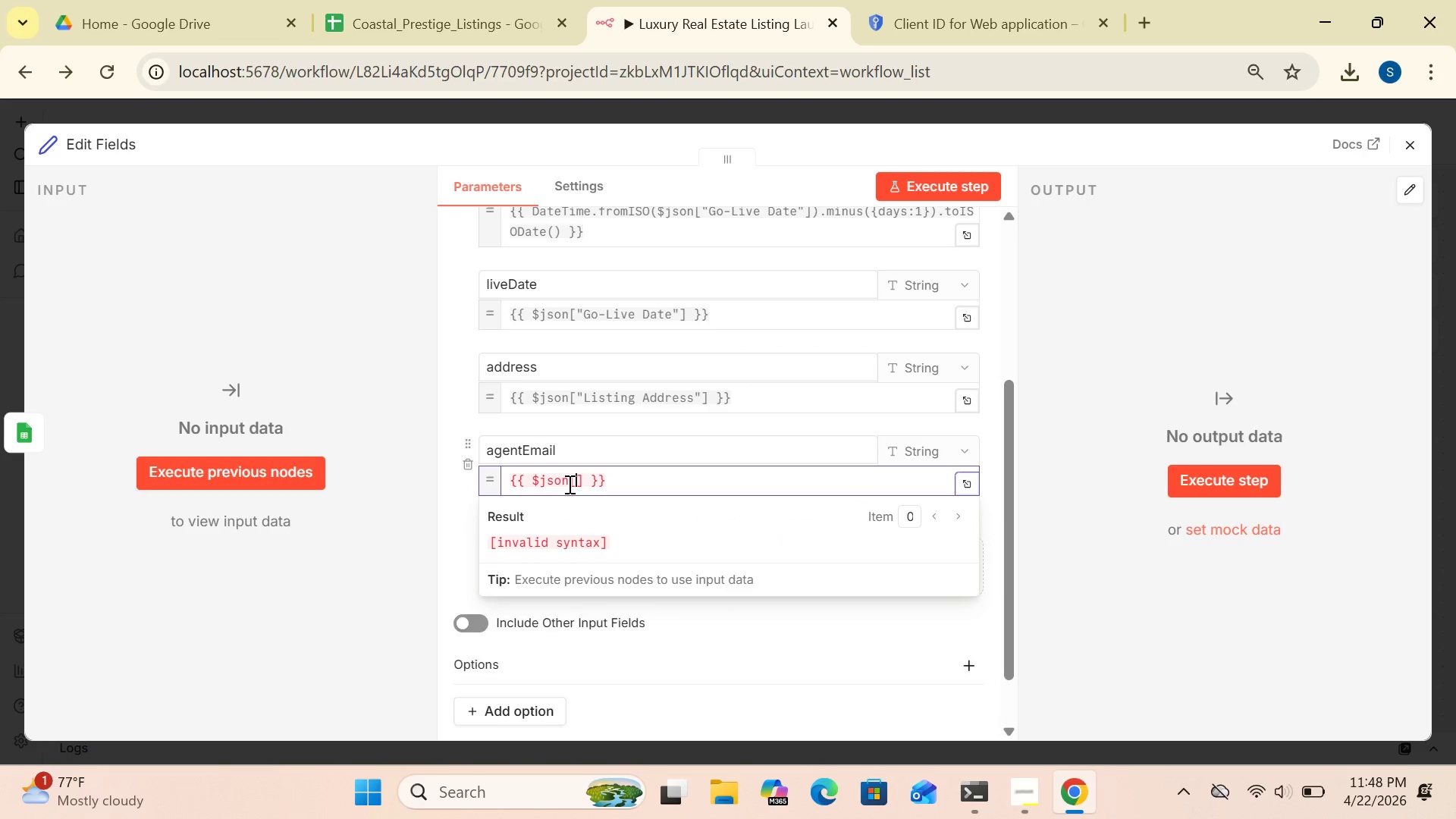 
type("Agent Email)
 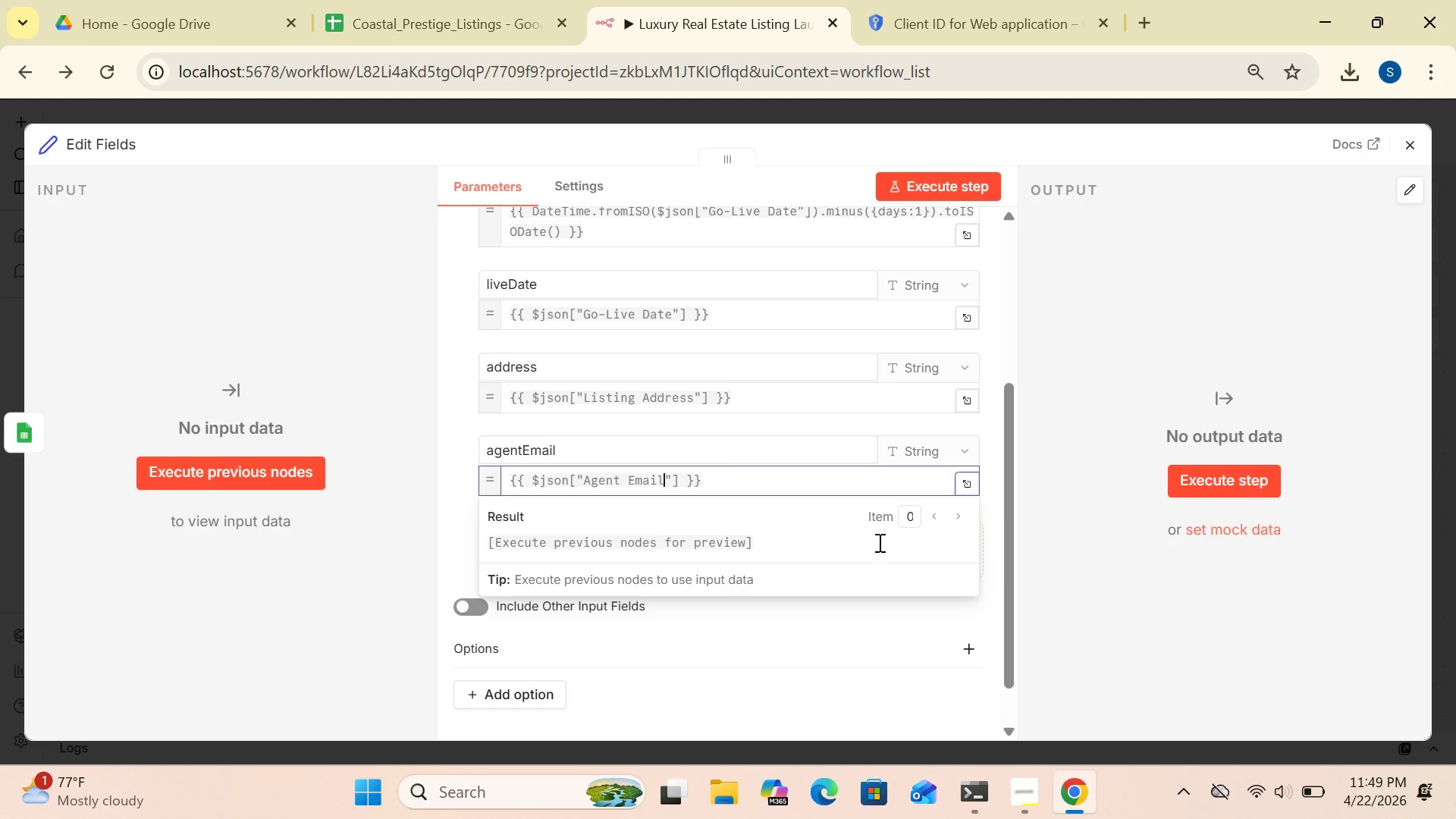 
left_click([988, 538])
 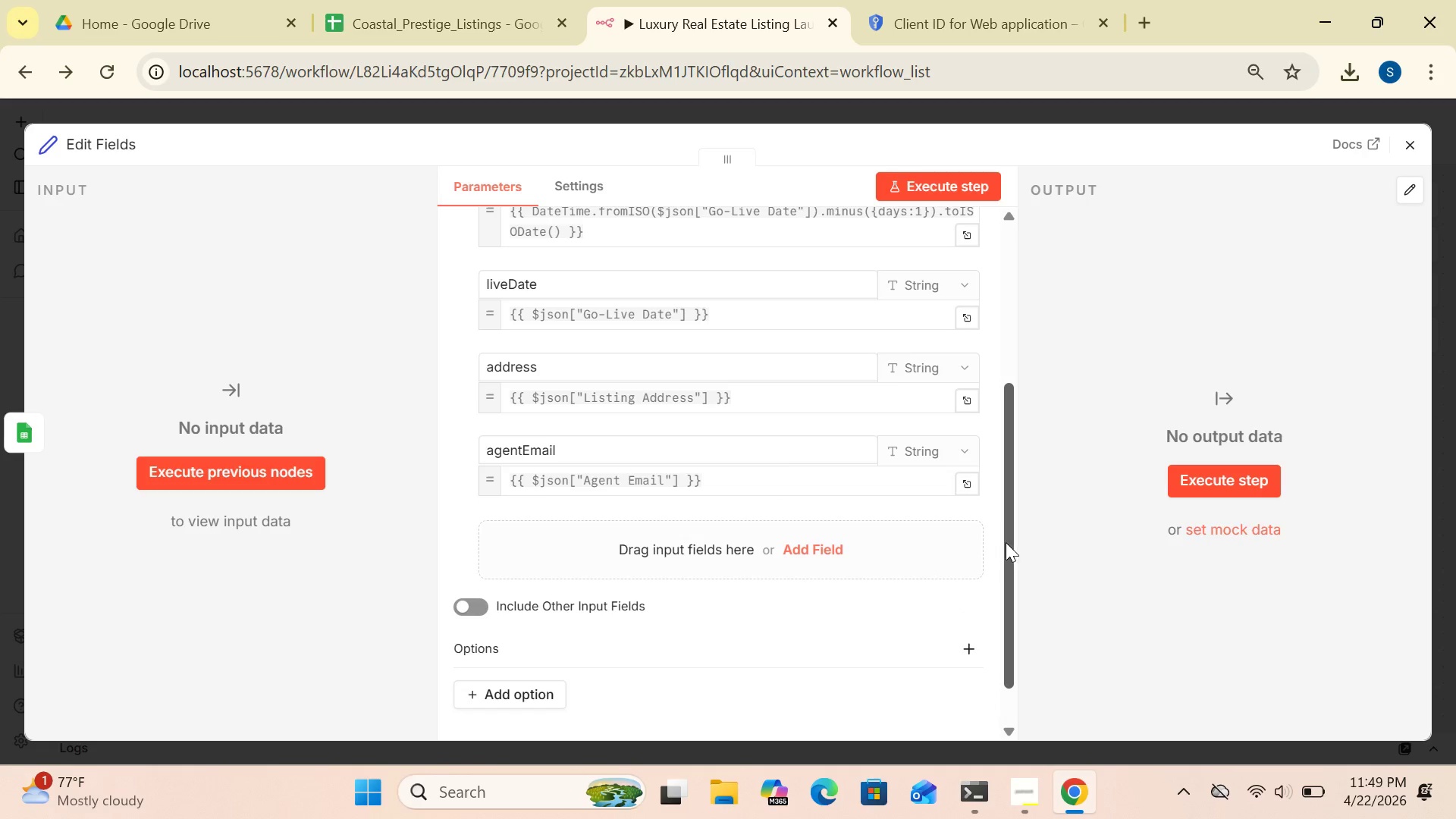 
left_click_drag(start_coordinate=[1006, 542], to_coordinate=[995, 352])
 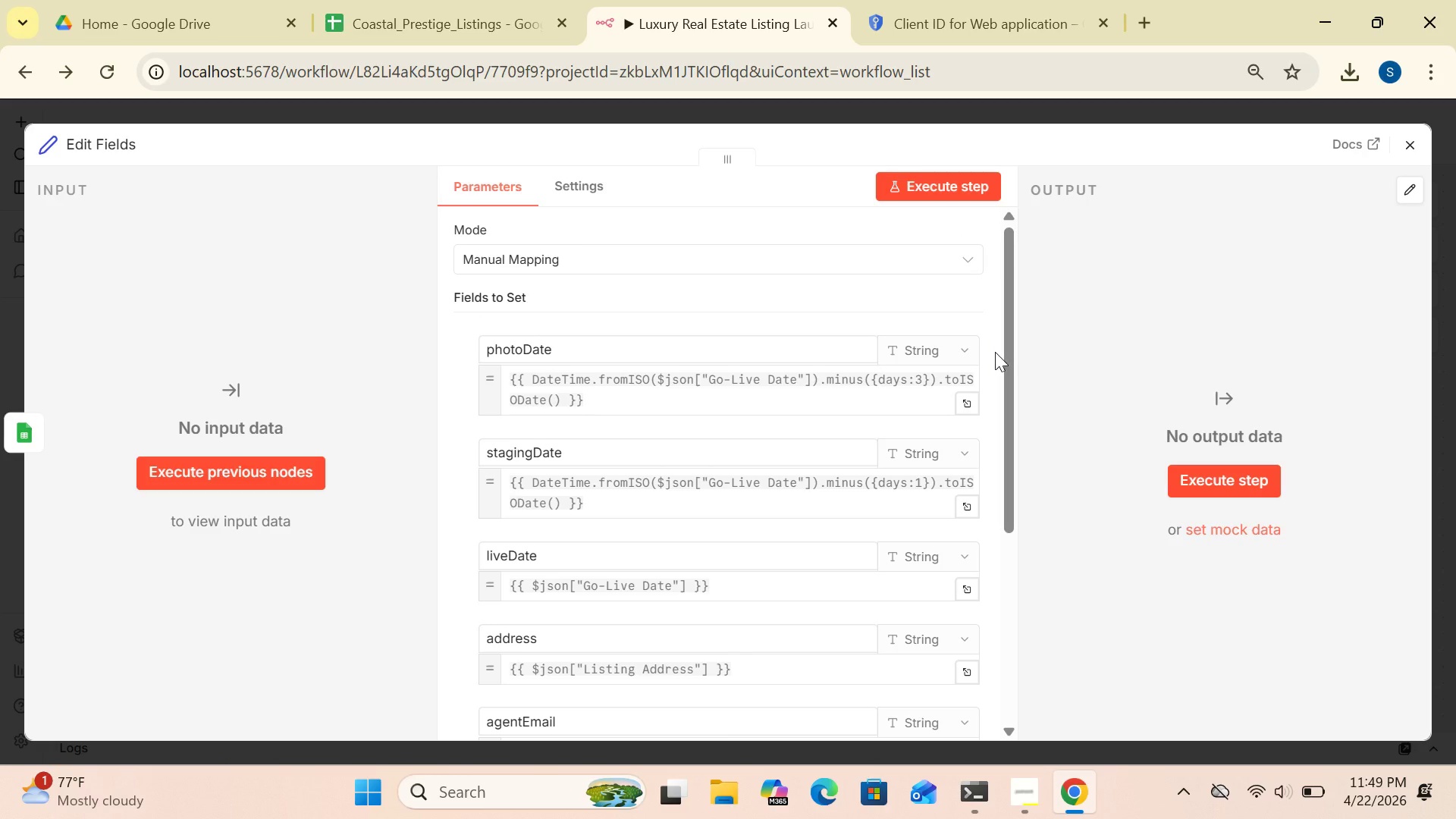 
wait(9.31)
 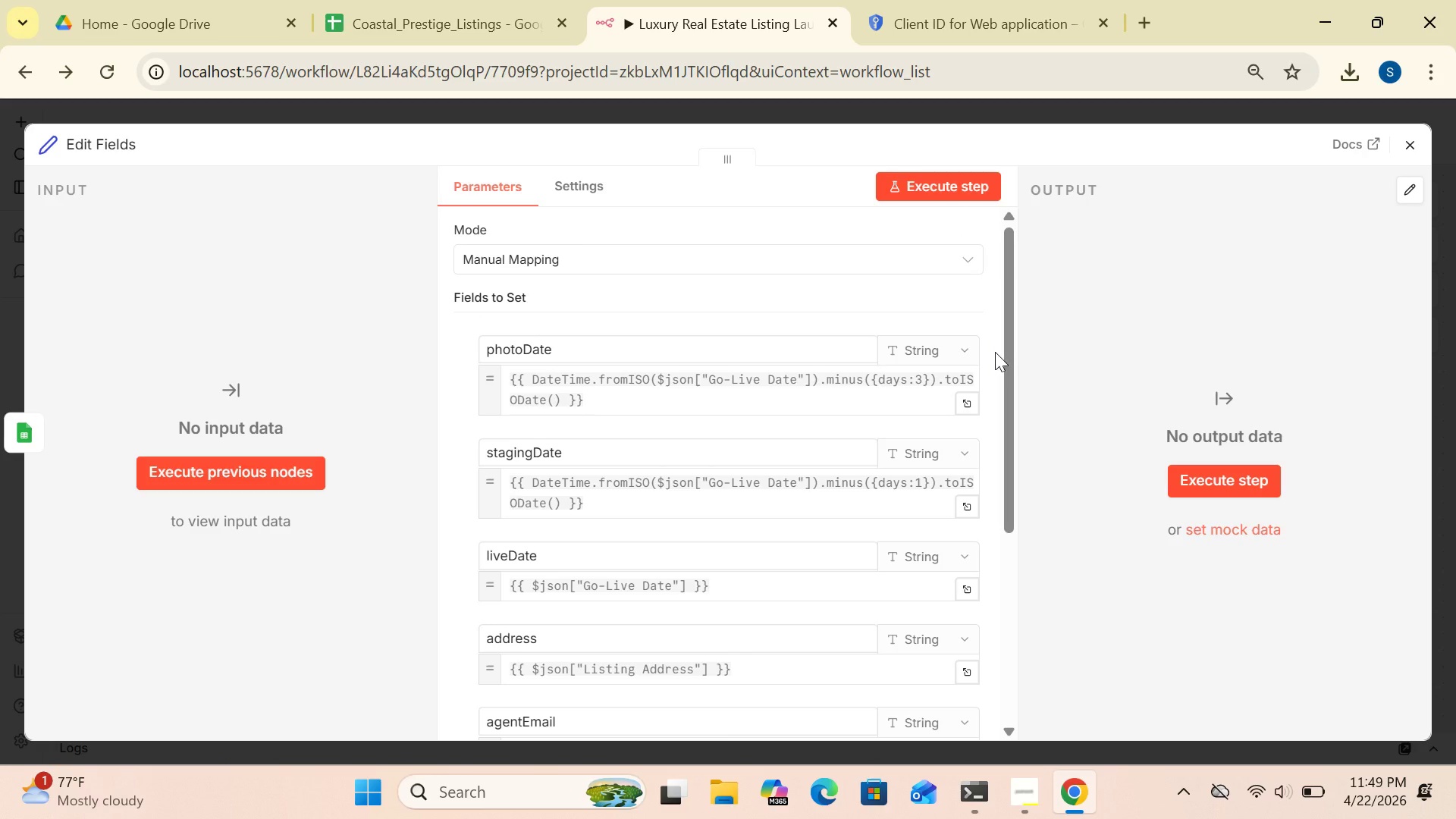 
left_click([1412, 144])
 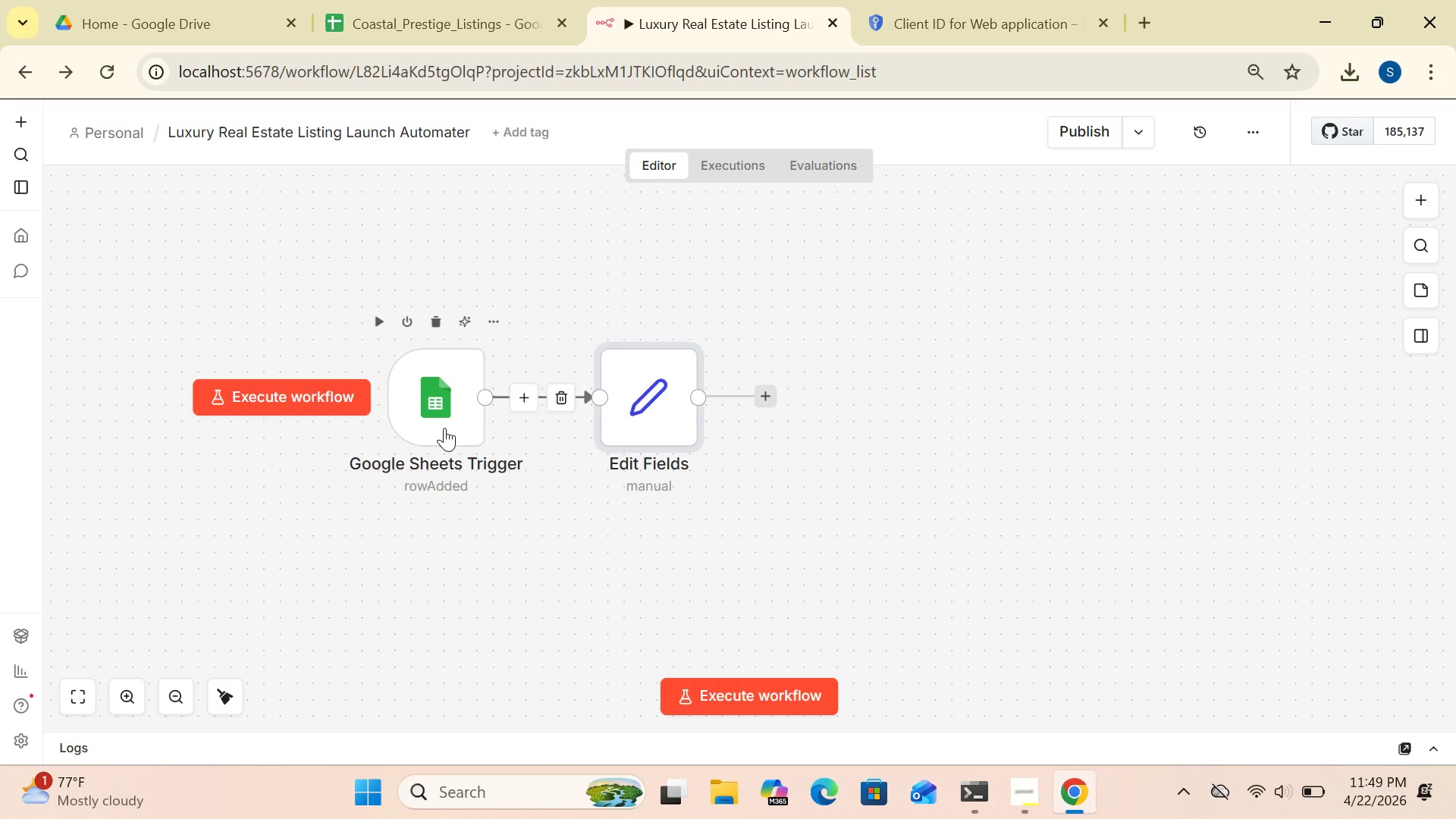 
left_click_drag(start_coordinate=[439, 425], to_coordinate=[249, 403])
 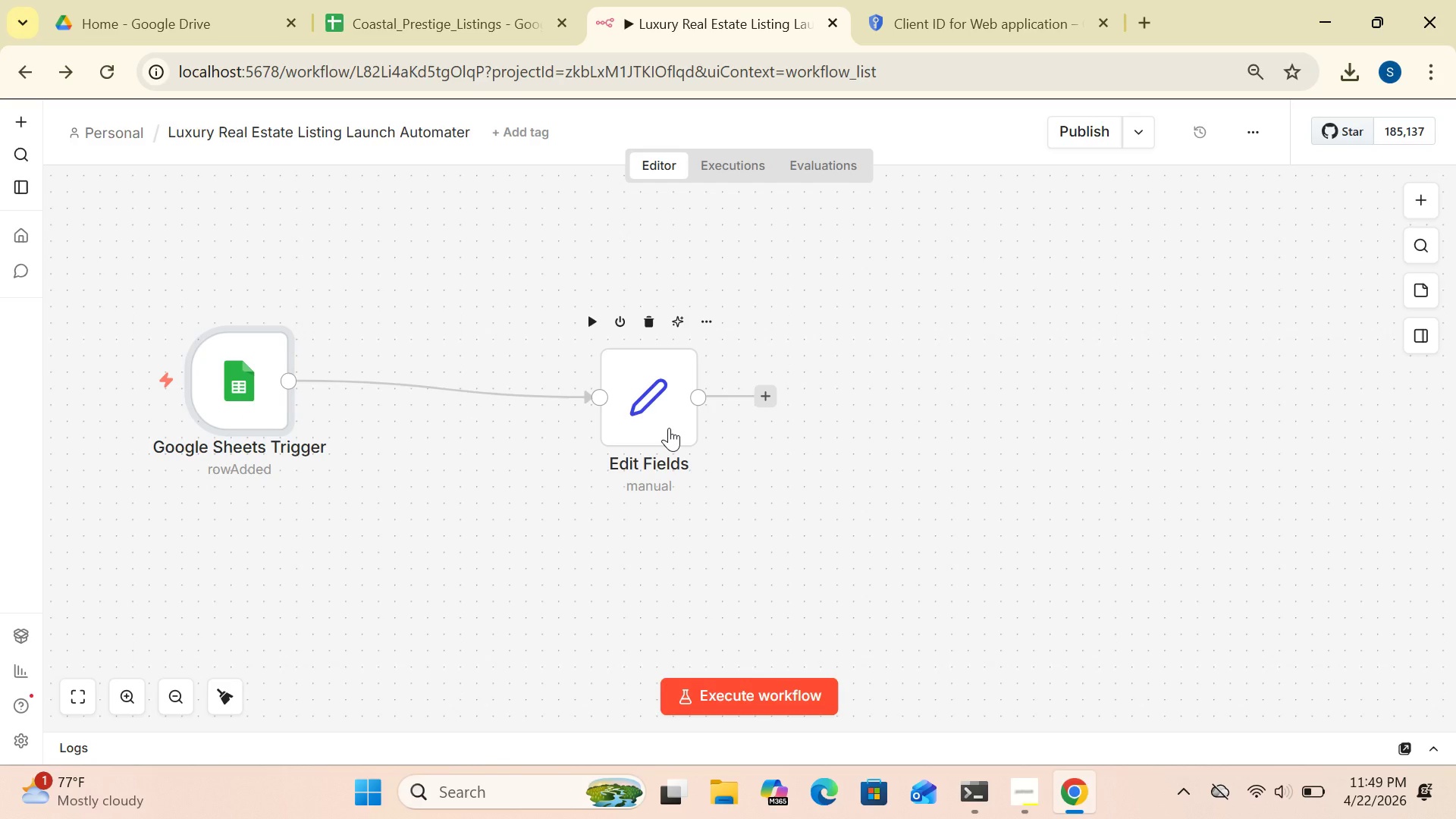 
left_click_drag(start_coordinate=[669, 428], to_coordinate=[461, 378])
 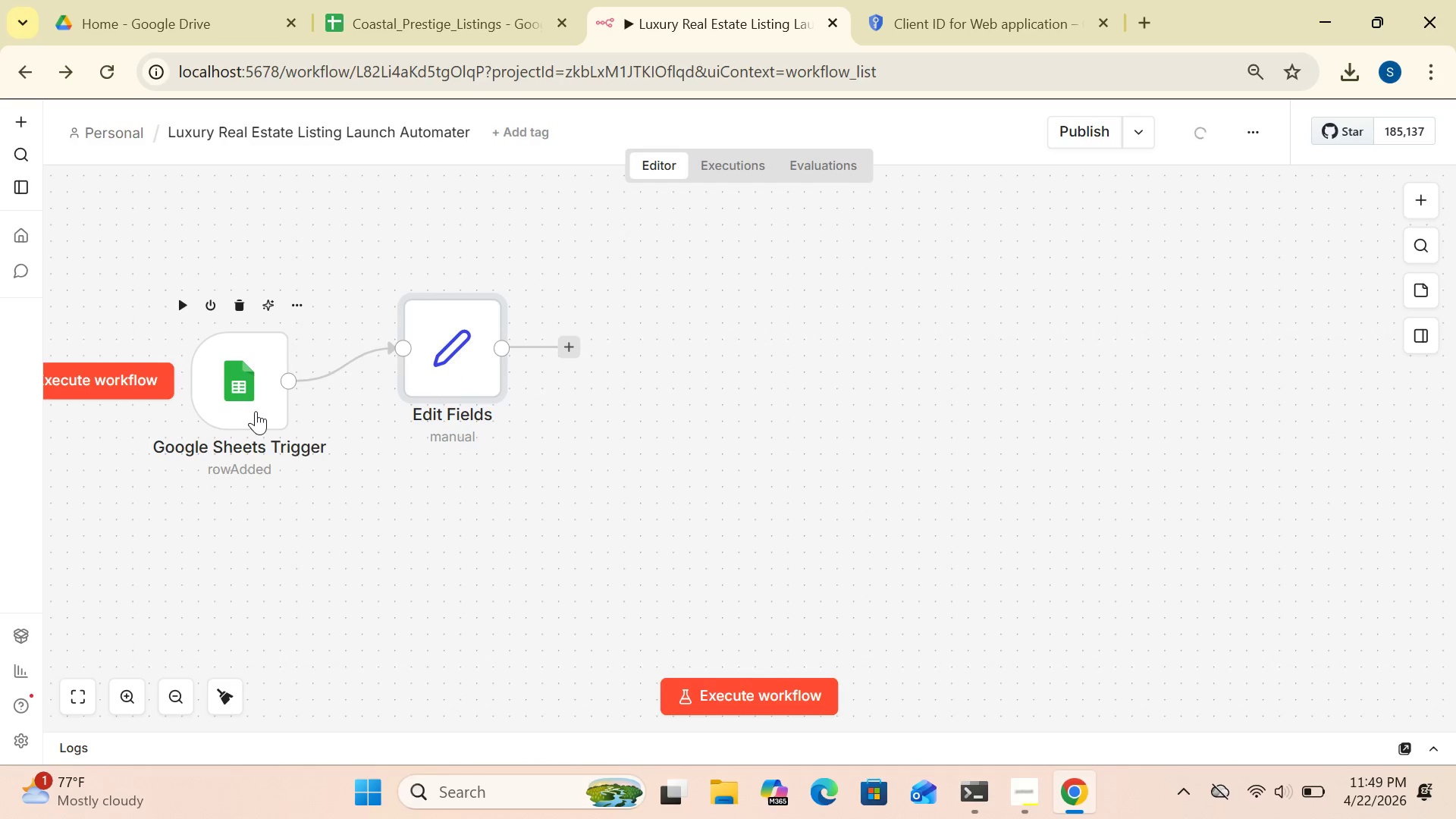 
left_click([246, 402])
 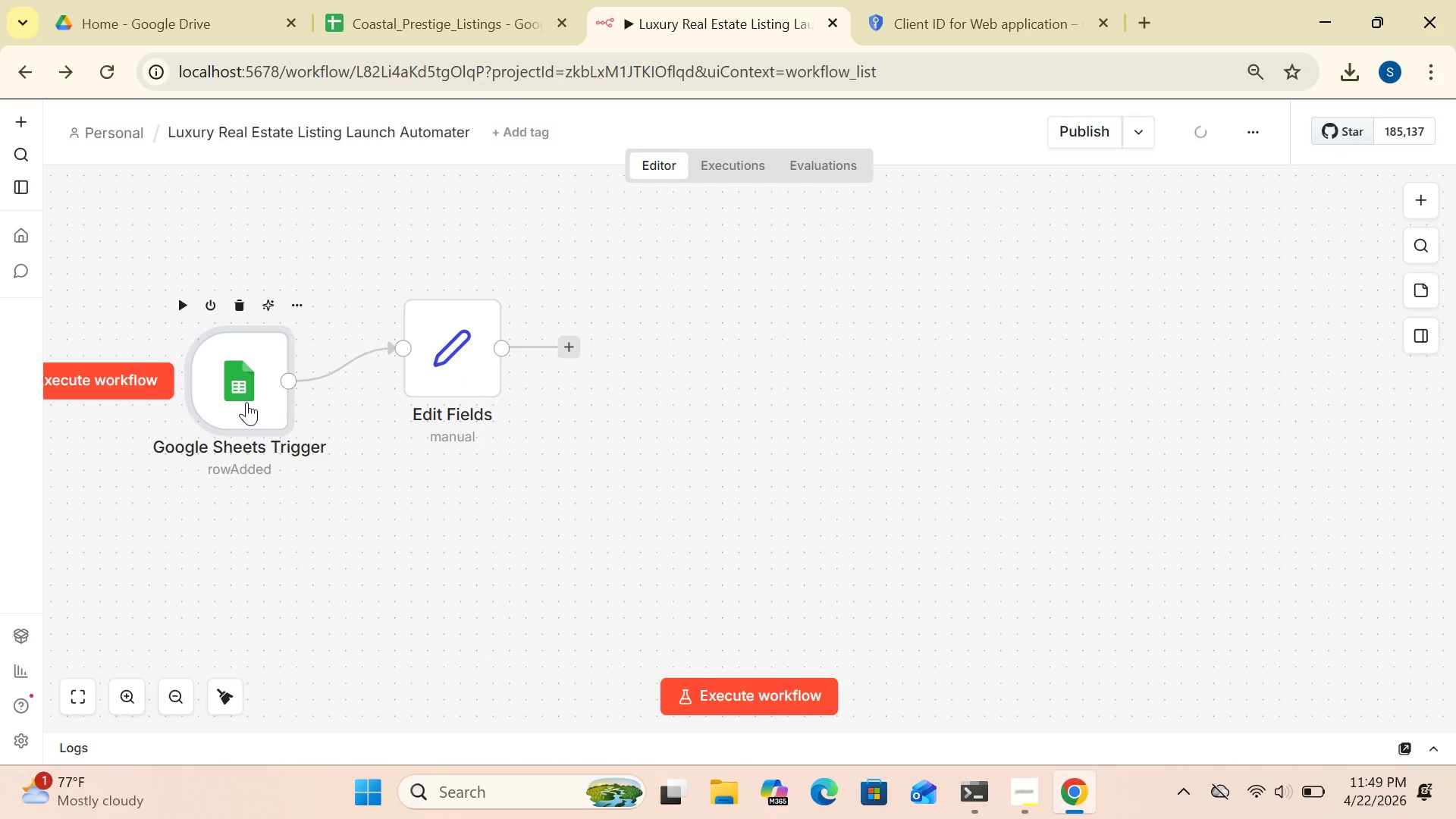 
right_click([246, 402])
 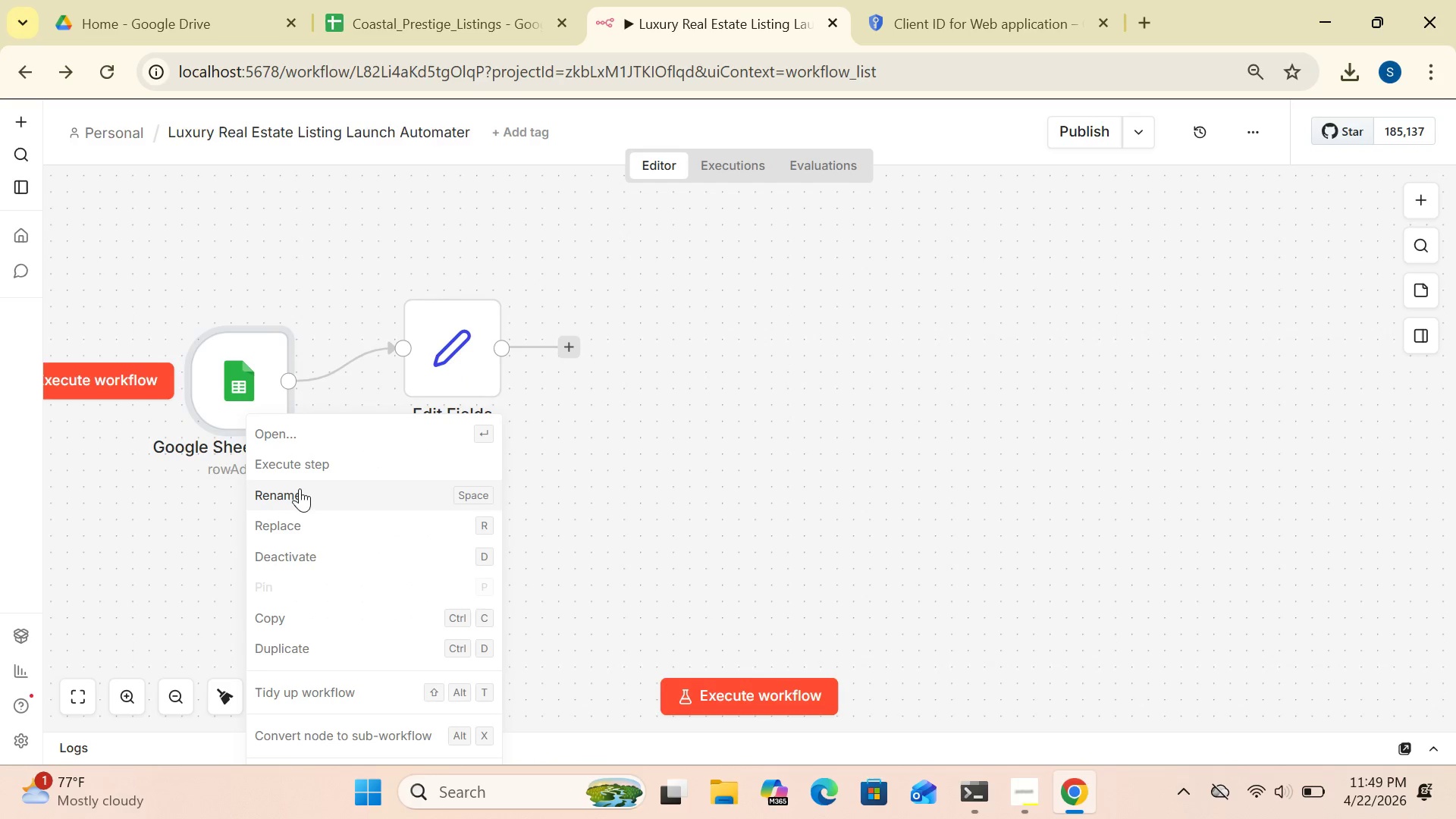 
wait(5.03)
 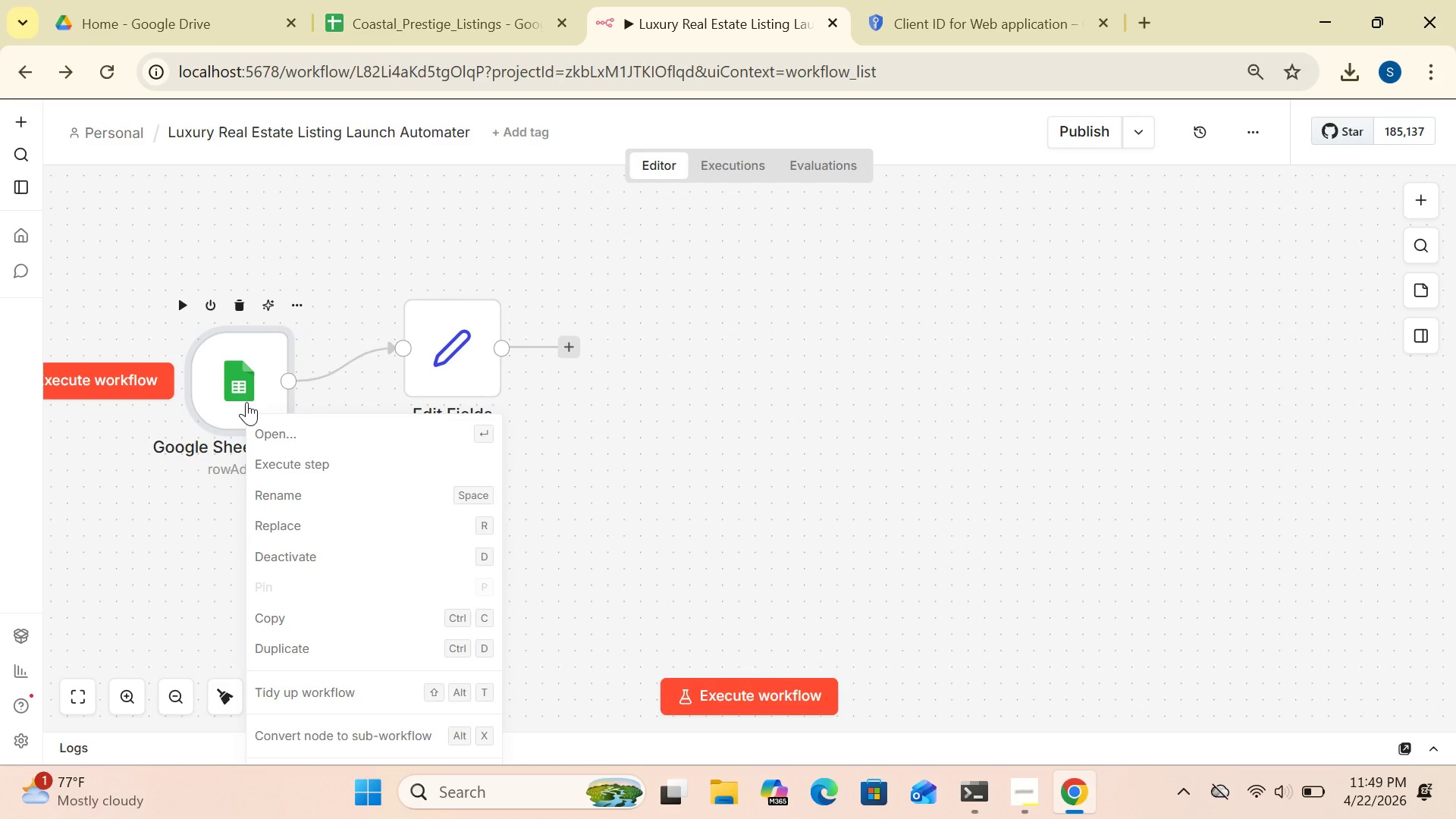 
left_click([287, 494])
 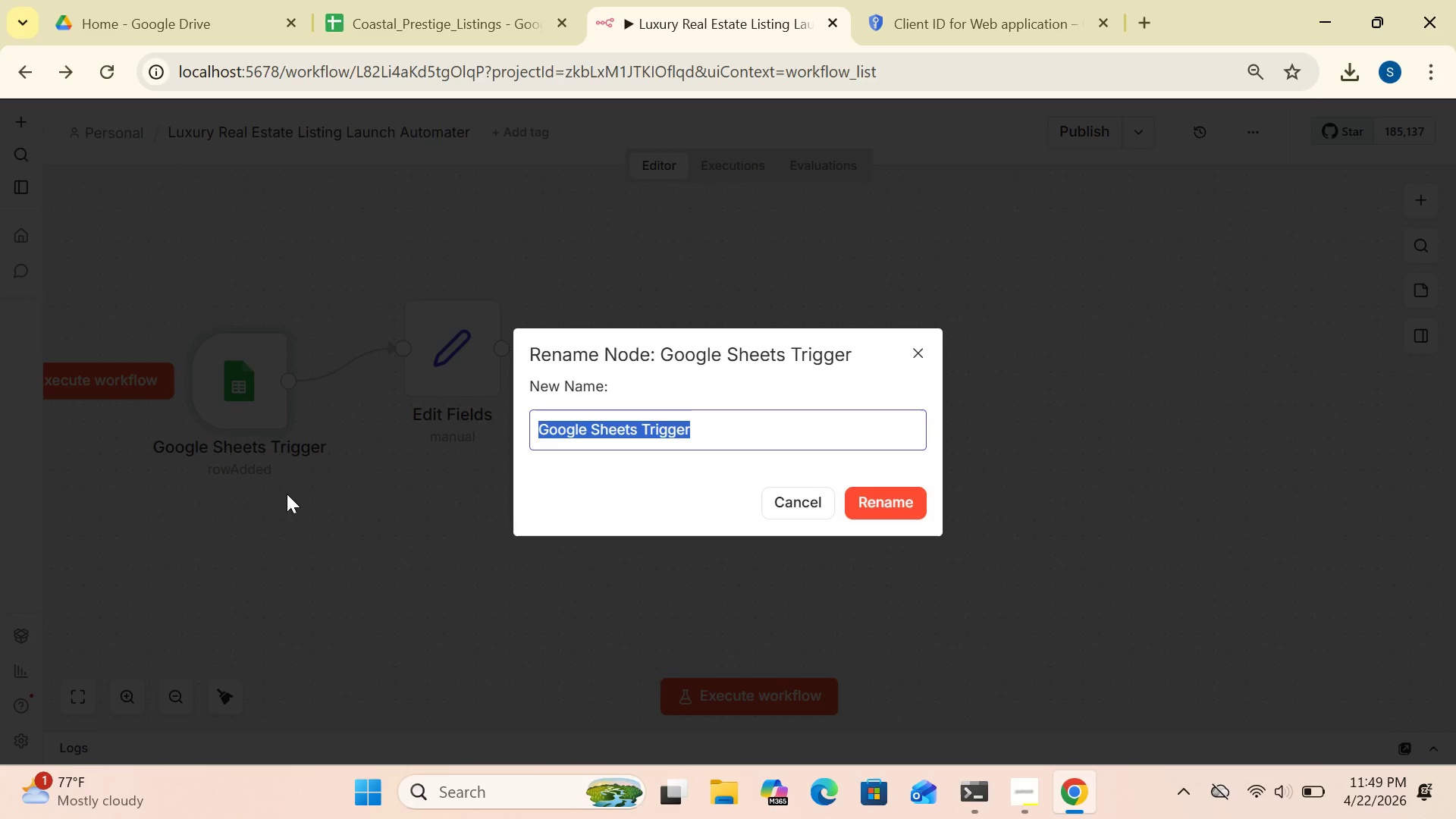 
type([Delete]Listings Sheet Trigger)
 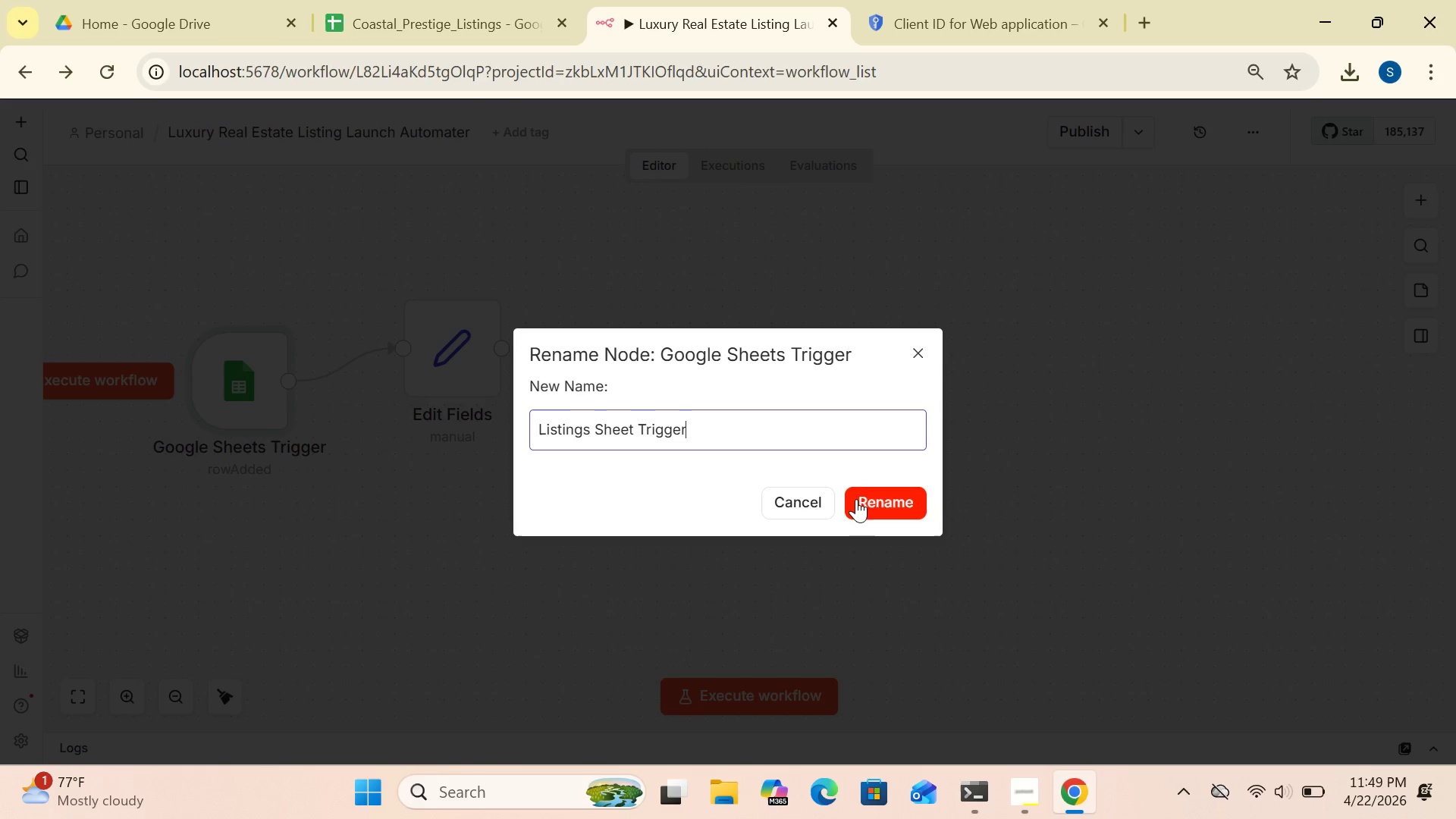 
left_click([869, 500])
 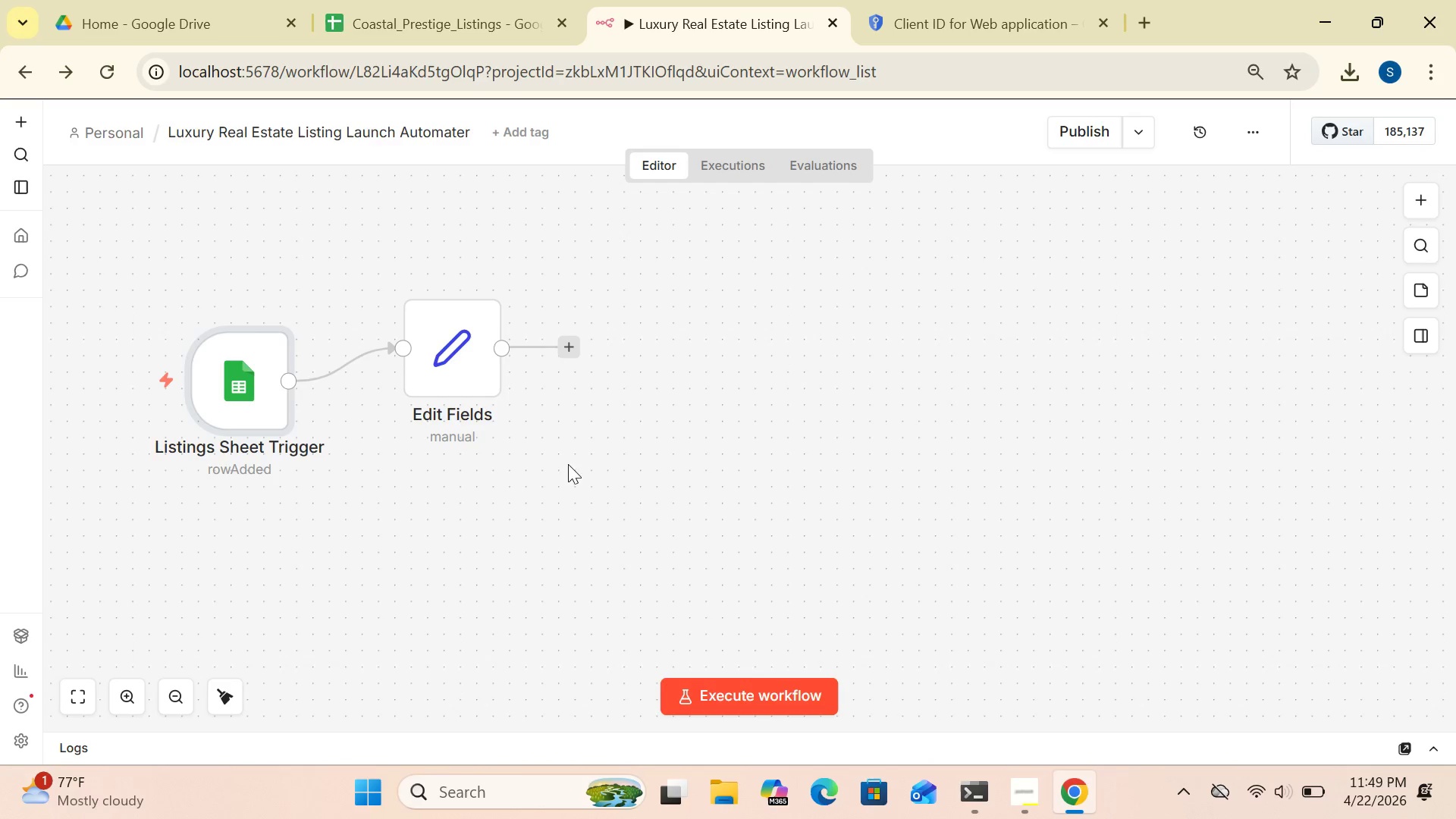 
left_click([442, 356])
 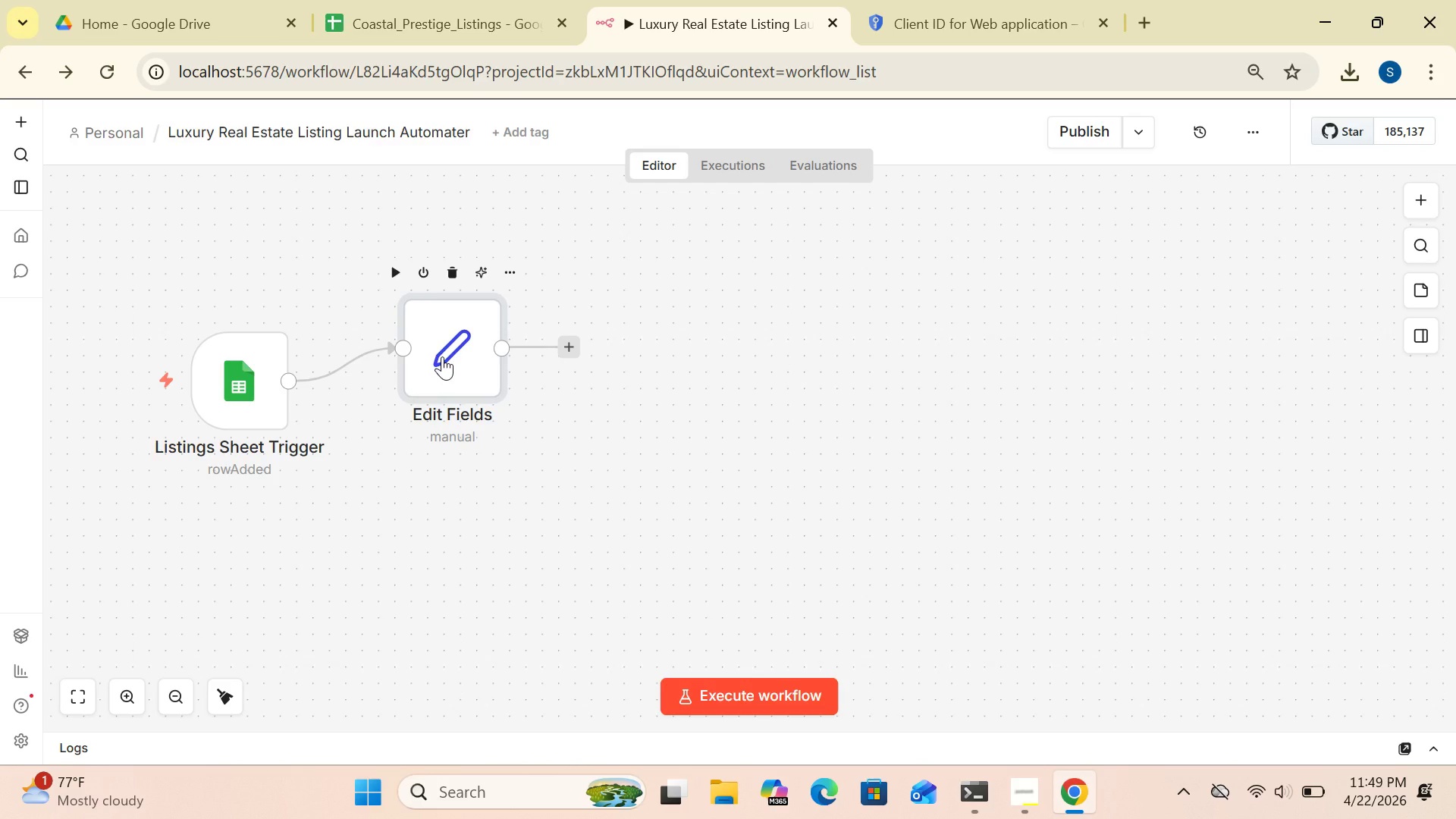 
right_click([442, 356])
 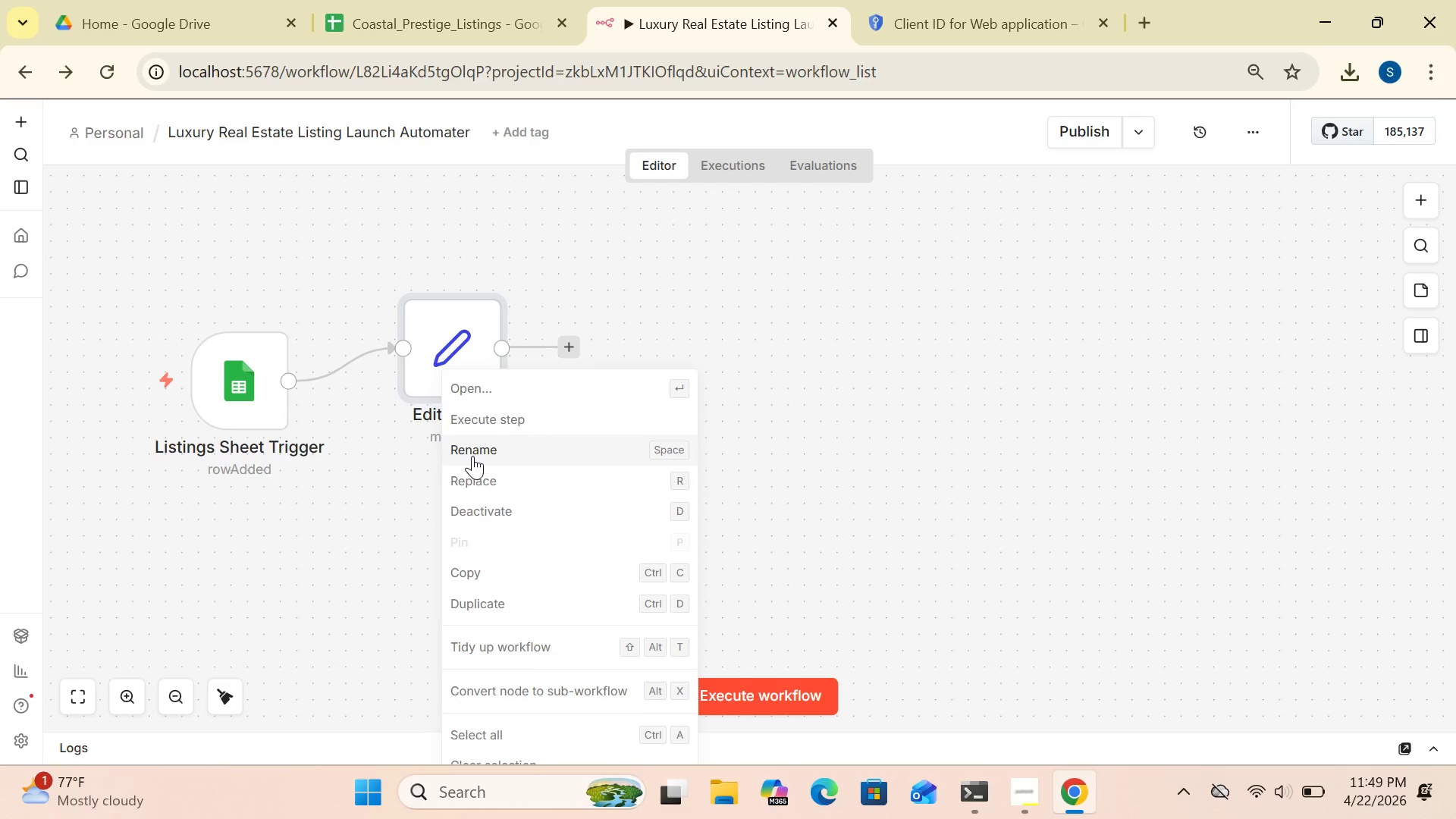 
left_click([472, 456])
 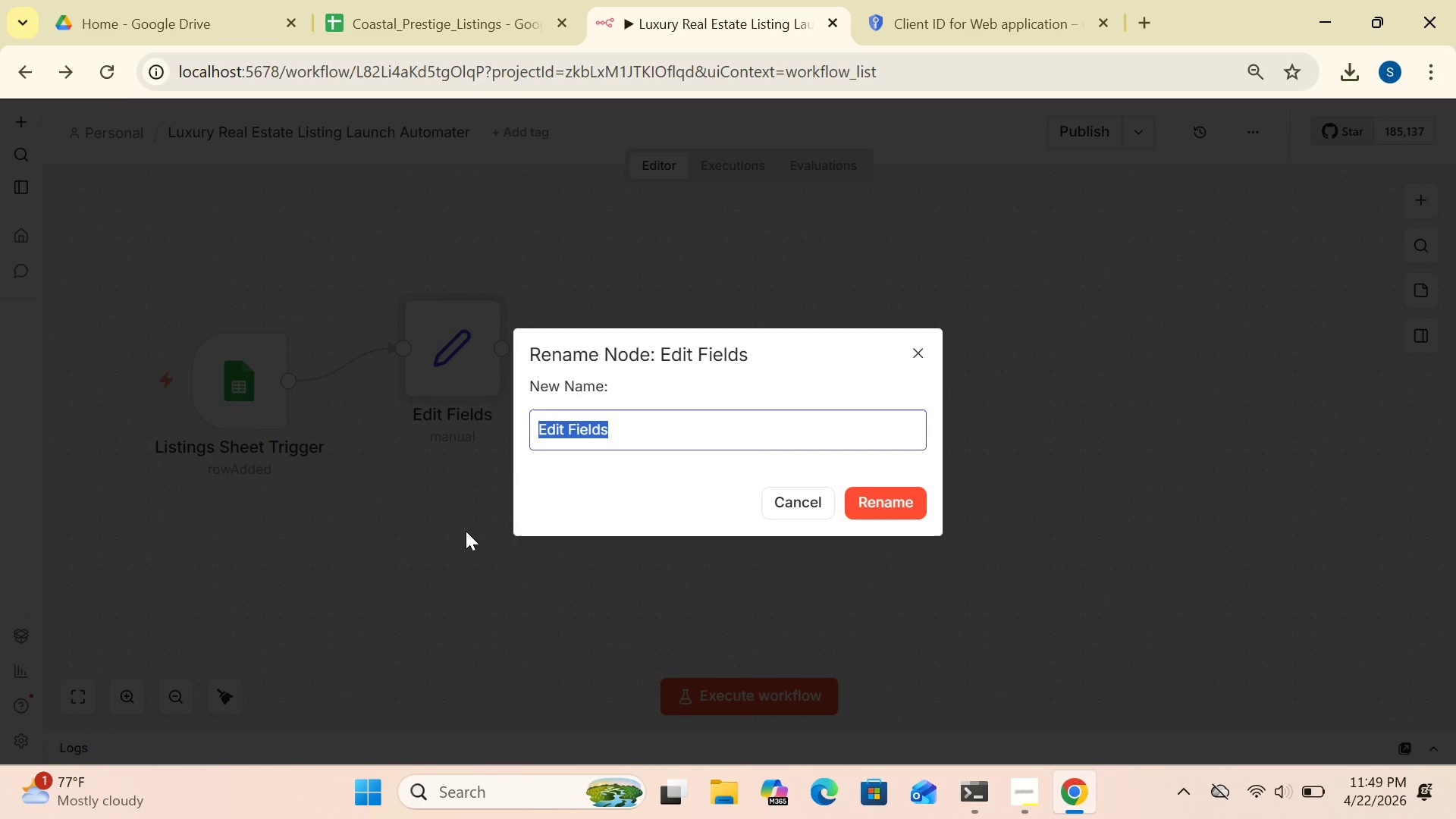 
type([Delete]Calculate Launch Dates)
 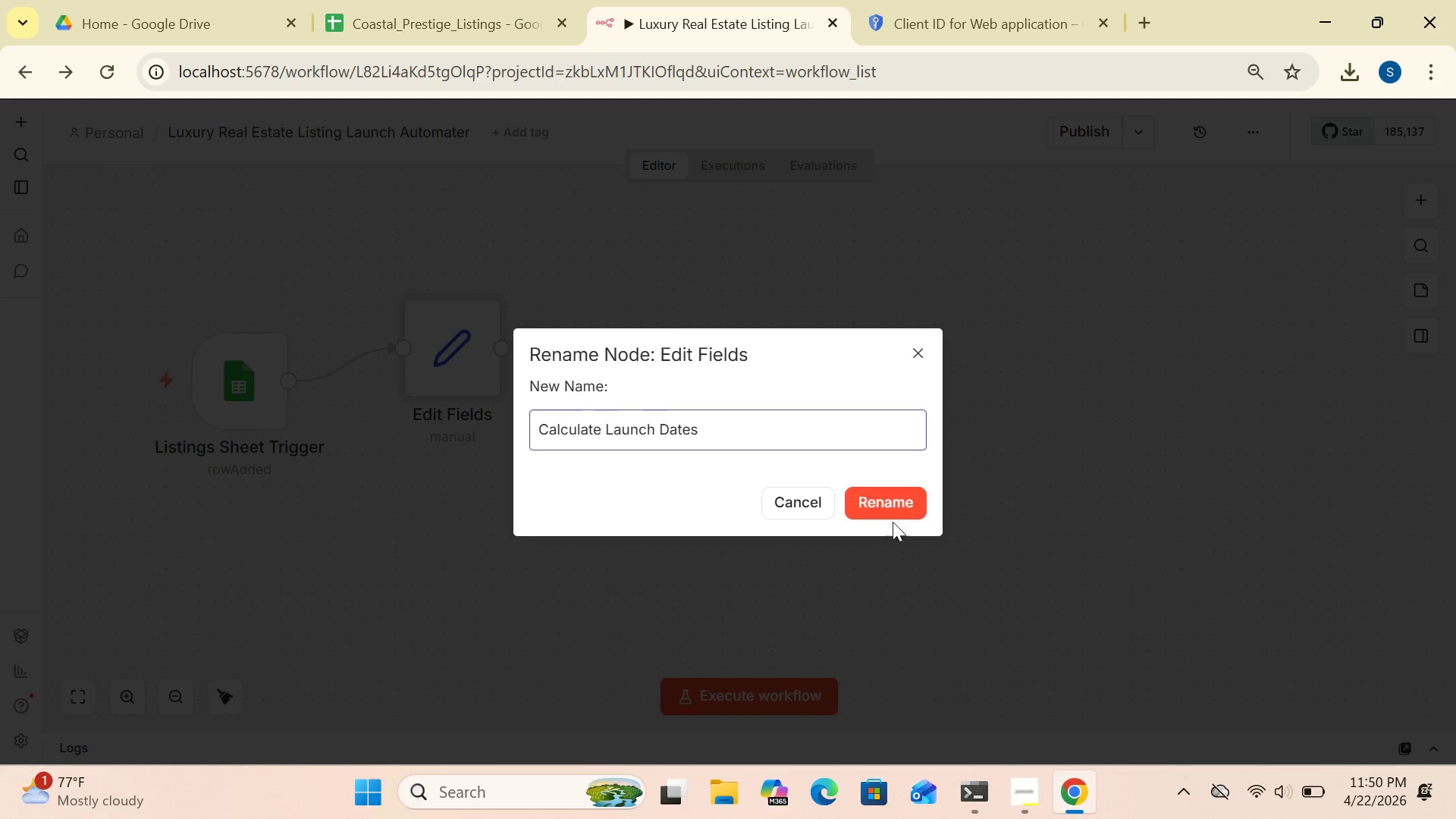 
left_click([889, 499])
 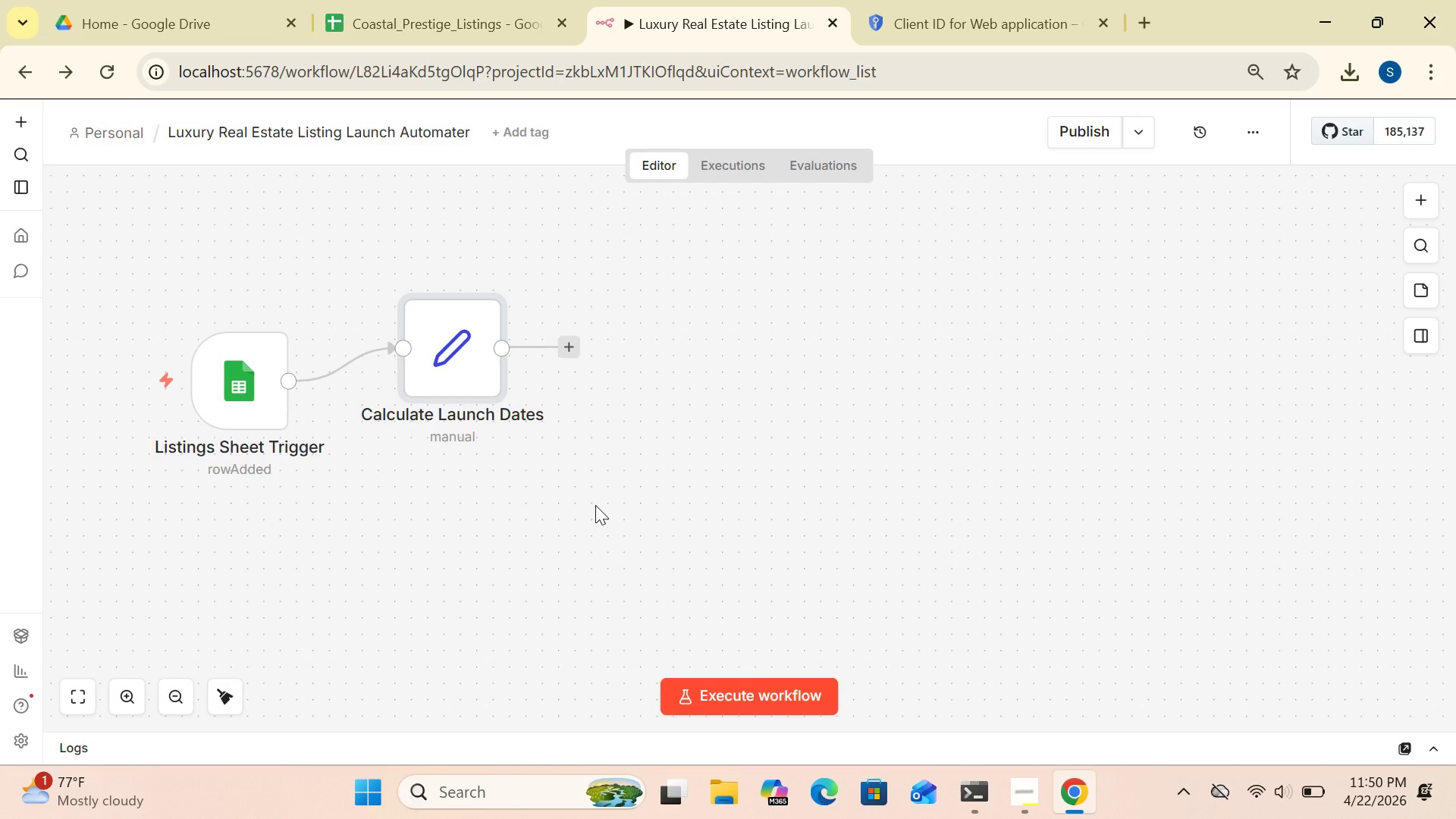 
wait(15.25)
 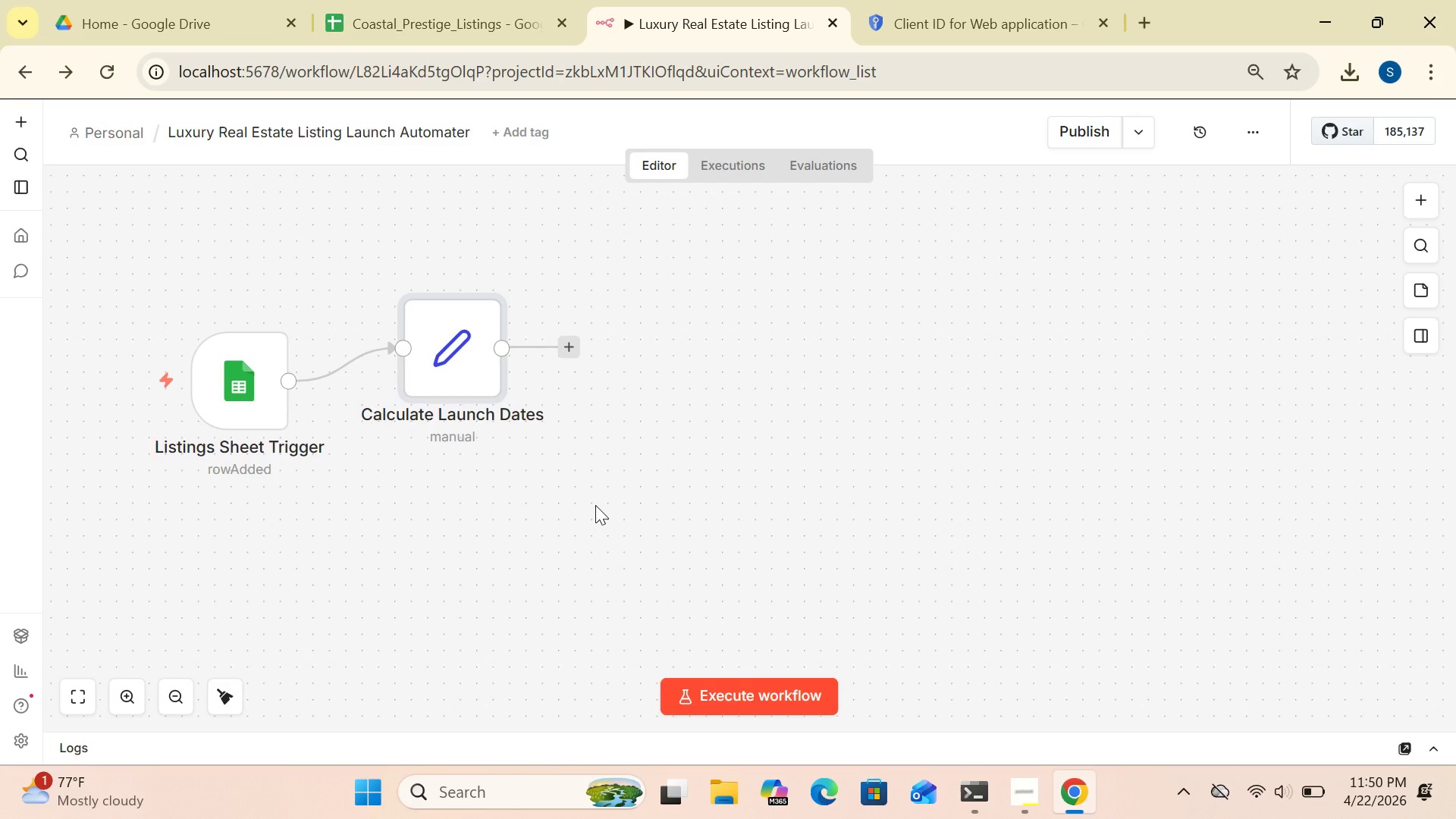 
left_click_drag(start_coordinate=[482, 380], to_coordinate=[472, 322])
 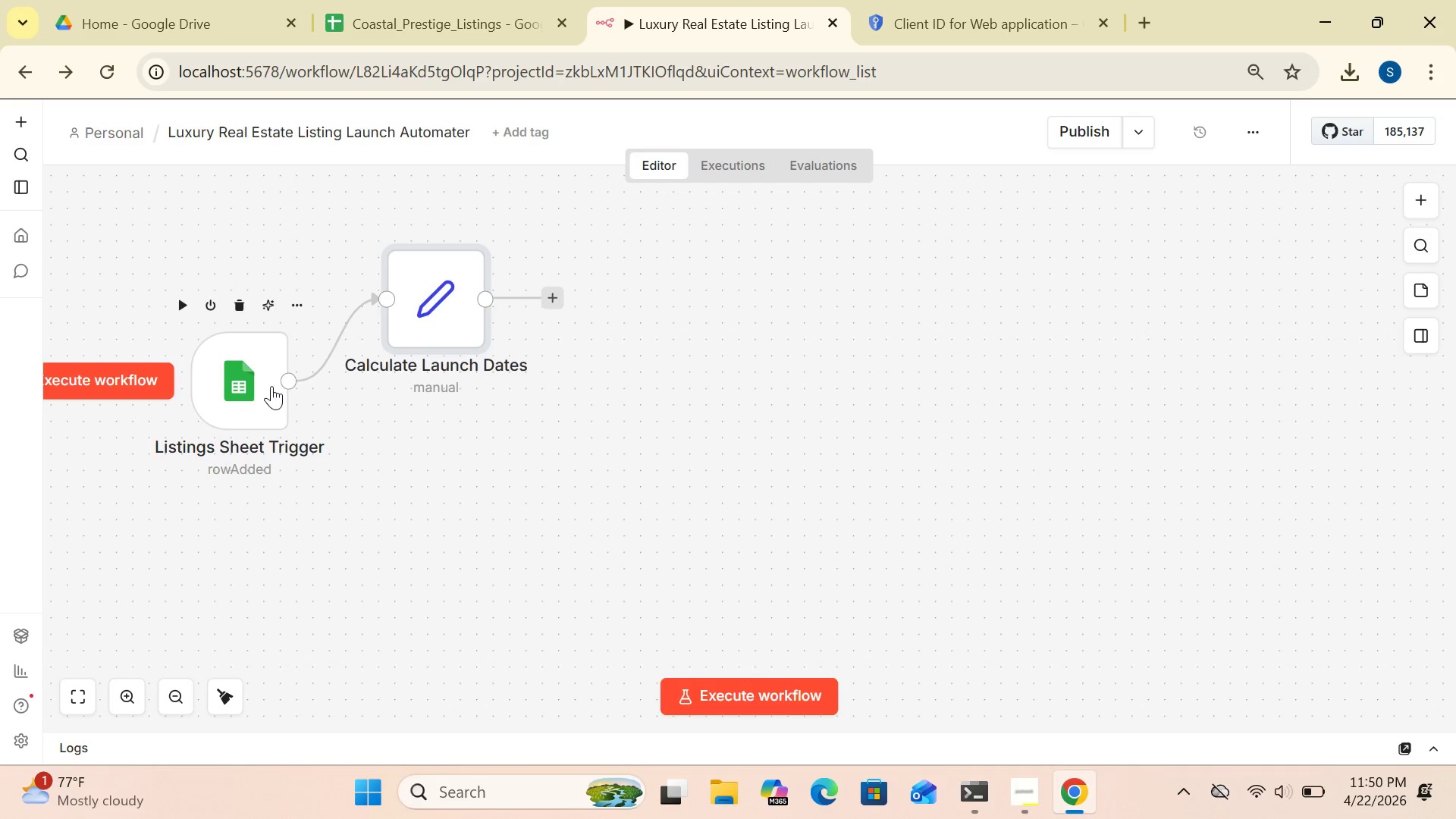 
left_click_drag(start_coordinate=[271, 386], to_coordinate=[237, 416])
 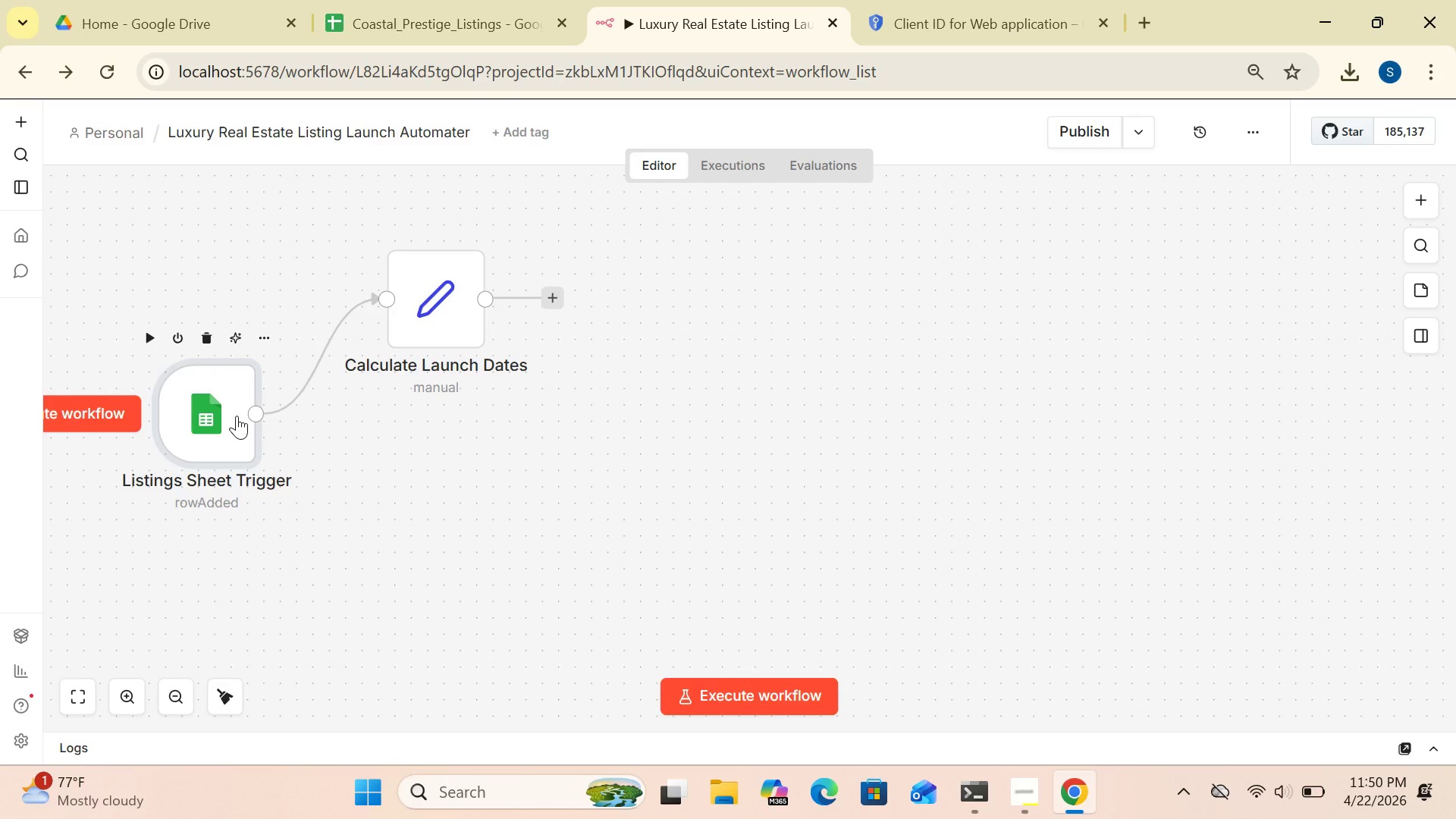 
wait(11.36)
 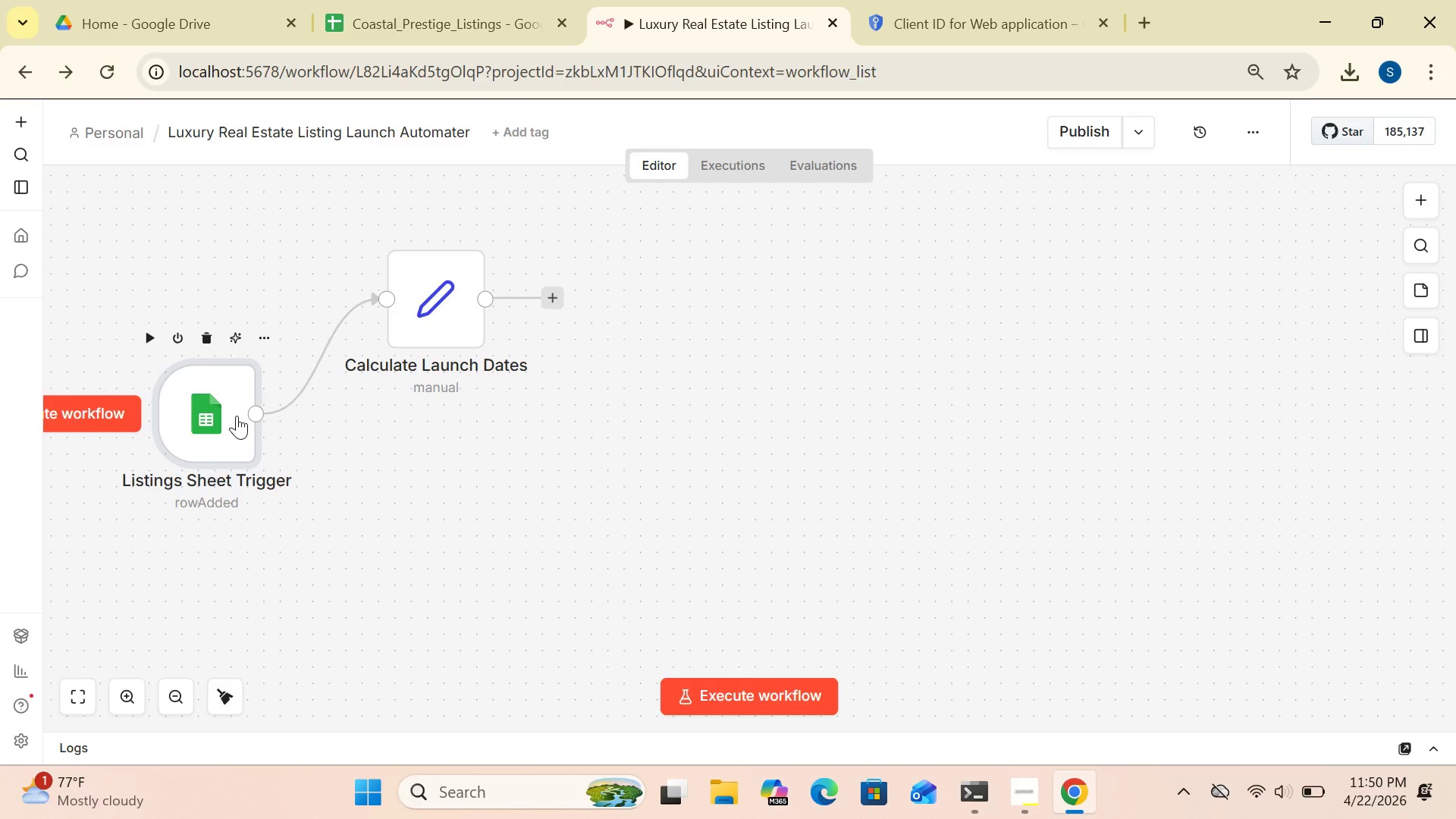 
left_click([551, 293])
 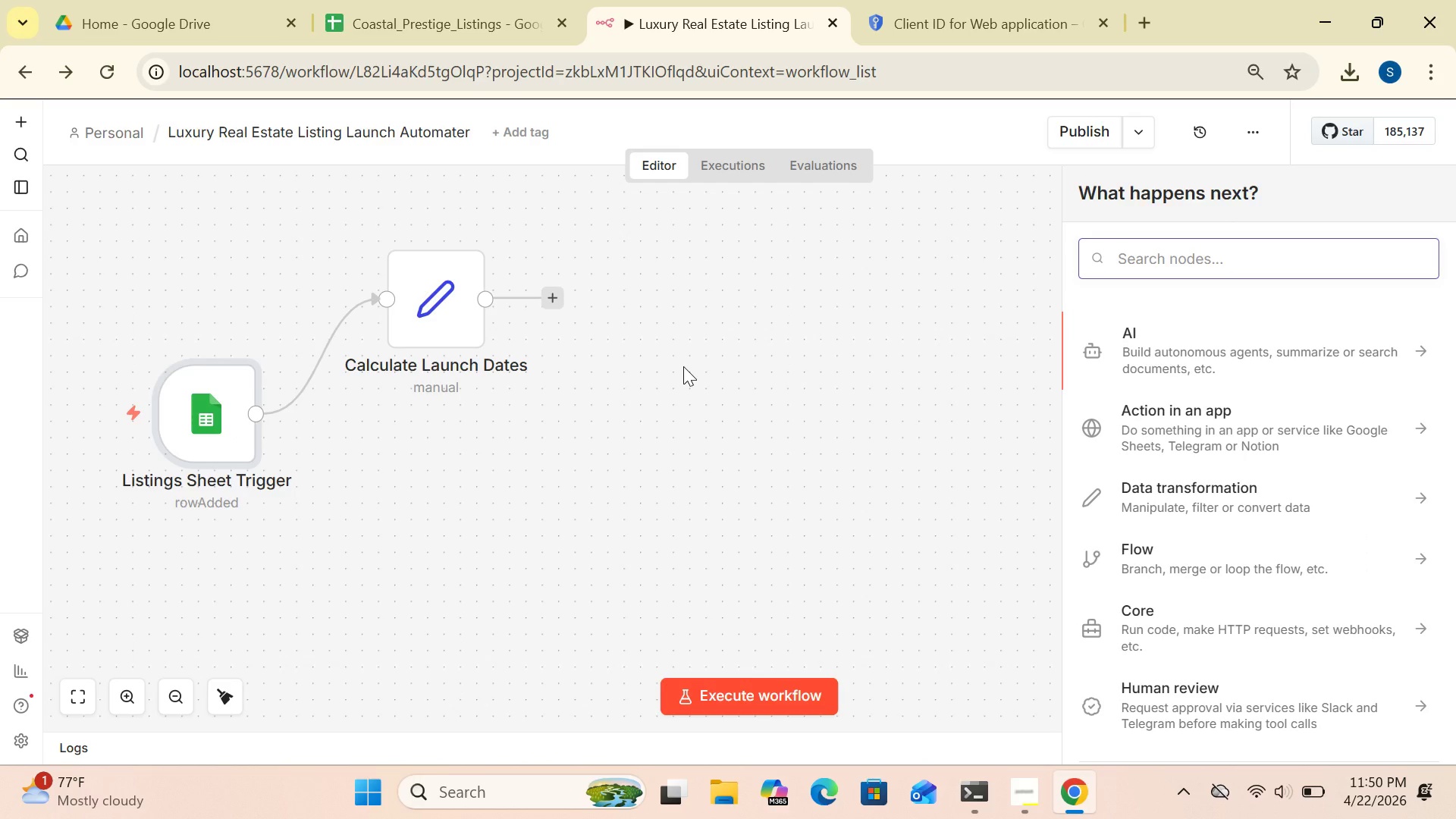 
type(Google Calender)
key(Backspace)
key(Backspace)
key(Backspace)
key(Backspace)
 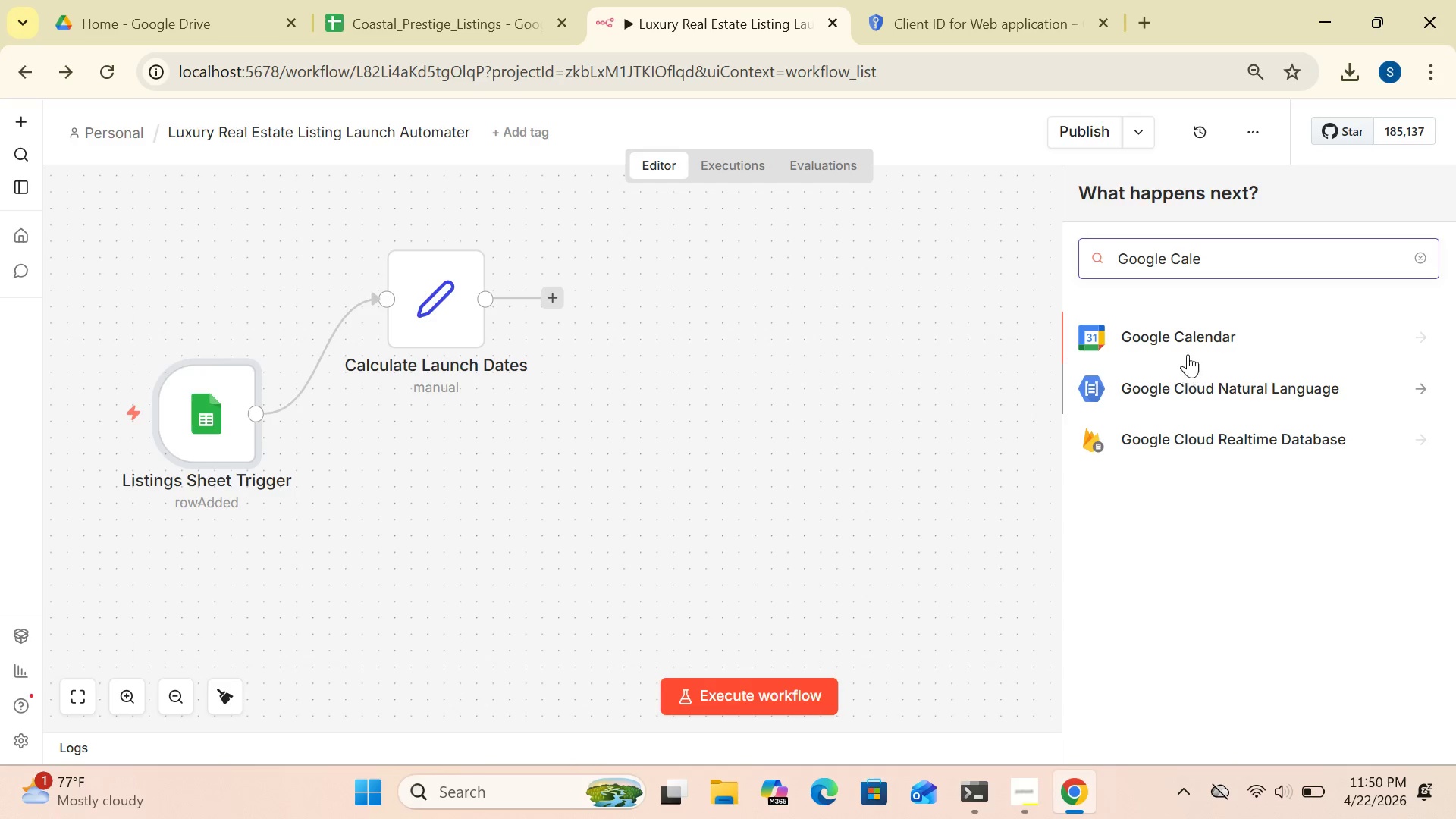 
left_click([1178, 325])
 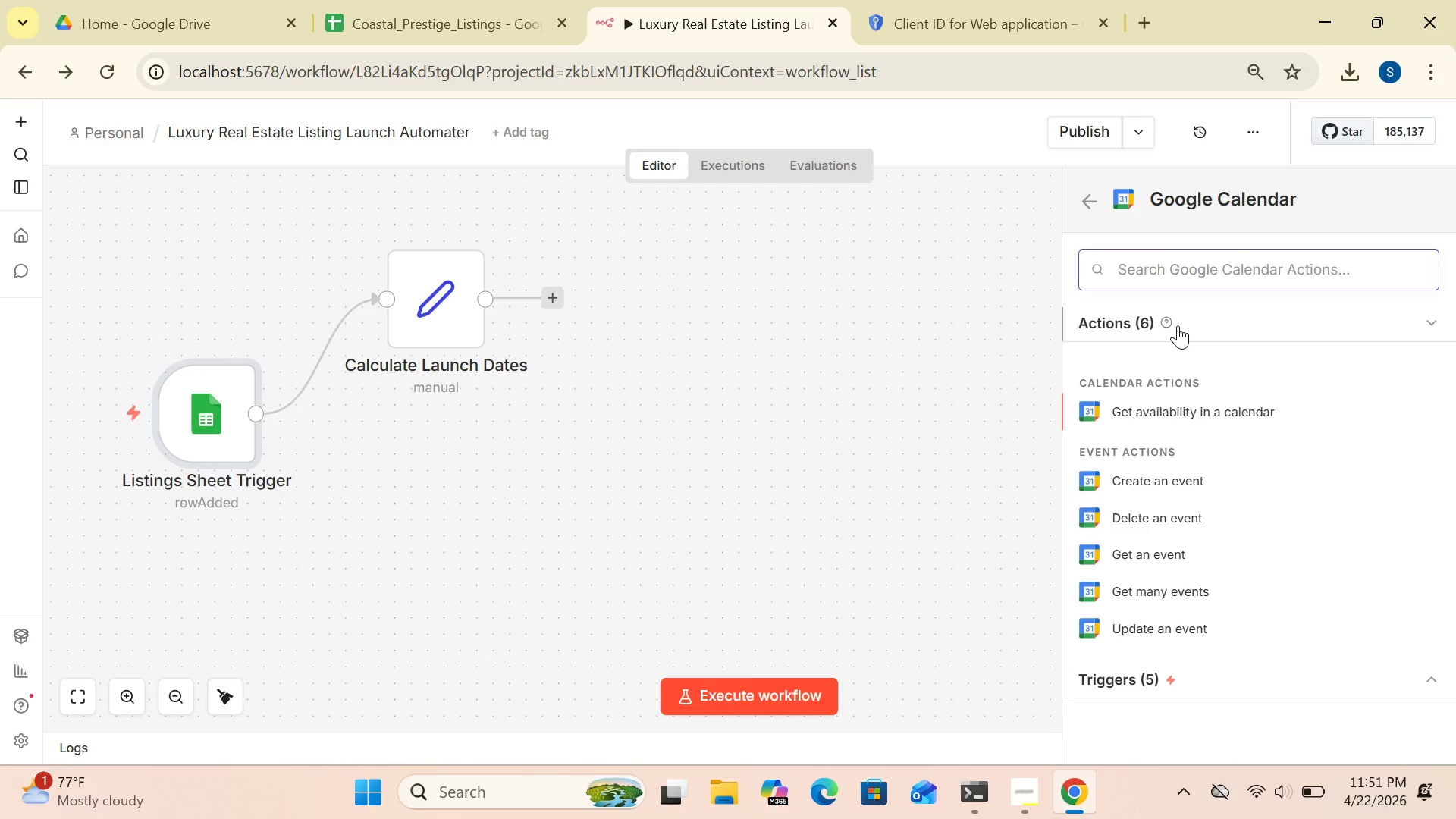 
wait(9.02)
 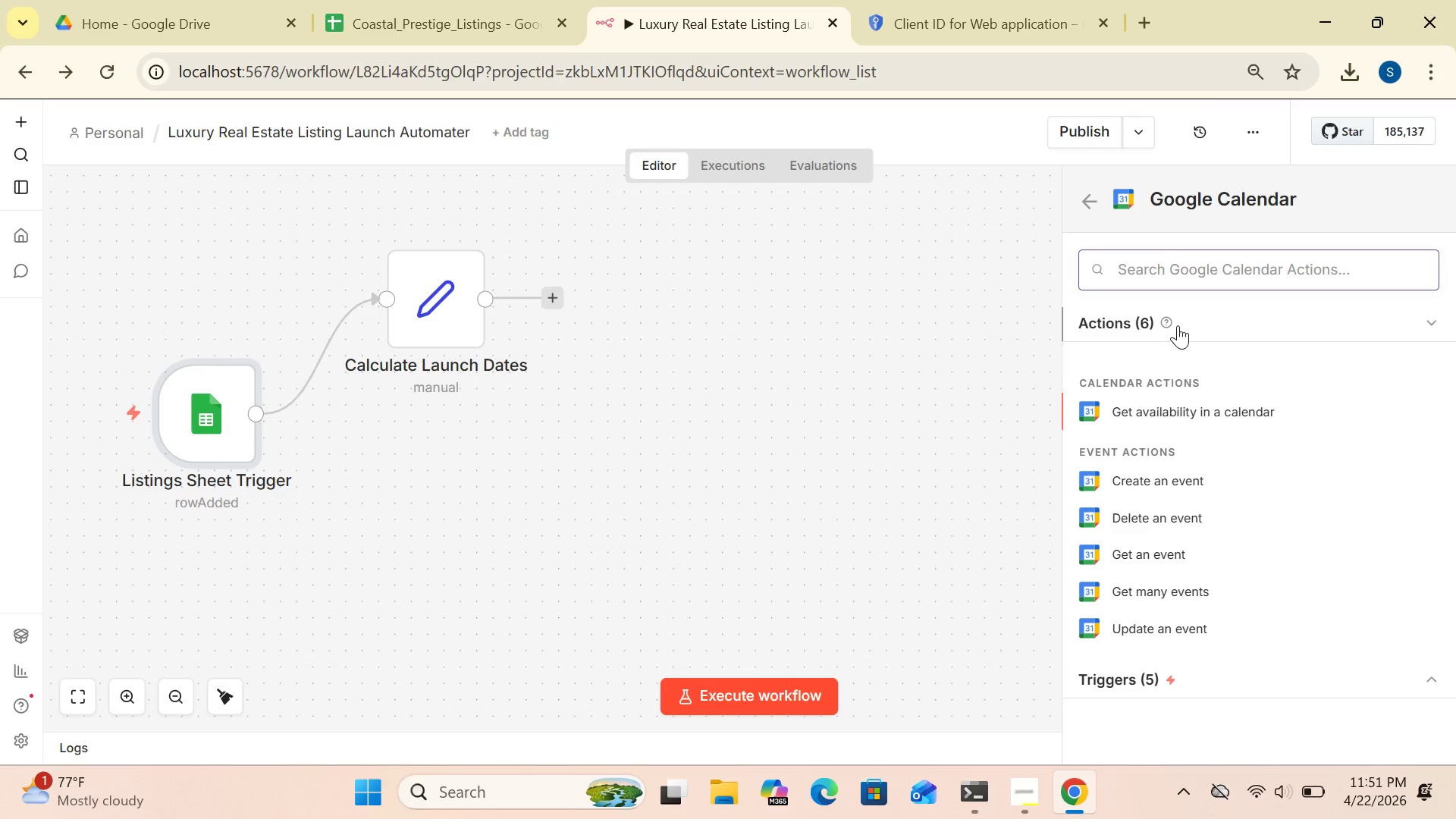 
left_click([1168, 473])
 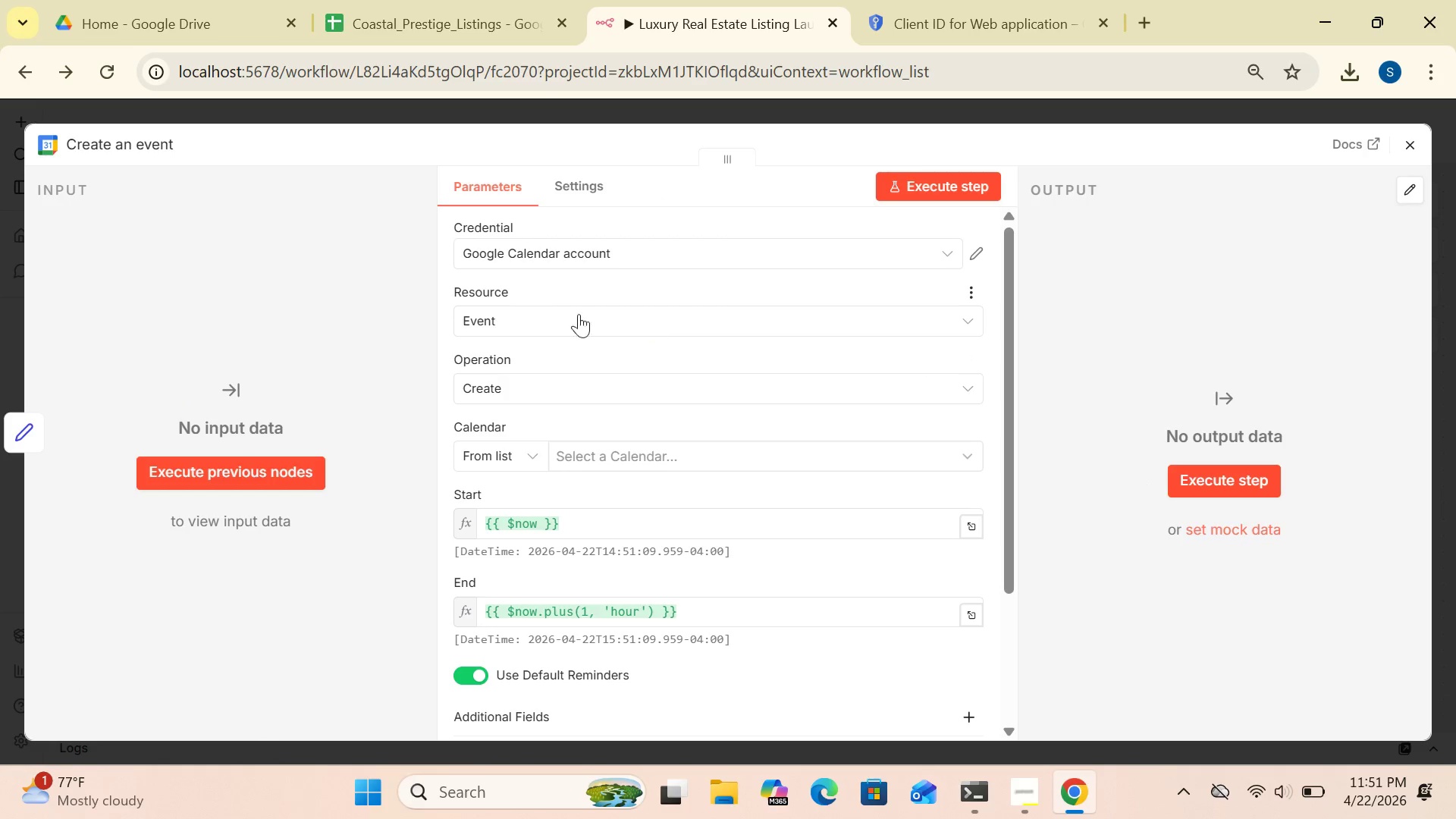 
wait(6.14)
 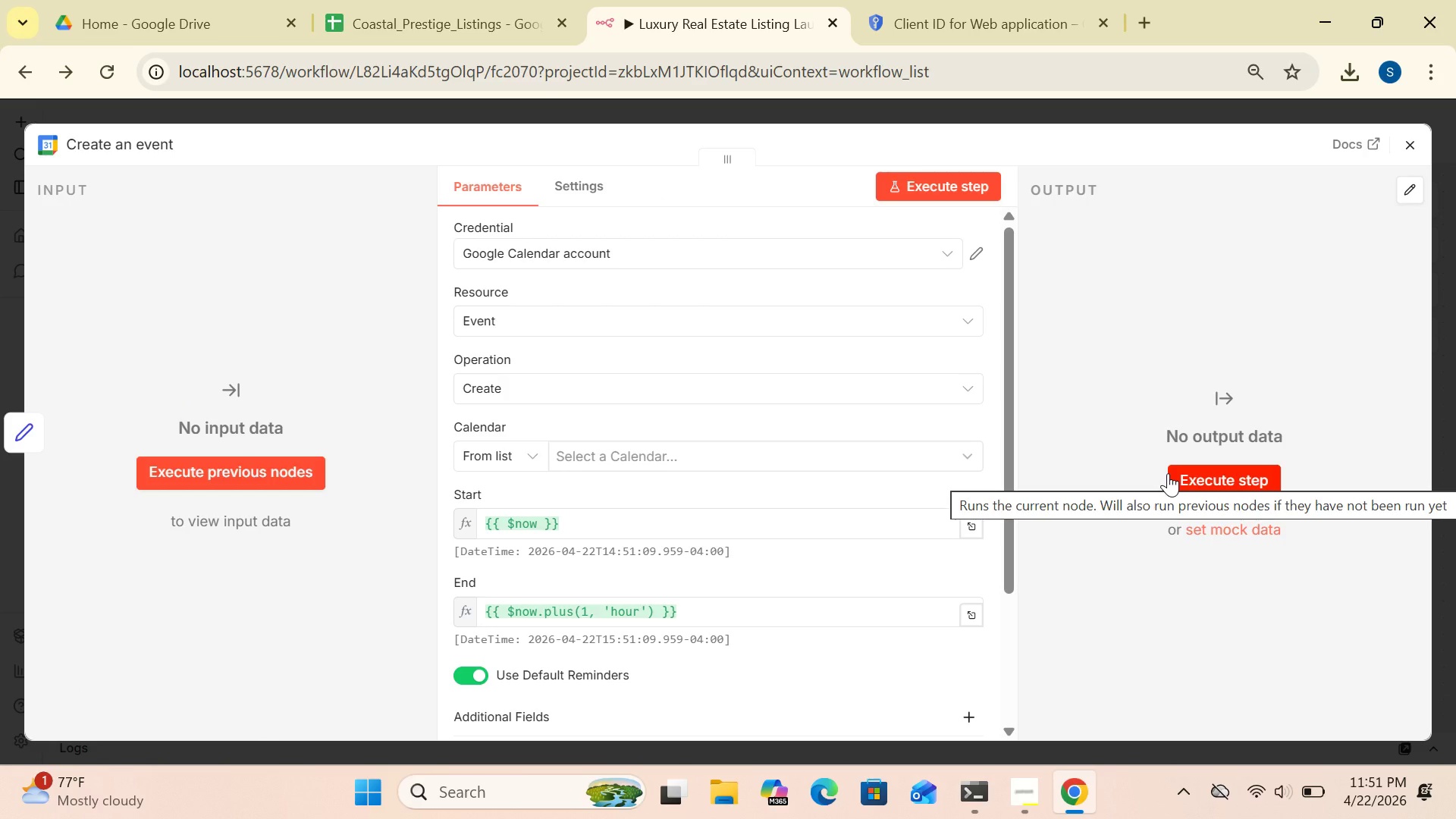 
left_click([151, 140])
 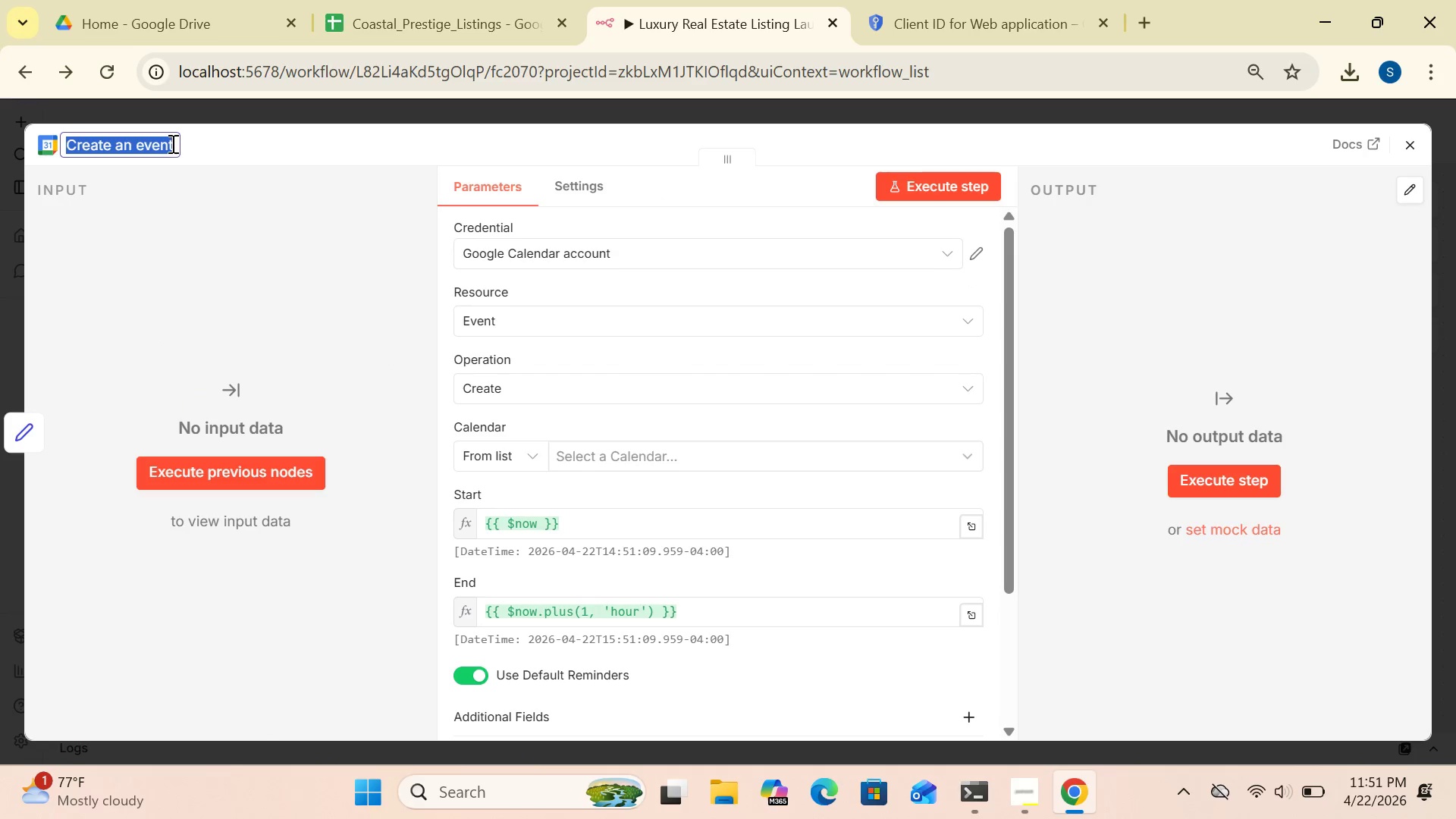 
left_click([171, 143])
 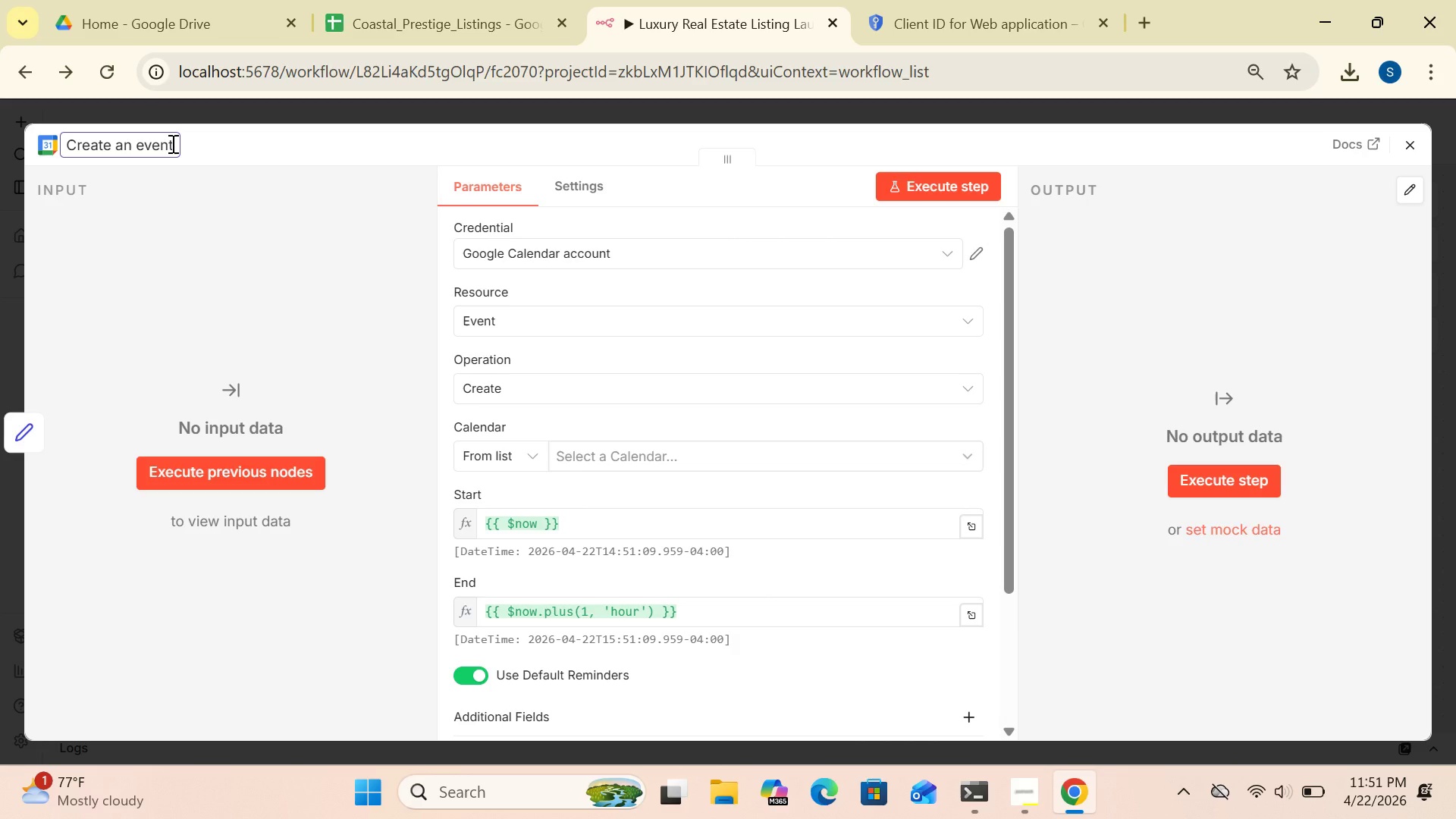 
key(Backspace)
key(Backspace)
key(Backspace)
key(Backspace)
key(Backspace)
key(Backspace)
key(Backspace)
key(Backspace)
type(Photography Event)
 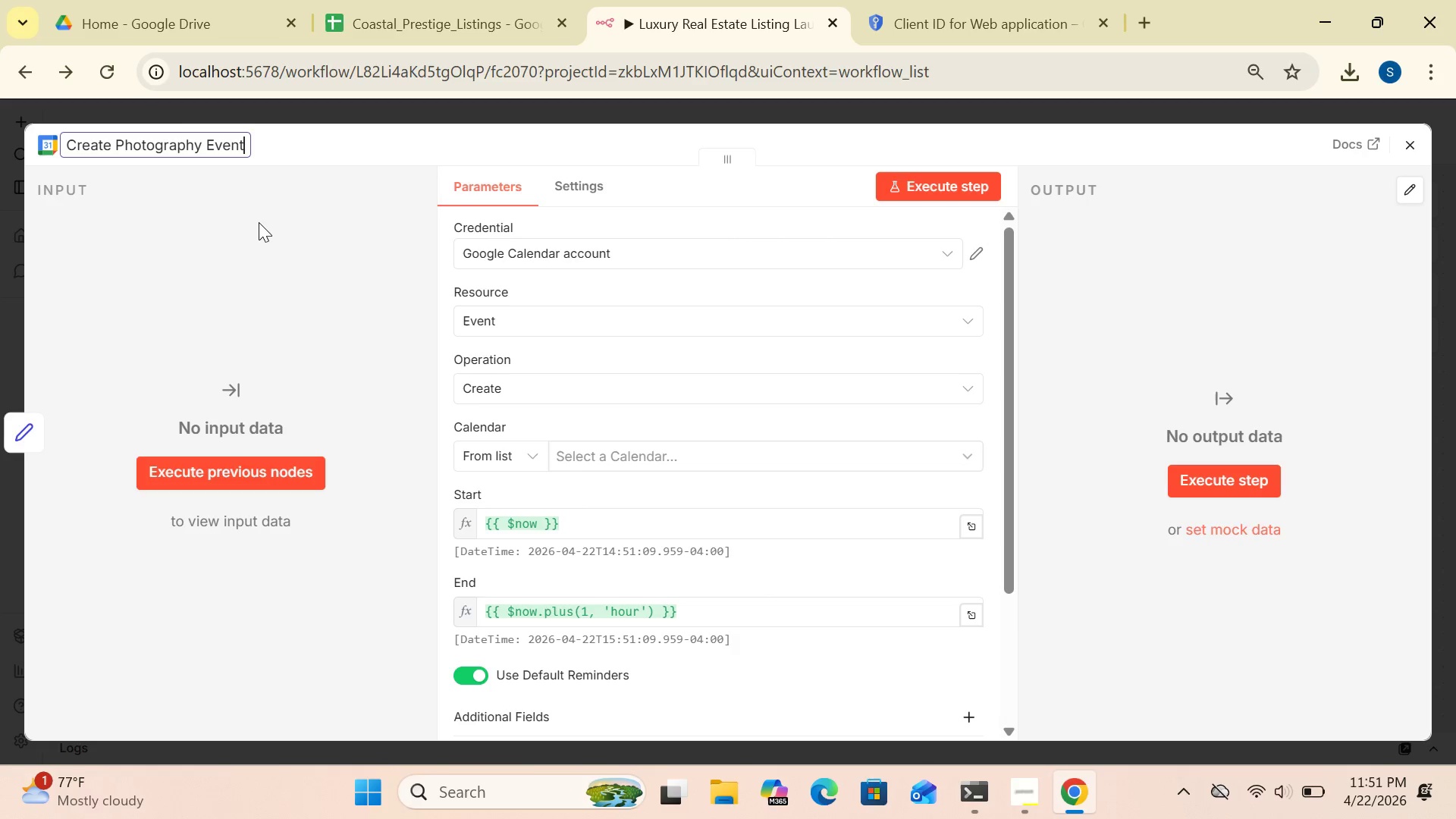 
left_click([259, 222])
 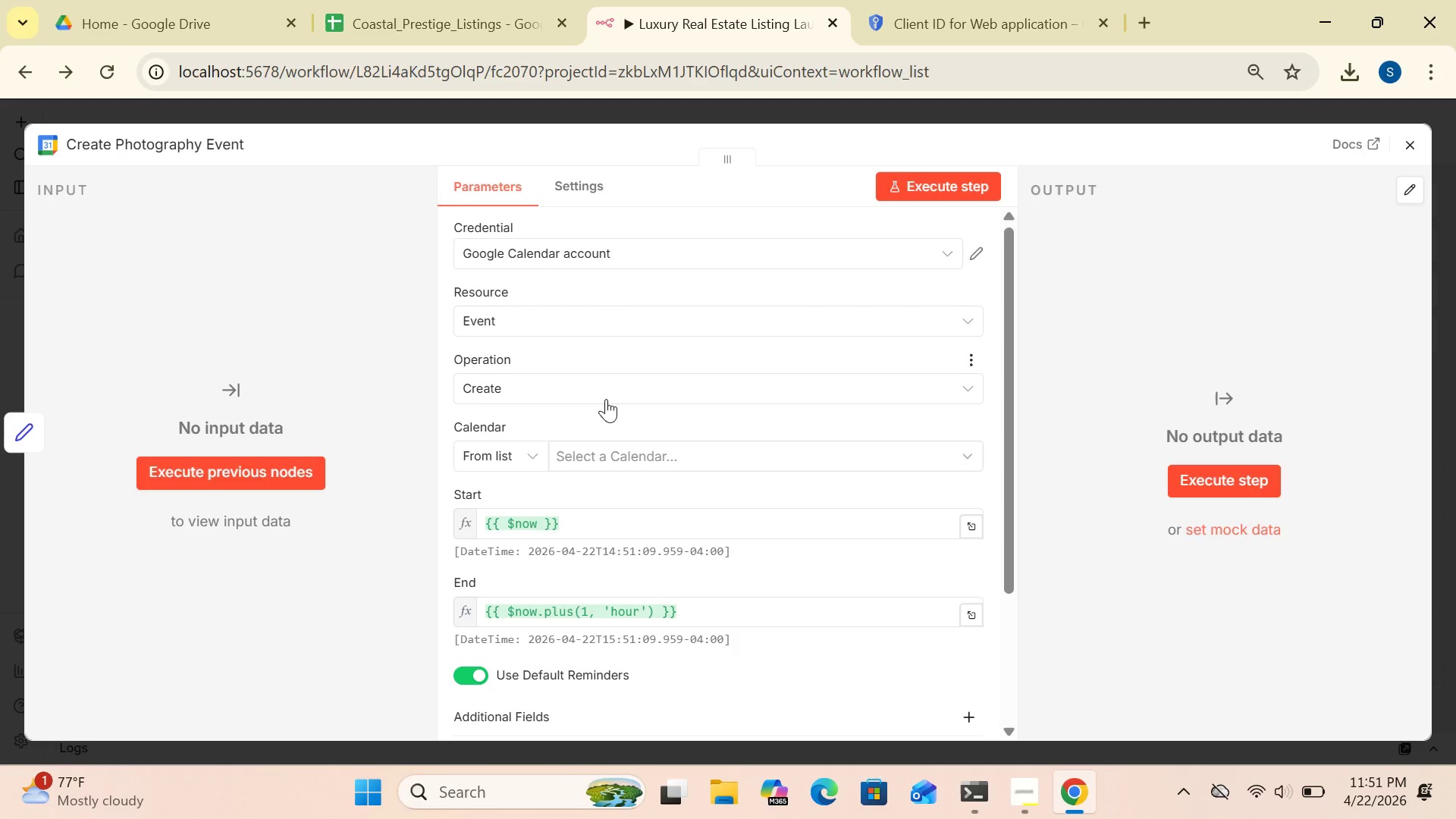 
wait(15.23)
 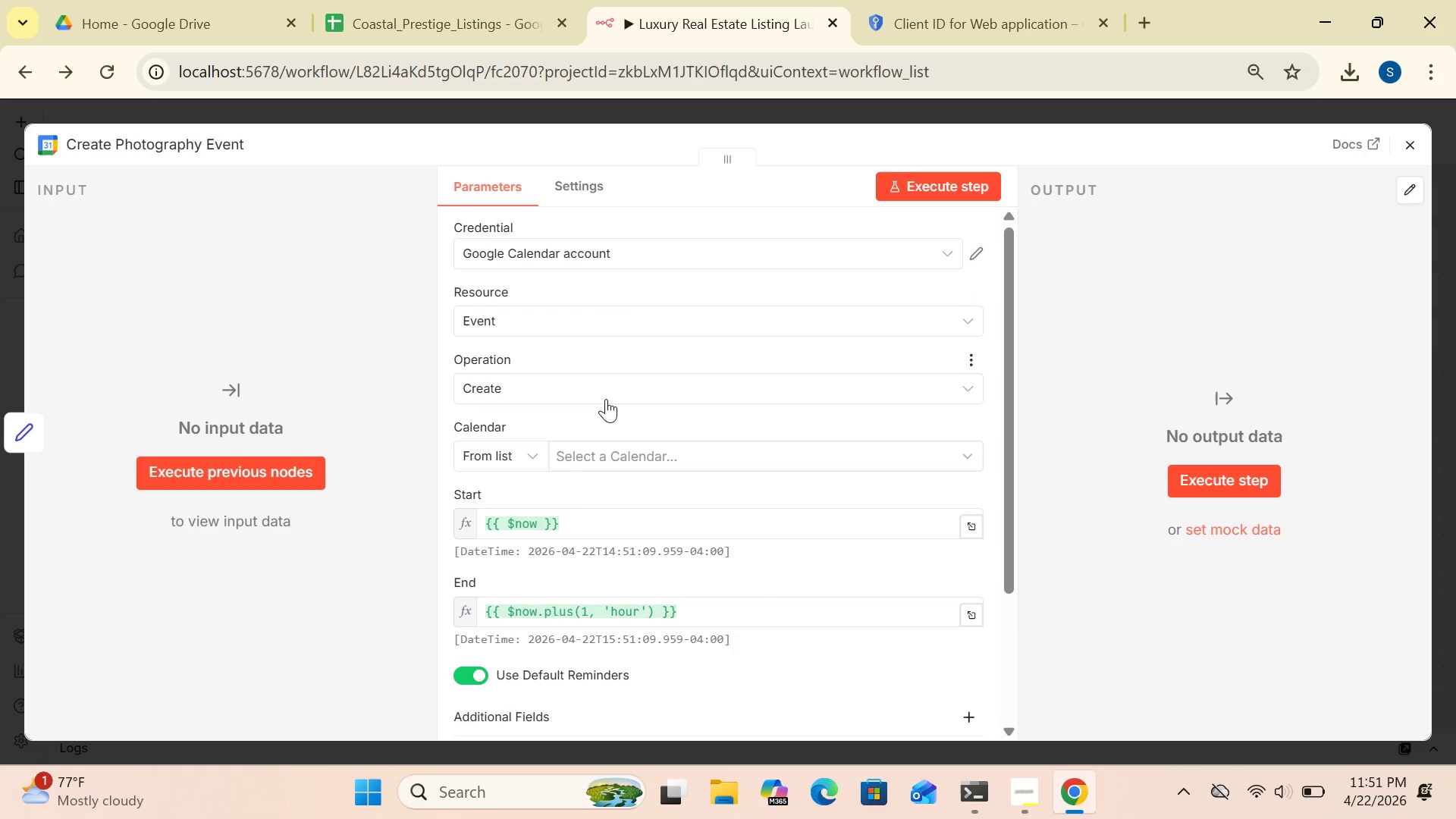 
left_click([965, 452])
 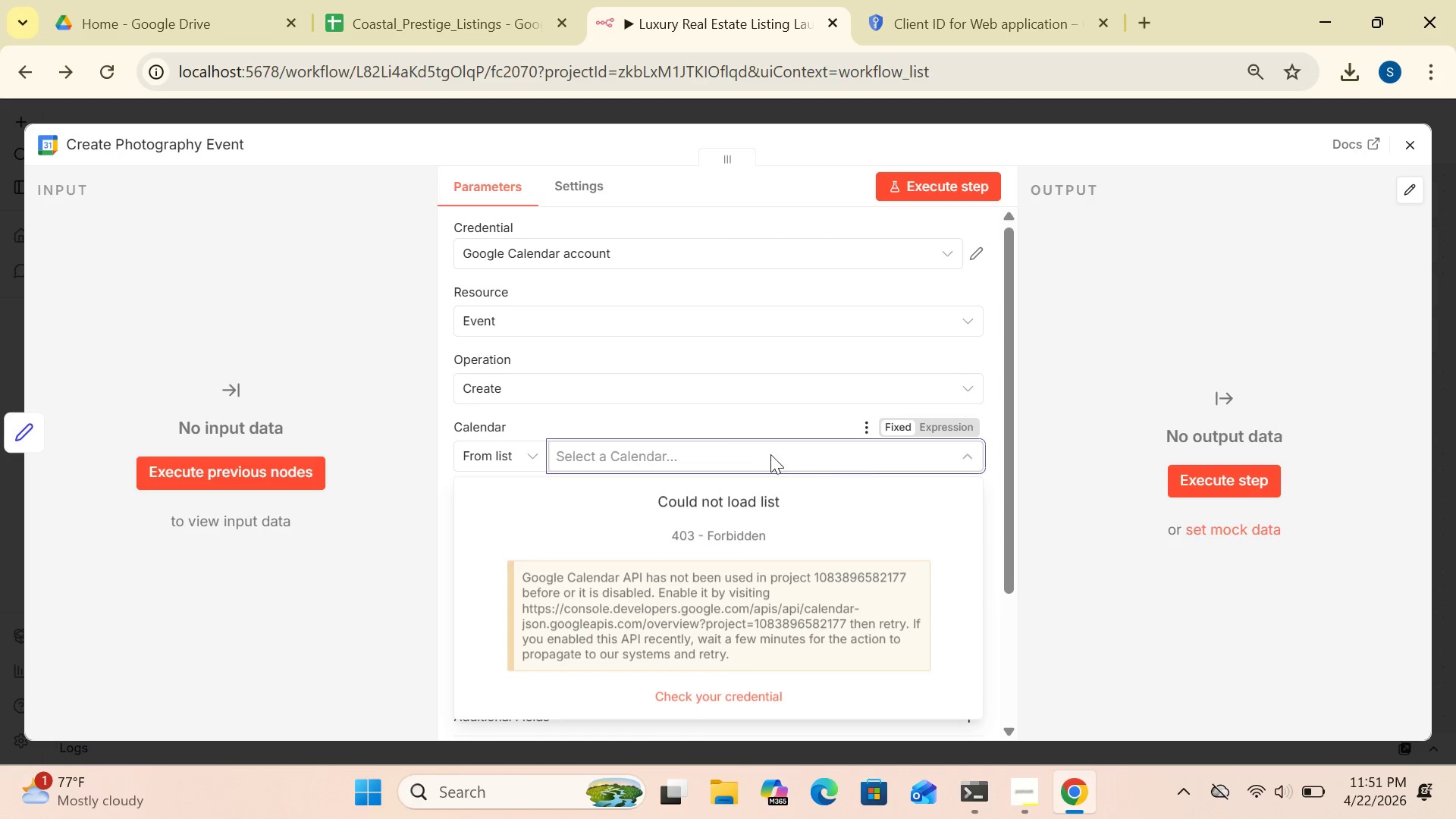 
left_click([721, 449])
 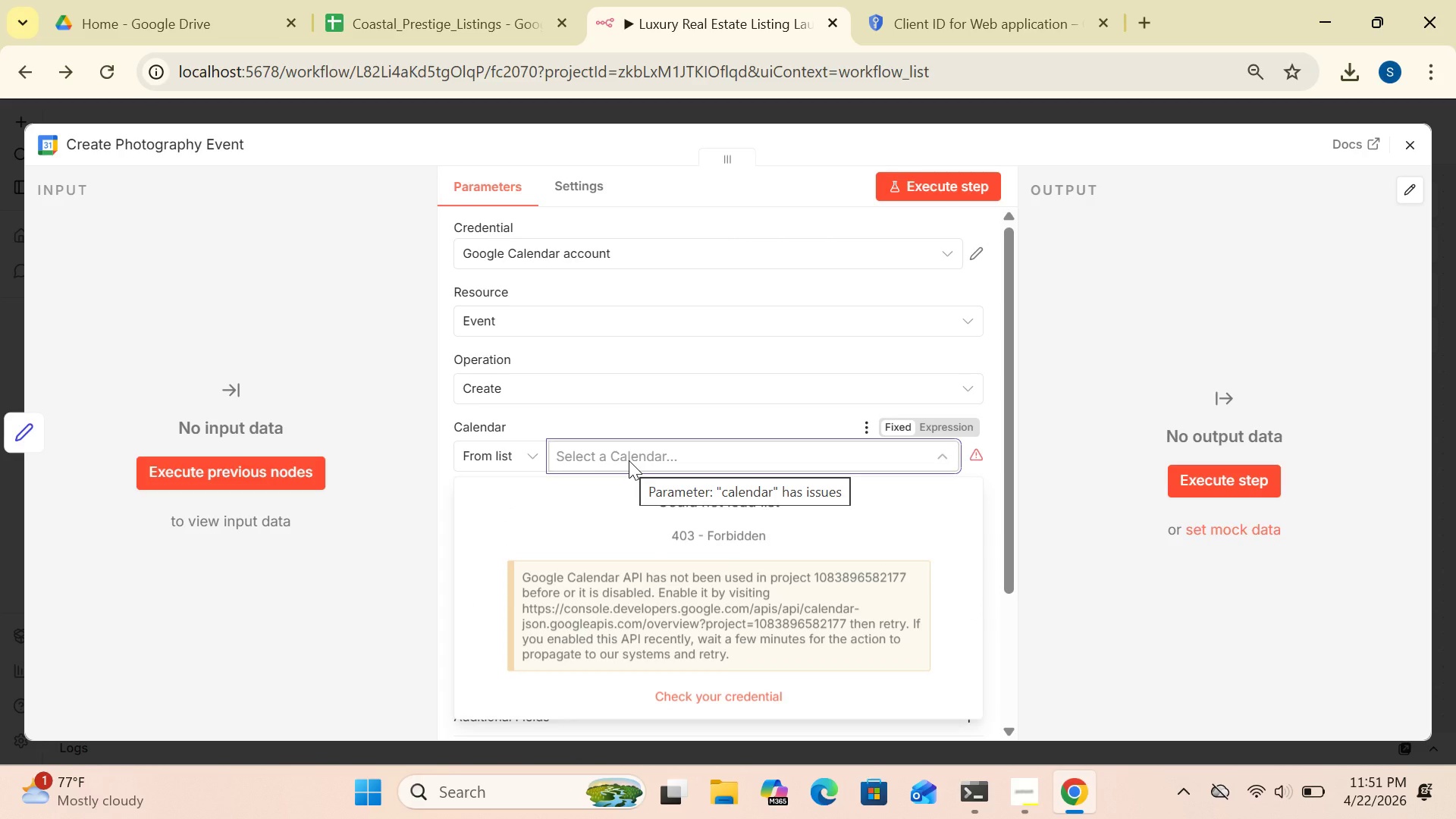 
wait(9.95)
 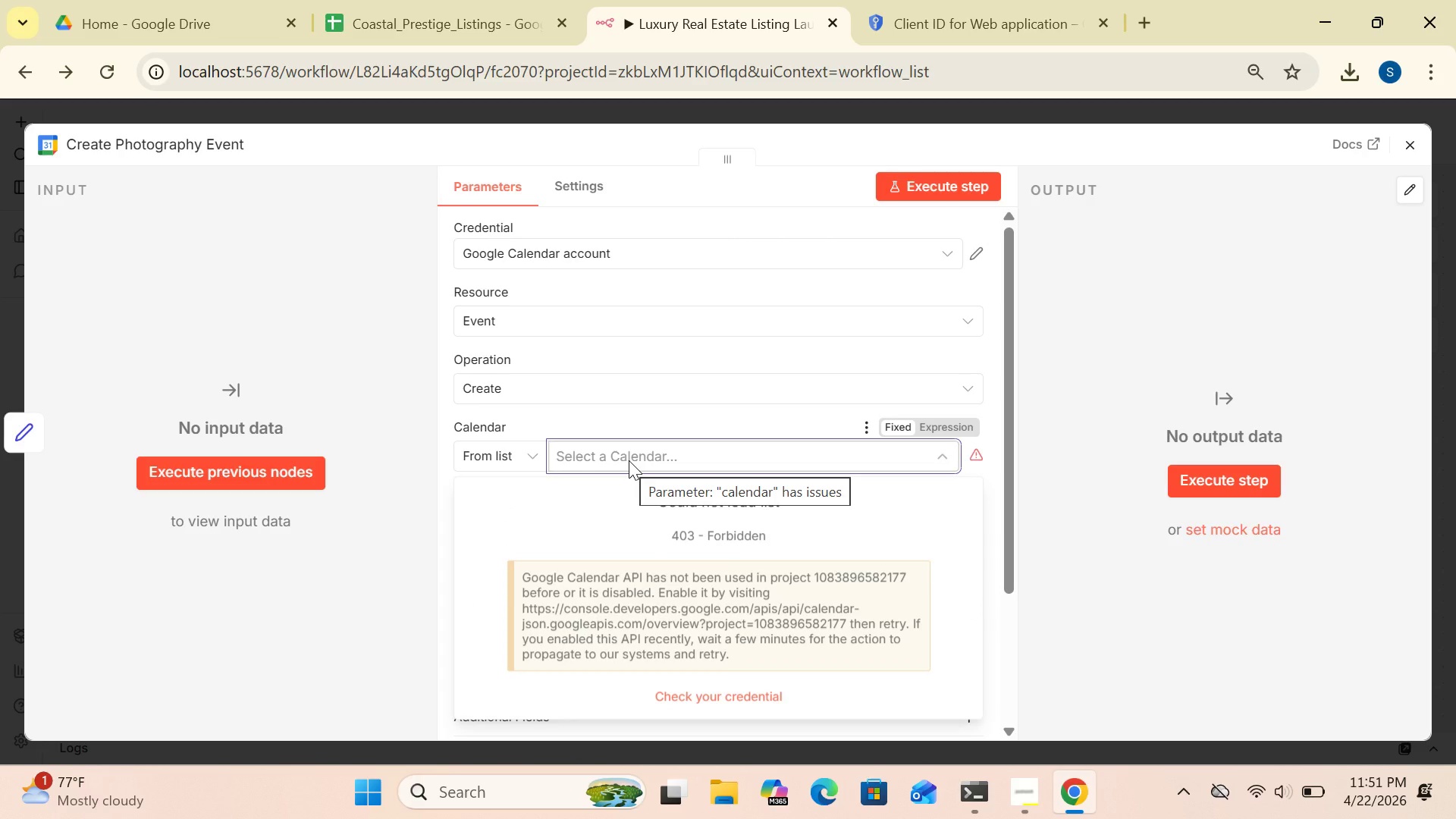 
left_click([339, 570])
 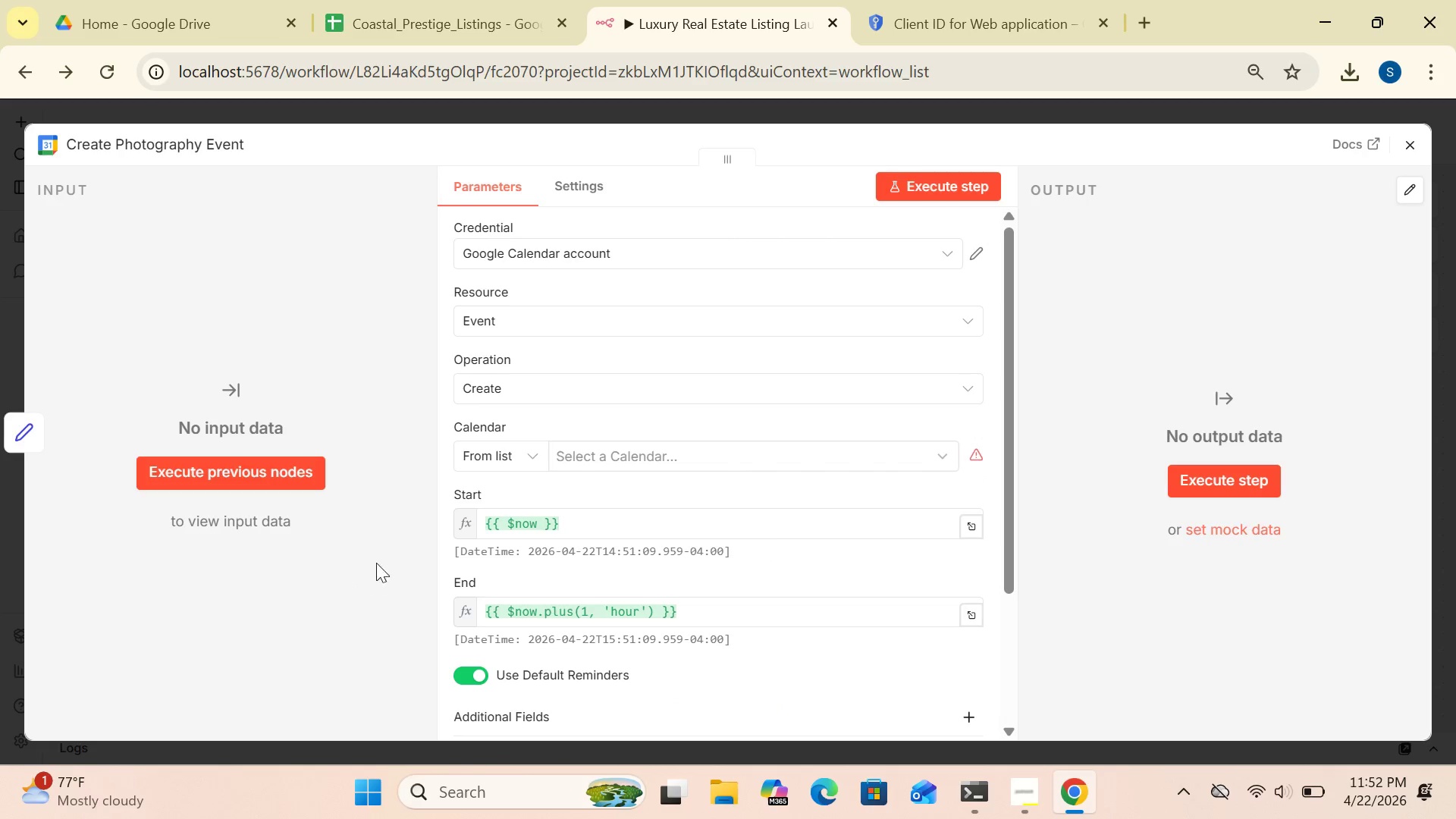 
mouse_move([478, 477])
 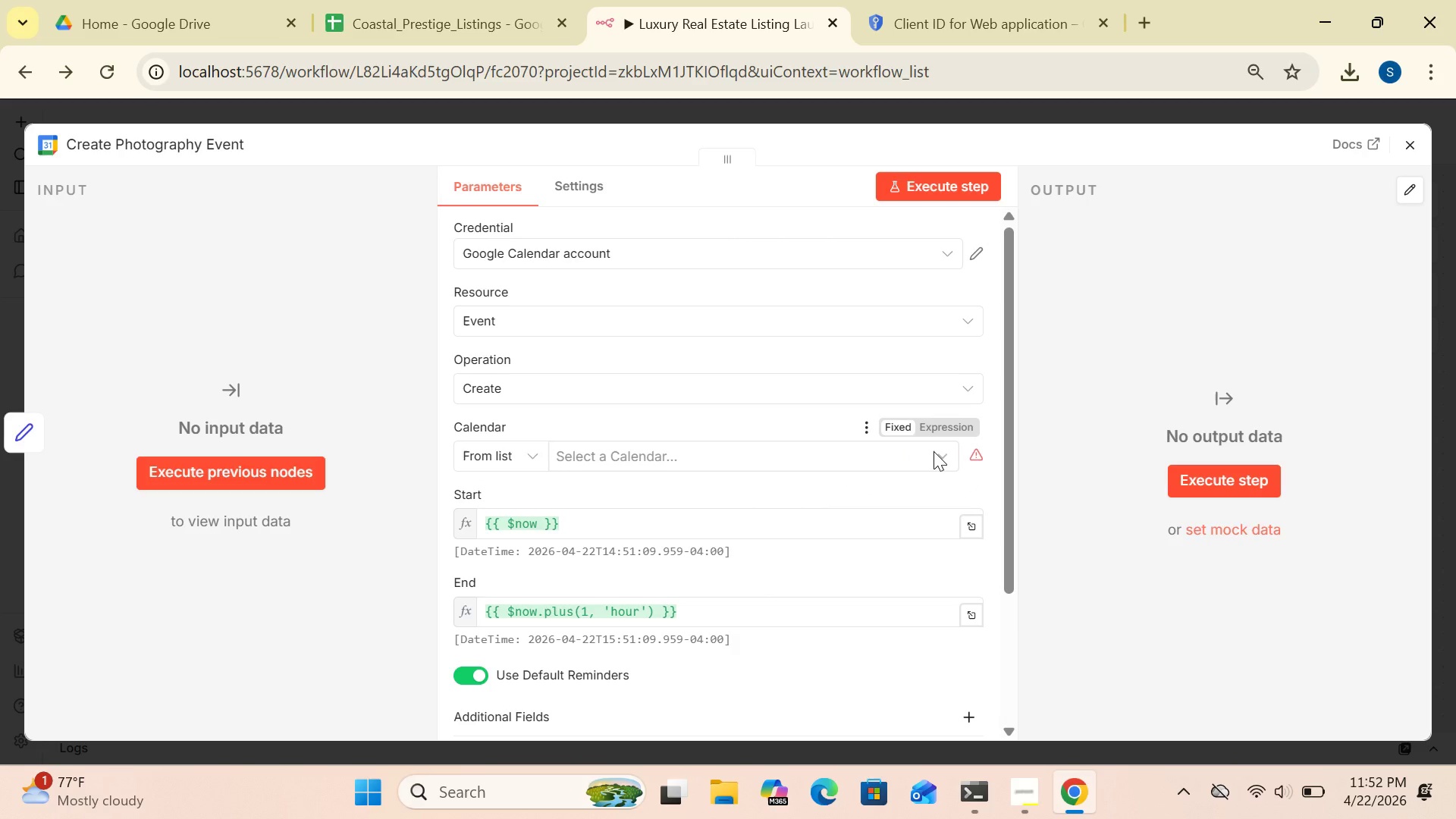 
left_click([934, 451])
 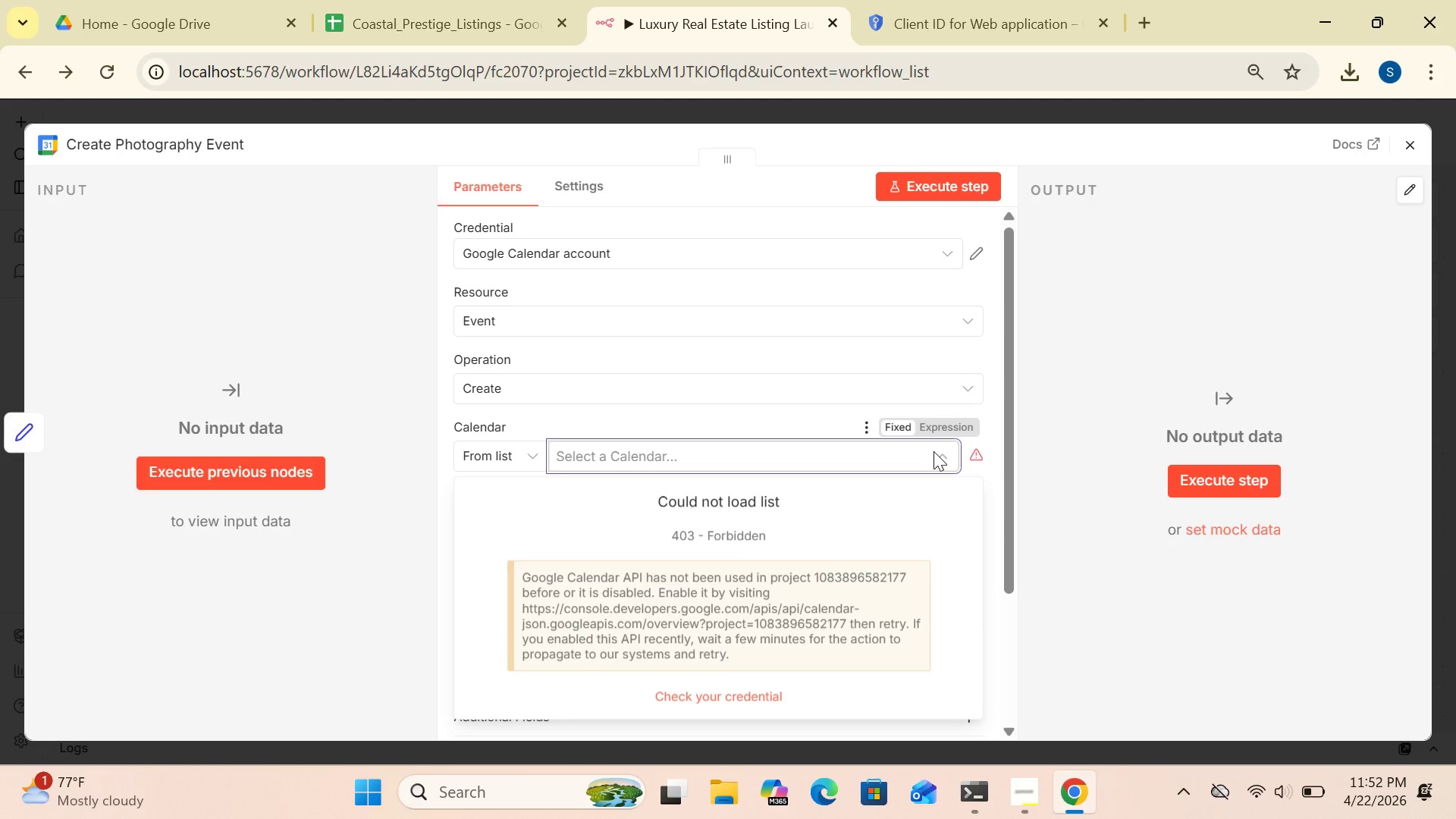 
wait(11.72)
 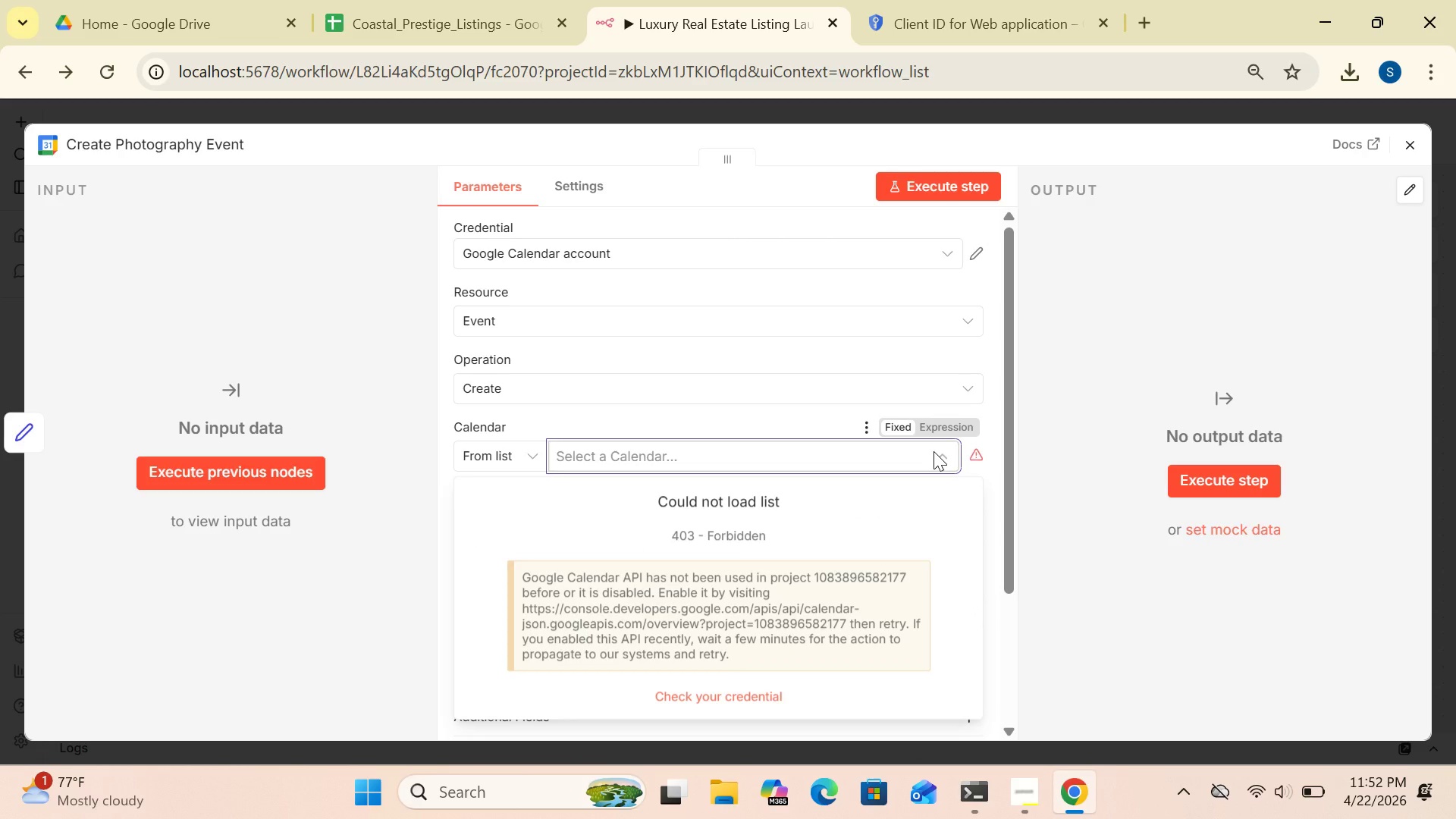 
left_click([940, 449])
 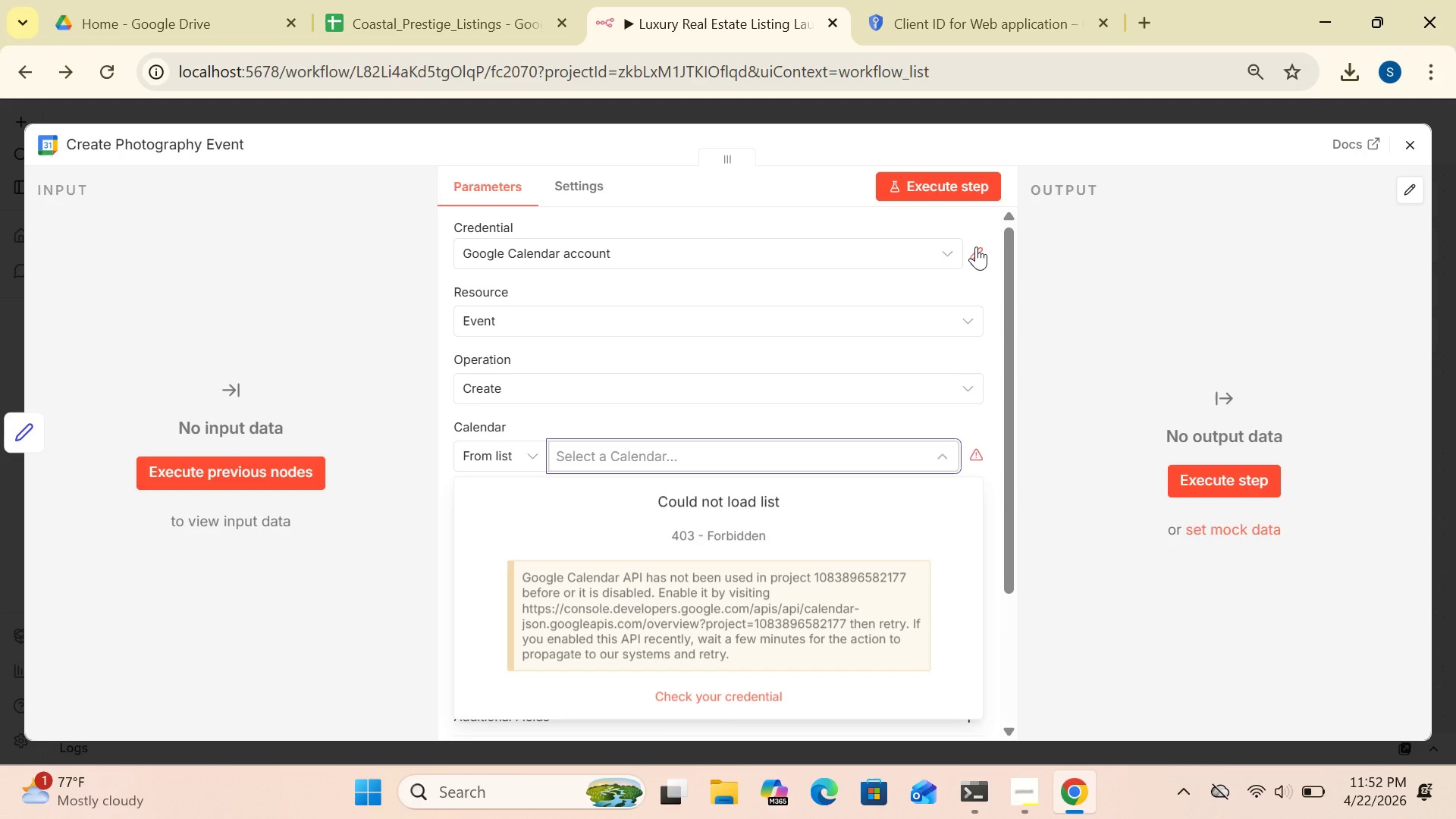 
wait(17.28)
 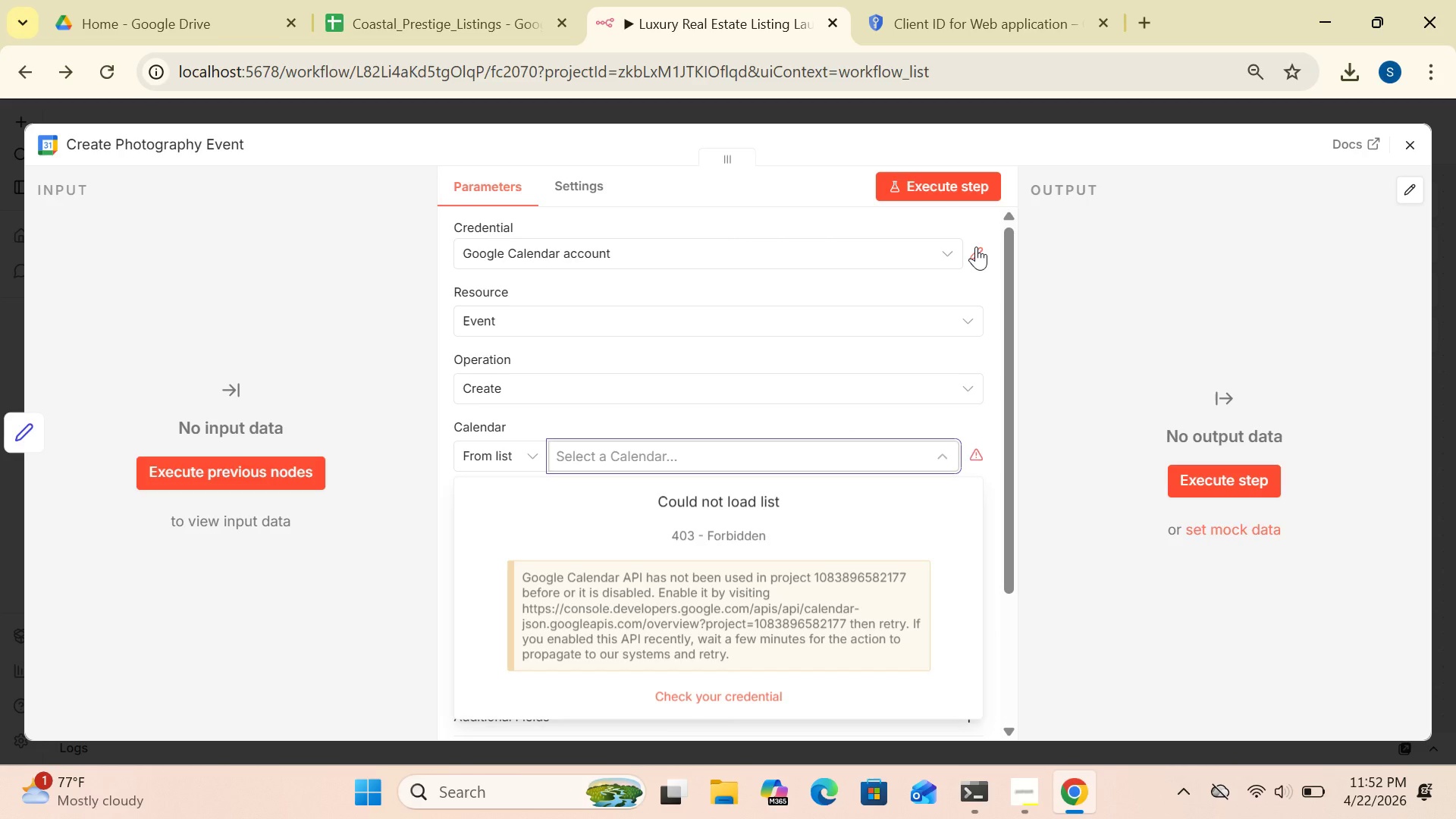 
left_click([941, 14])
 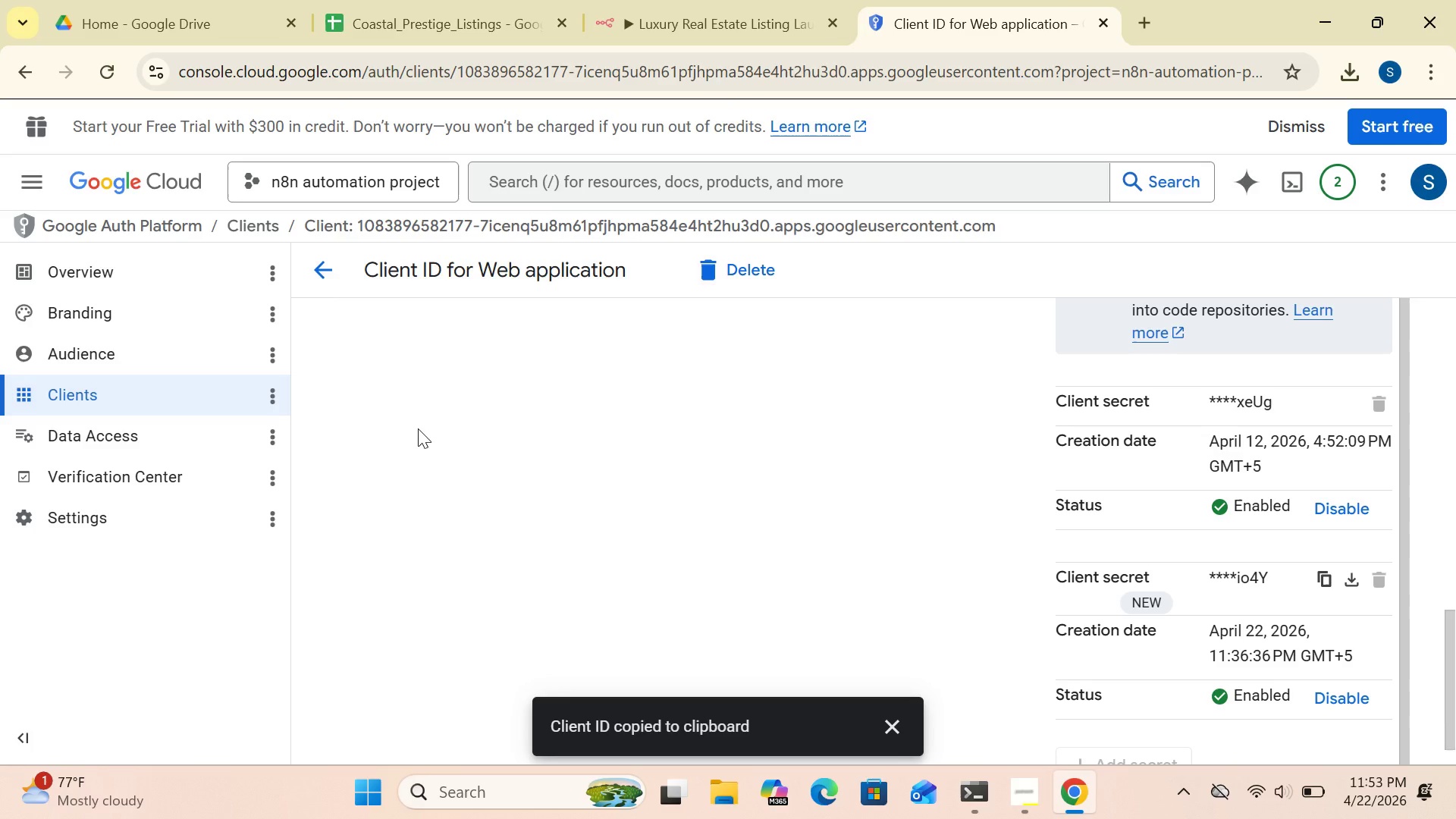 
wait(25.44)
 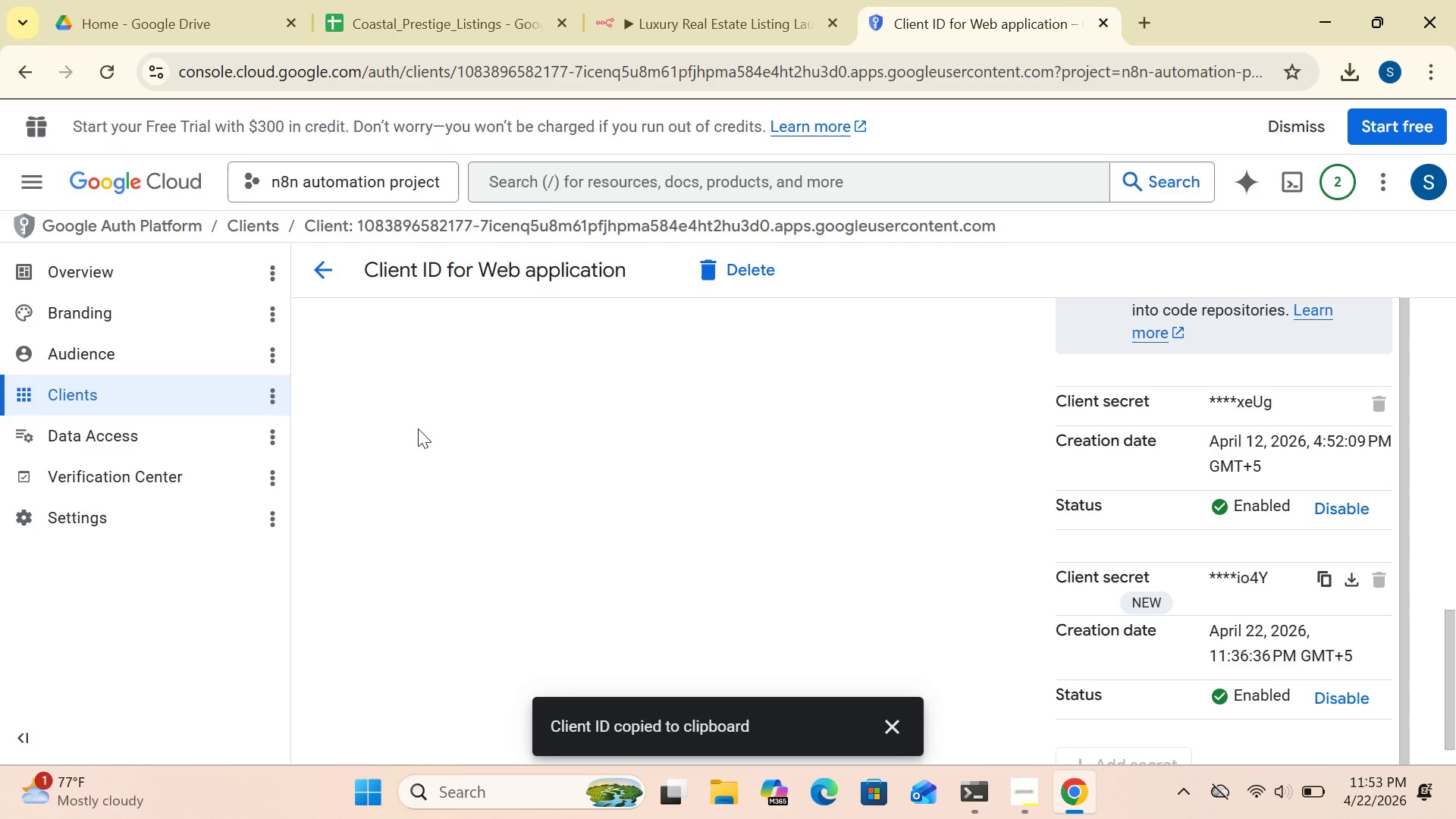 
left_click([708, 14])
 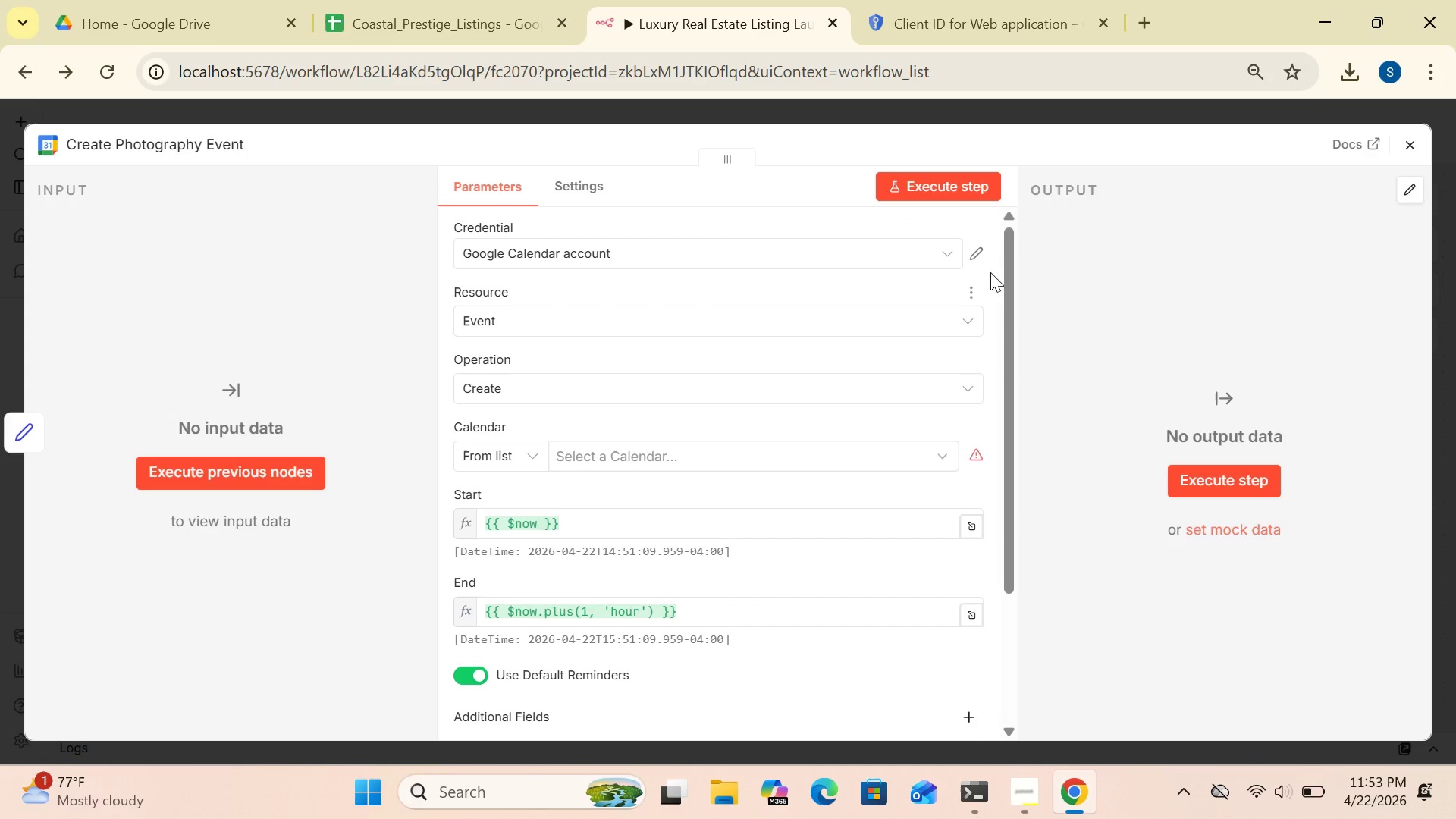 
left_click([976, 255])
 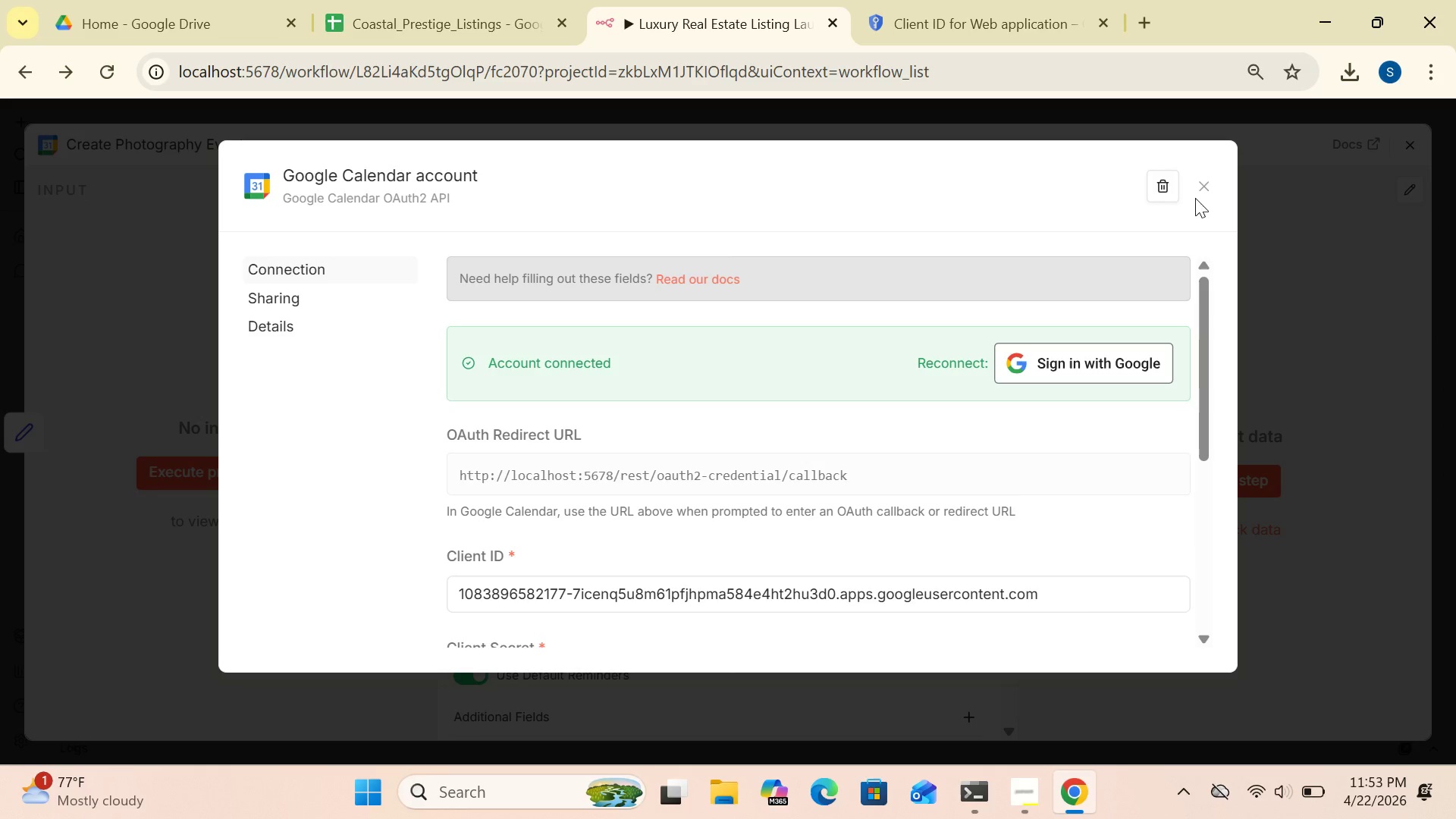 
left_click([1205, 187])
 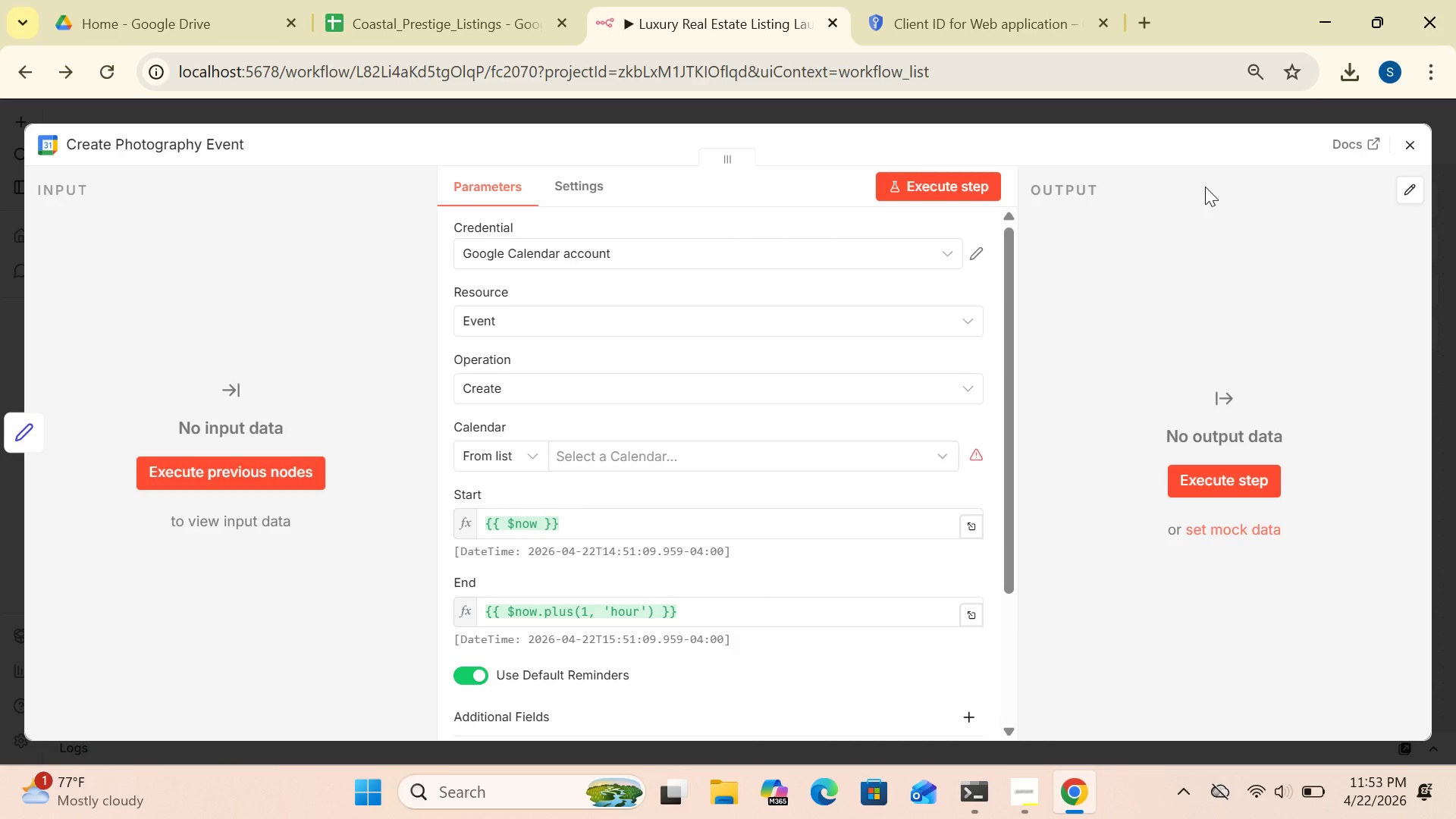 
wait(19.61)
 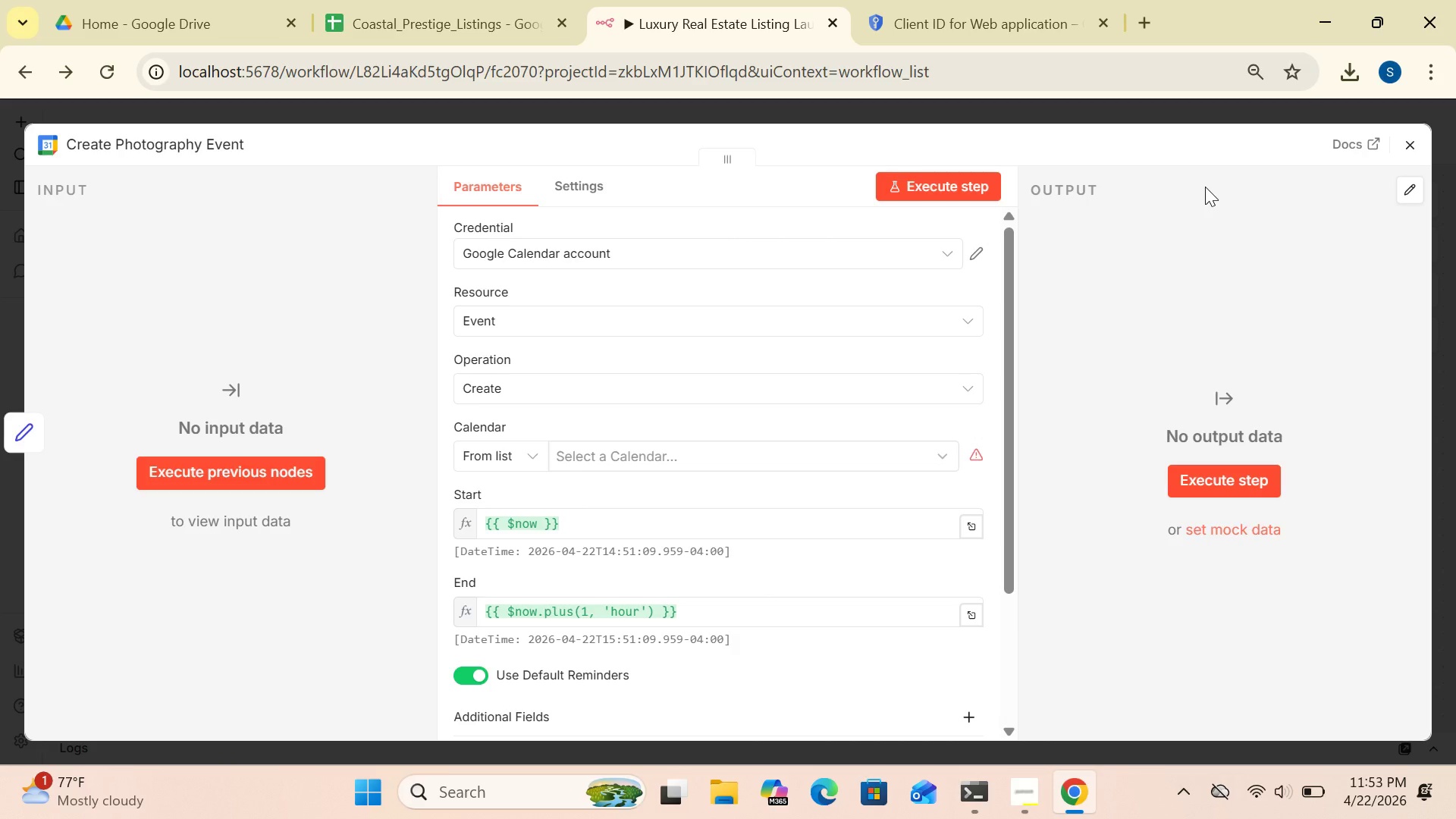 
left_click([978, 251])
 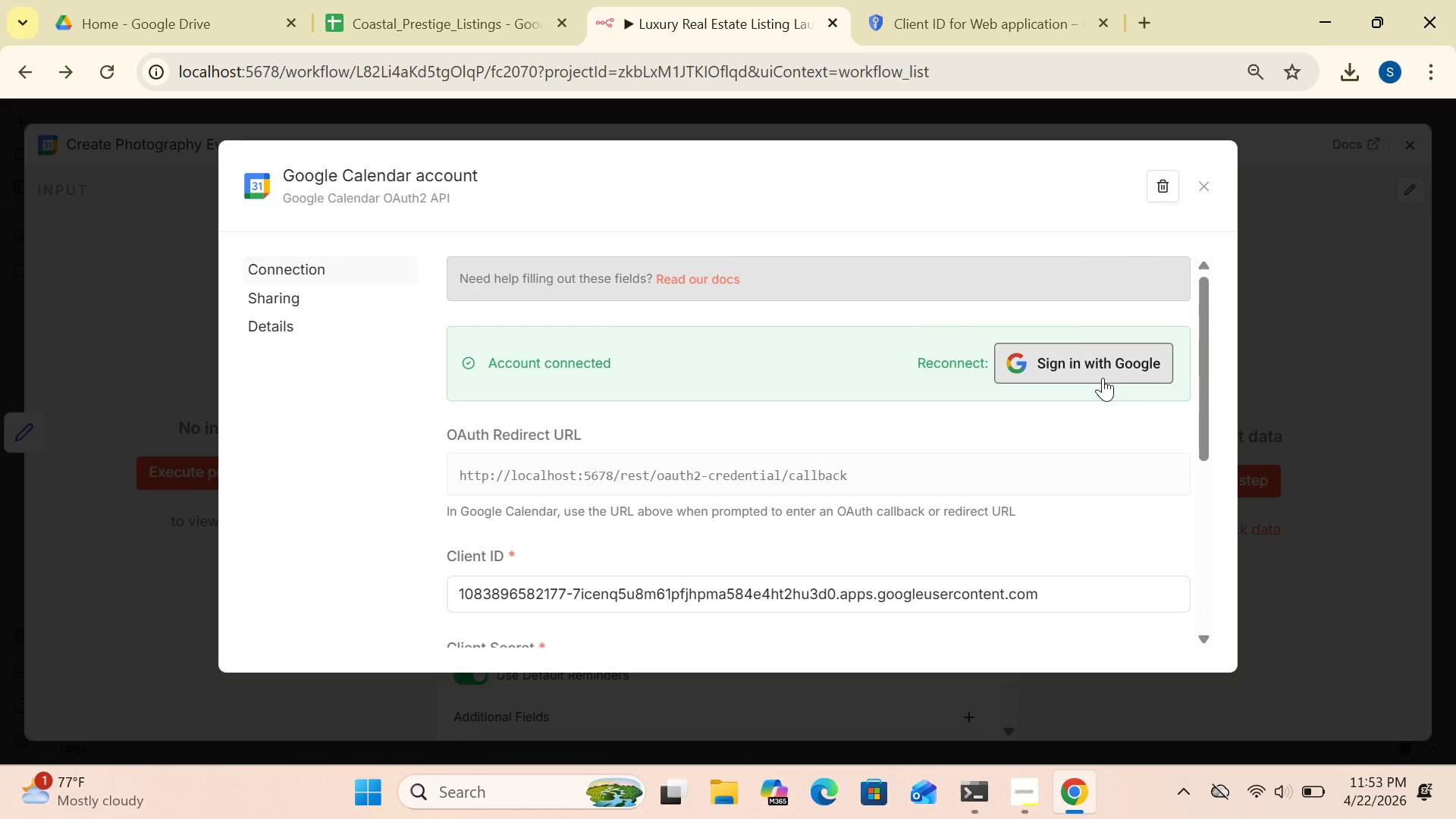 
wait(6.75)
 